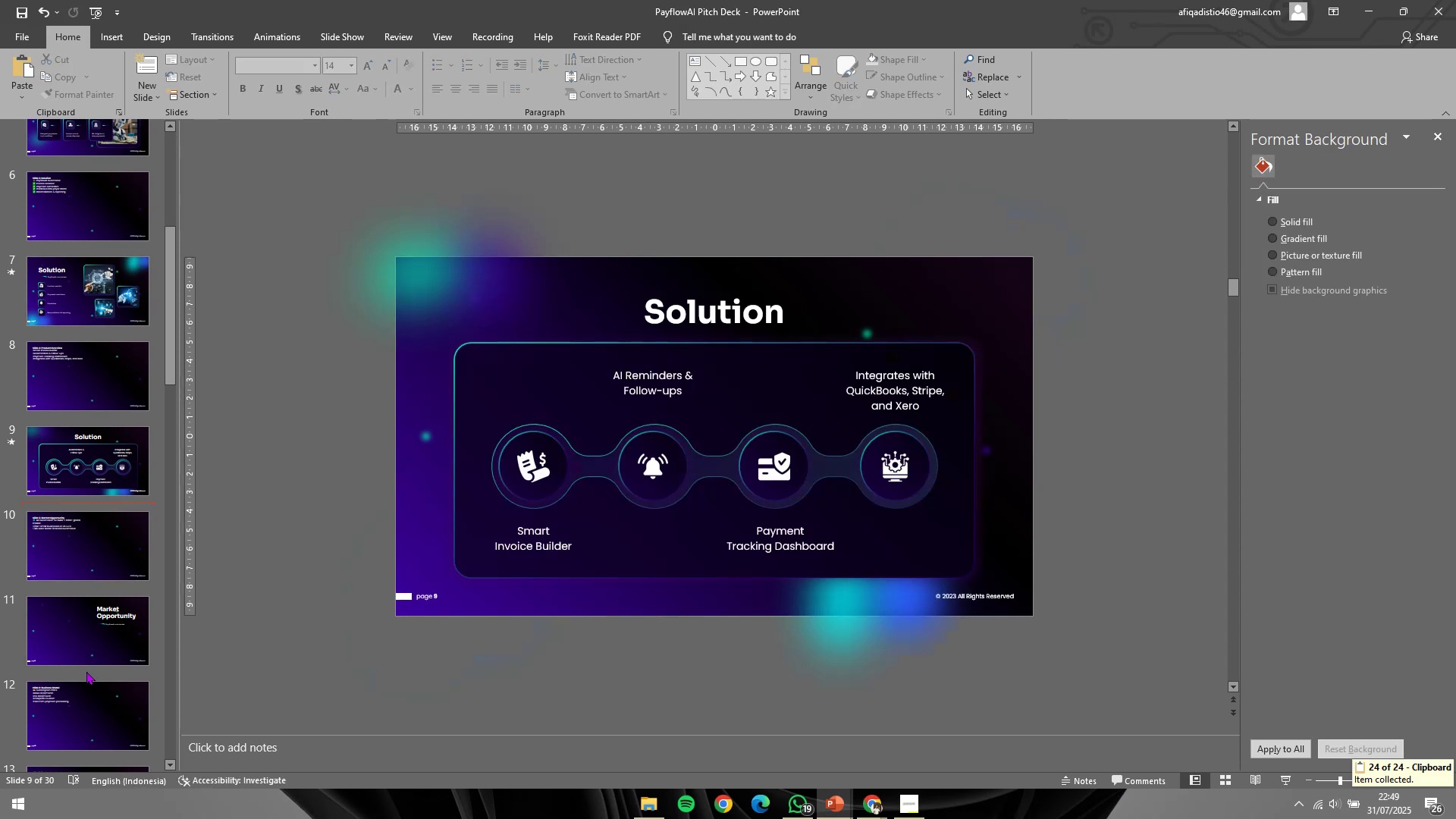 
left_click([91, 651])
 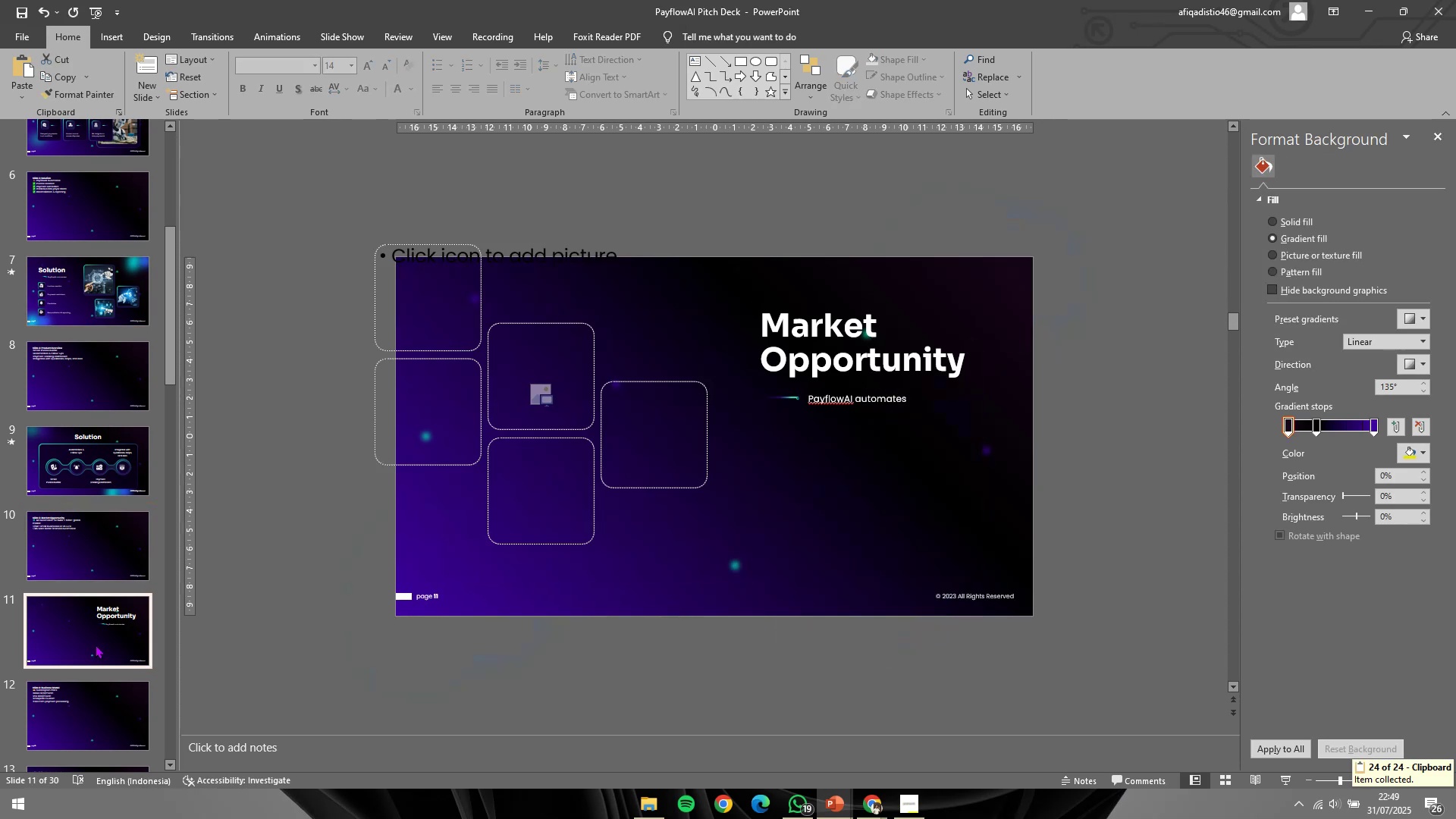 
key(Control+V)
 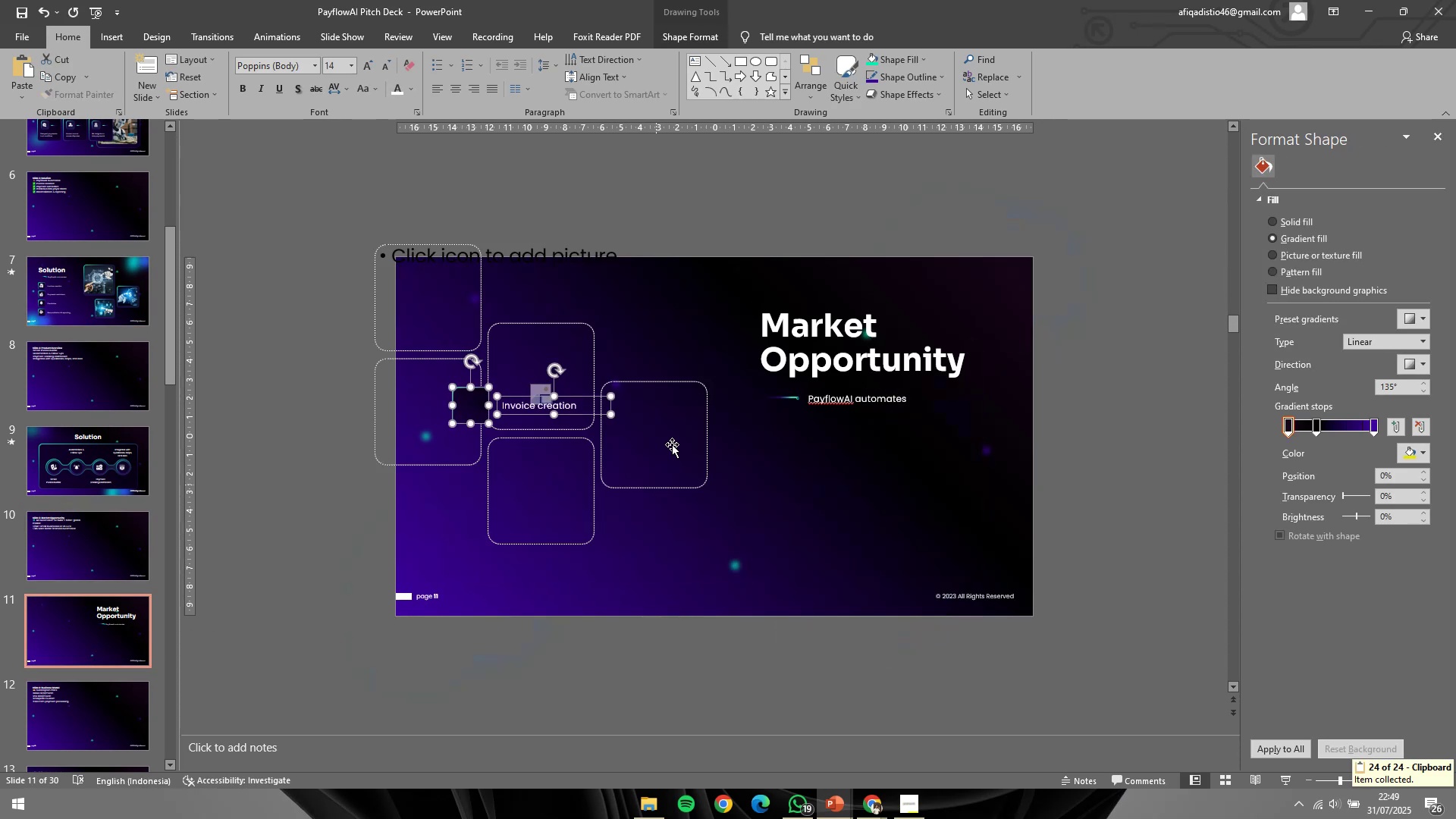 
key(Control+G)
 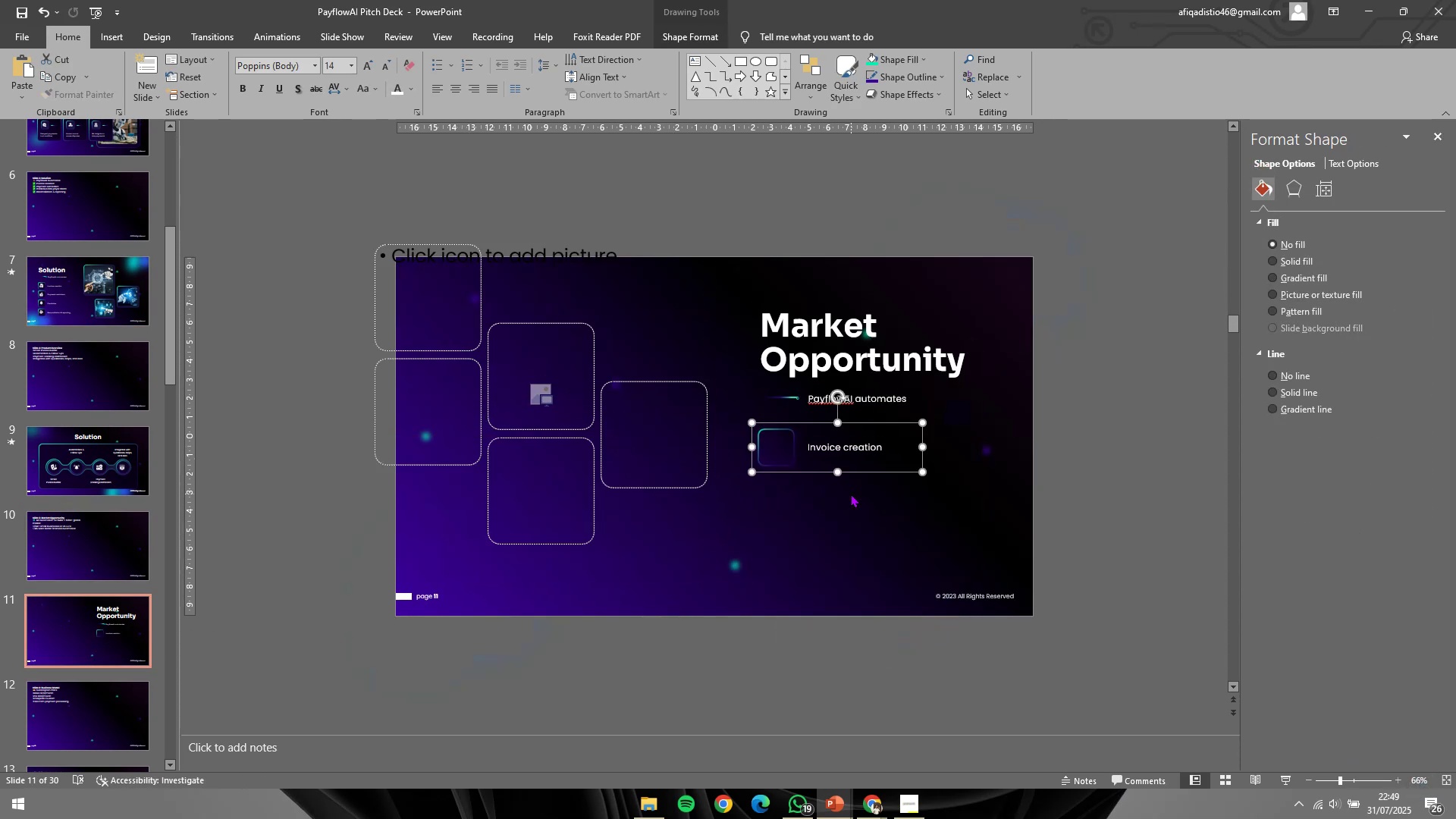 
hold_key(key=ControlLeft, duration=0.86)
scroll: coordinate [840, 488], scroll_direction: up, amount: 5.0
 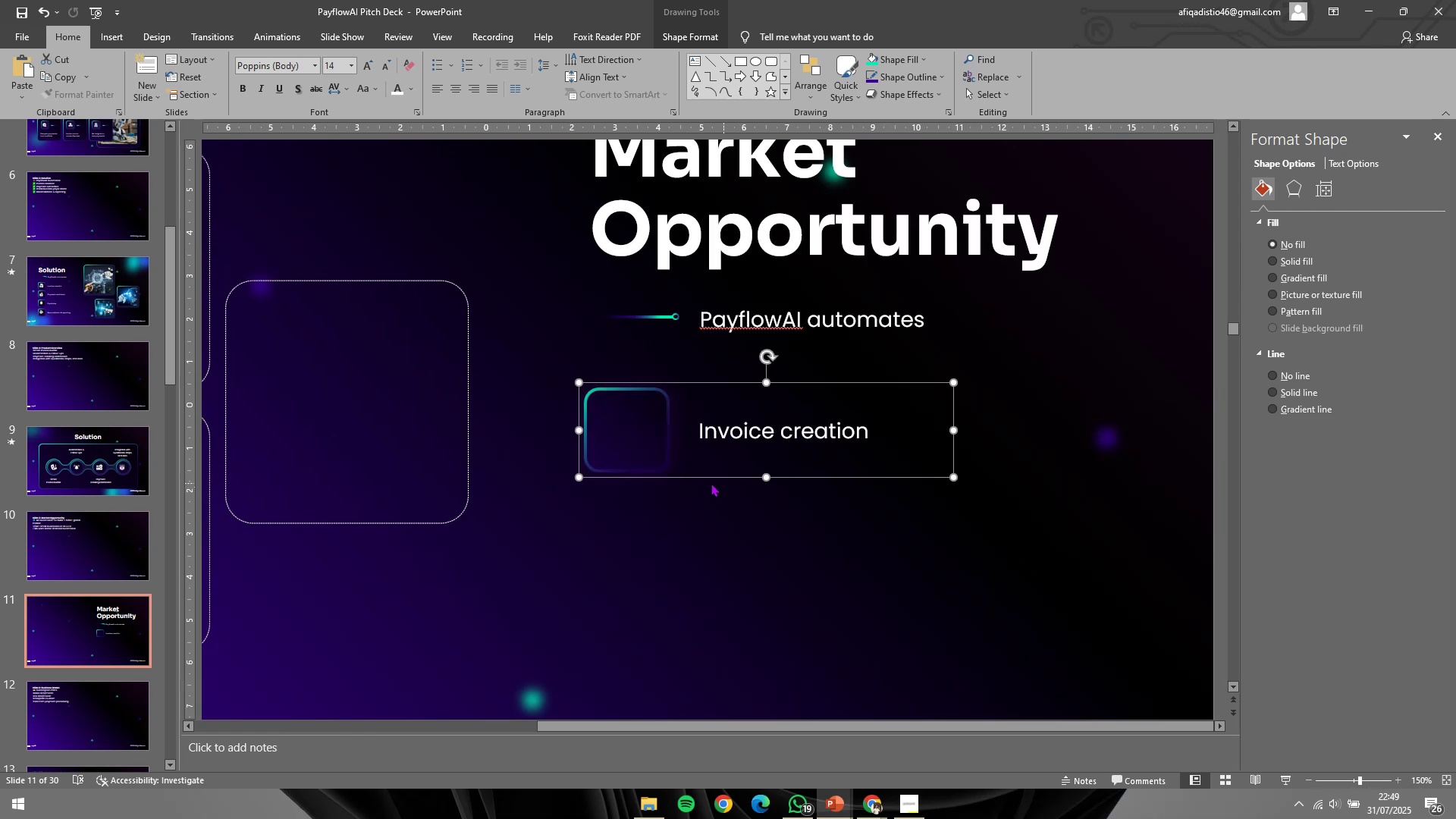 
hold_key(key=ShiftLeft, duration=0.68)
 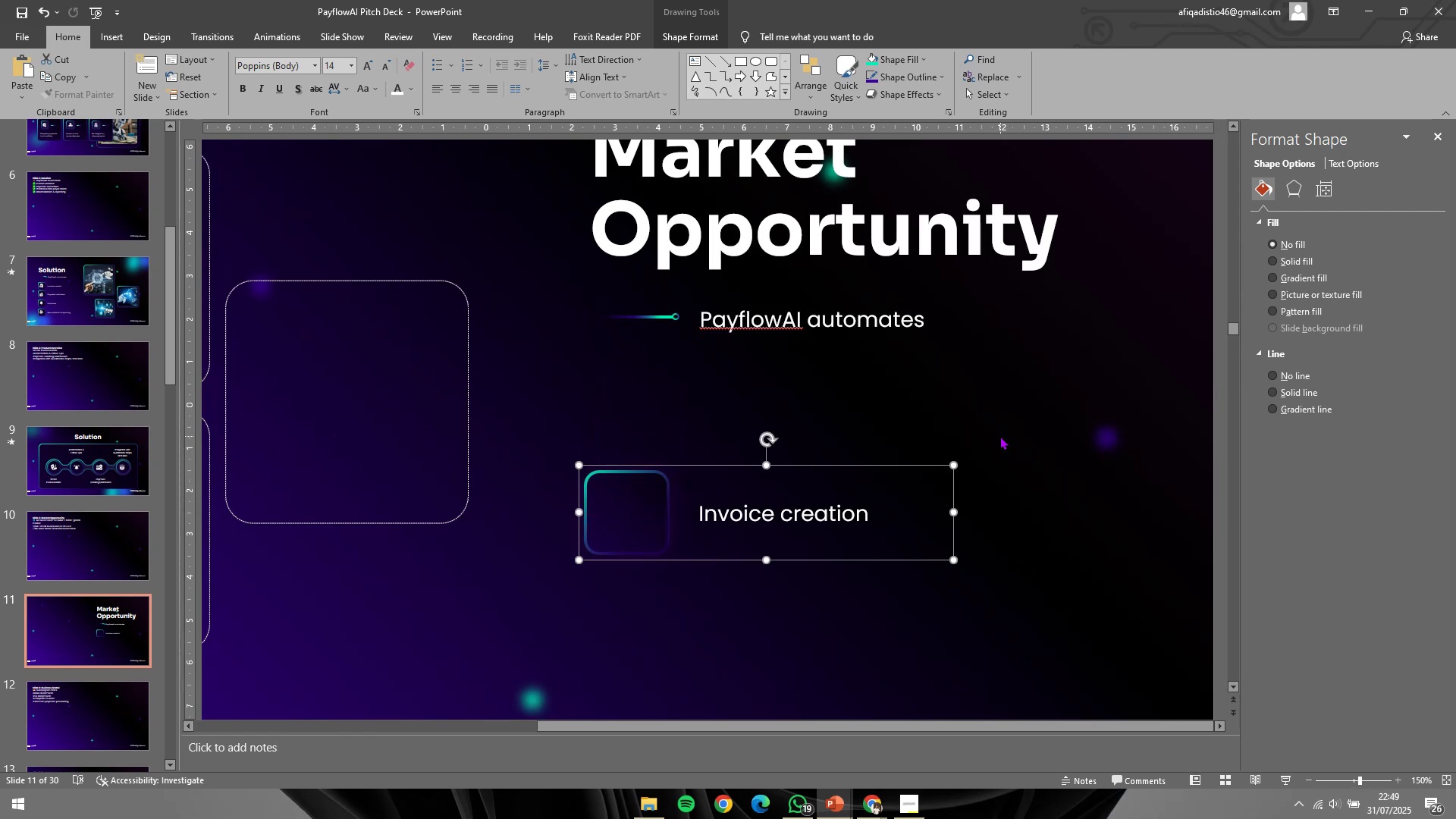 
left_click([1000, 436])
 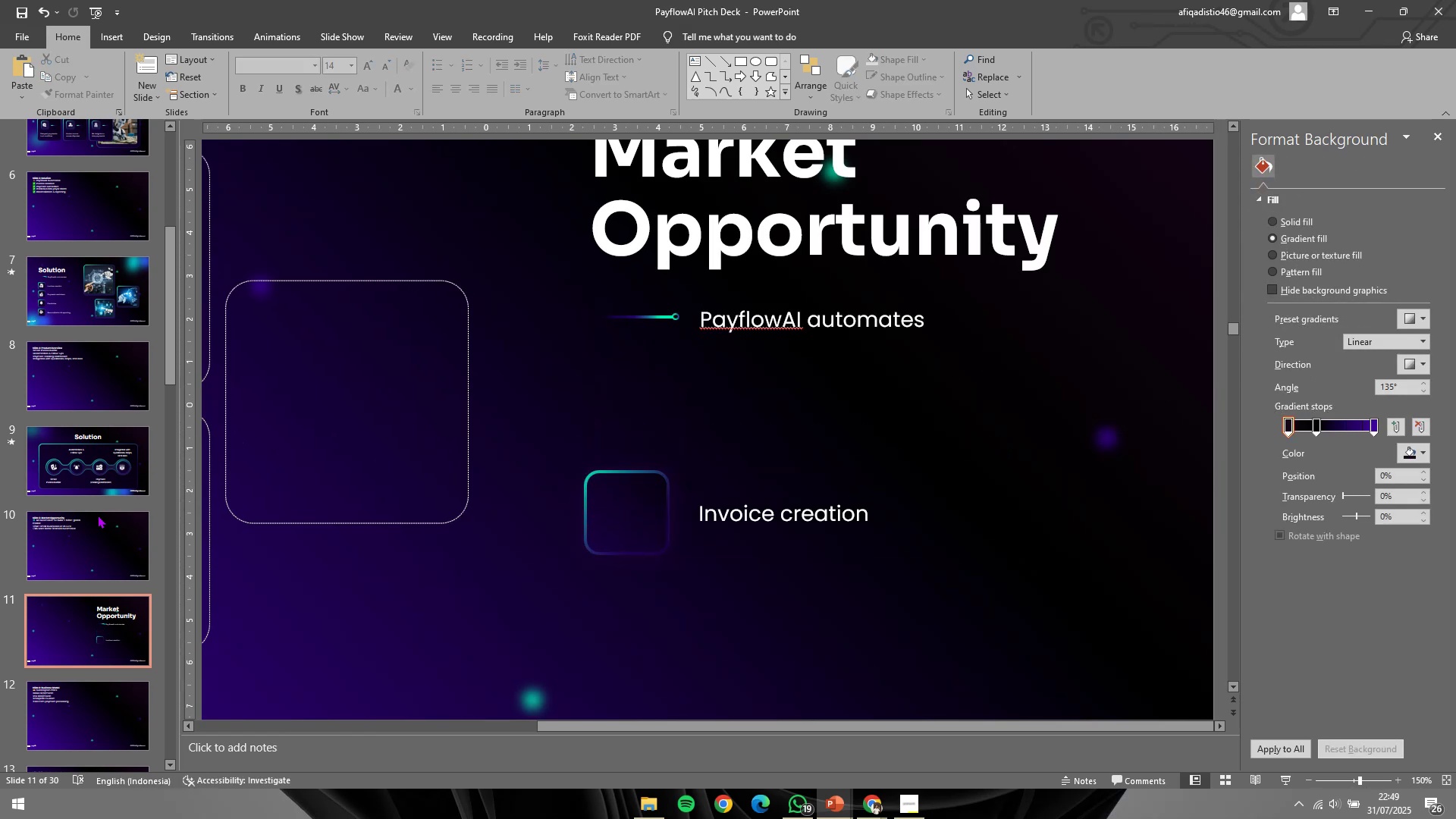 
left_click([96, 522])
 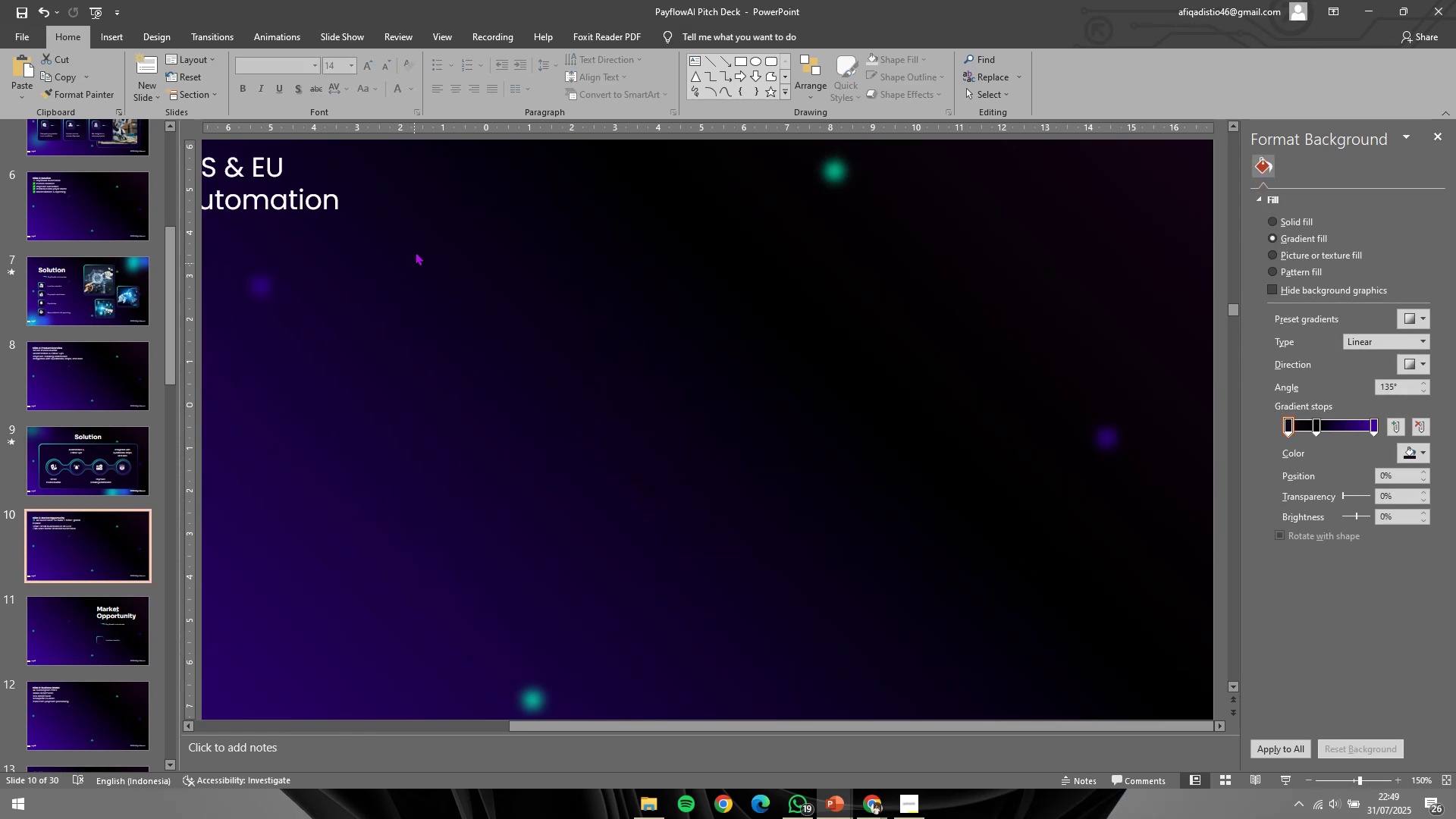 
hold_key(key=ControlLeft, duration=0.51)
scroll: coordinate [365, 269], scroll_direction: down, amount: 1.0
 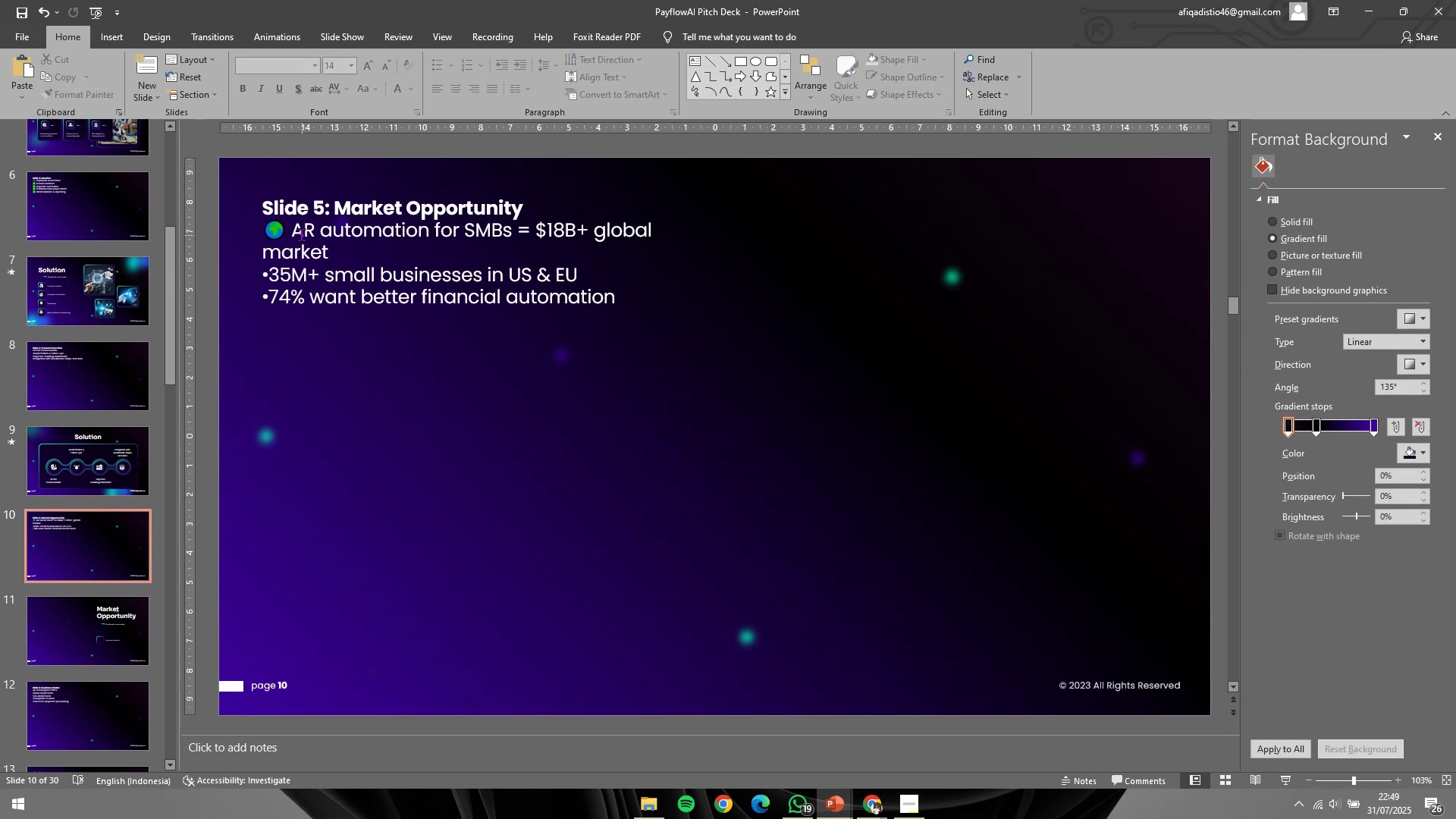 
key(Control+C)
 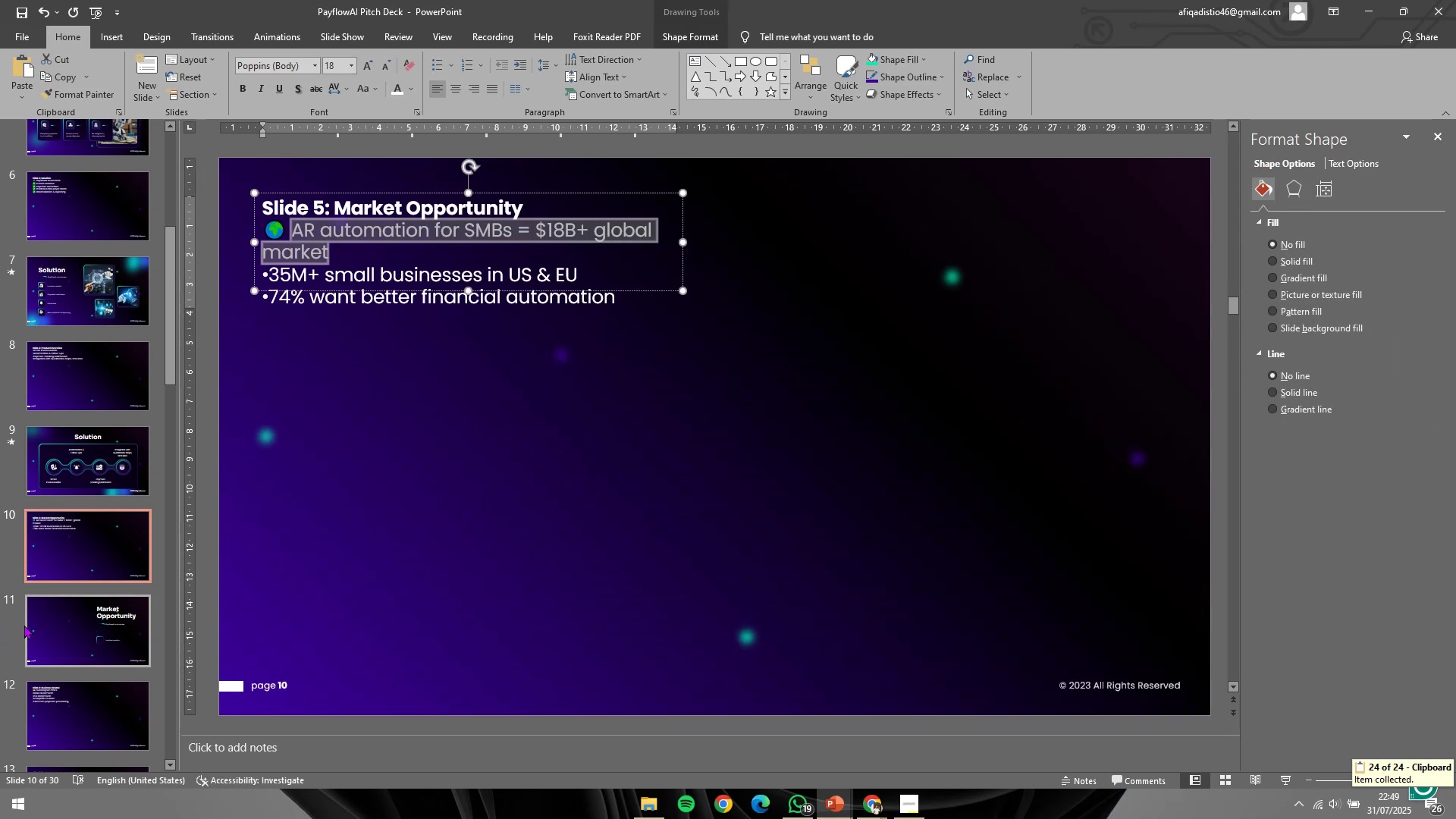 
left_click([52, 559])
 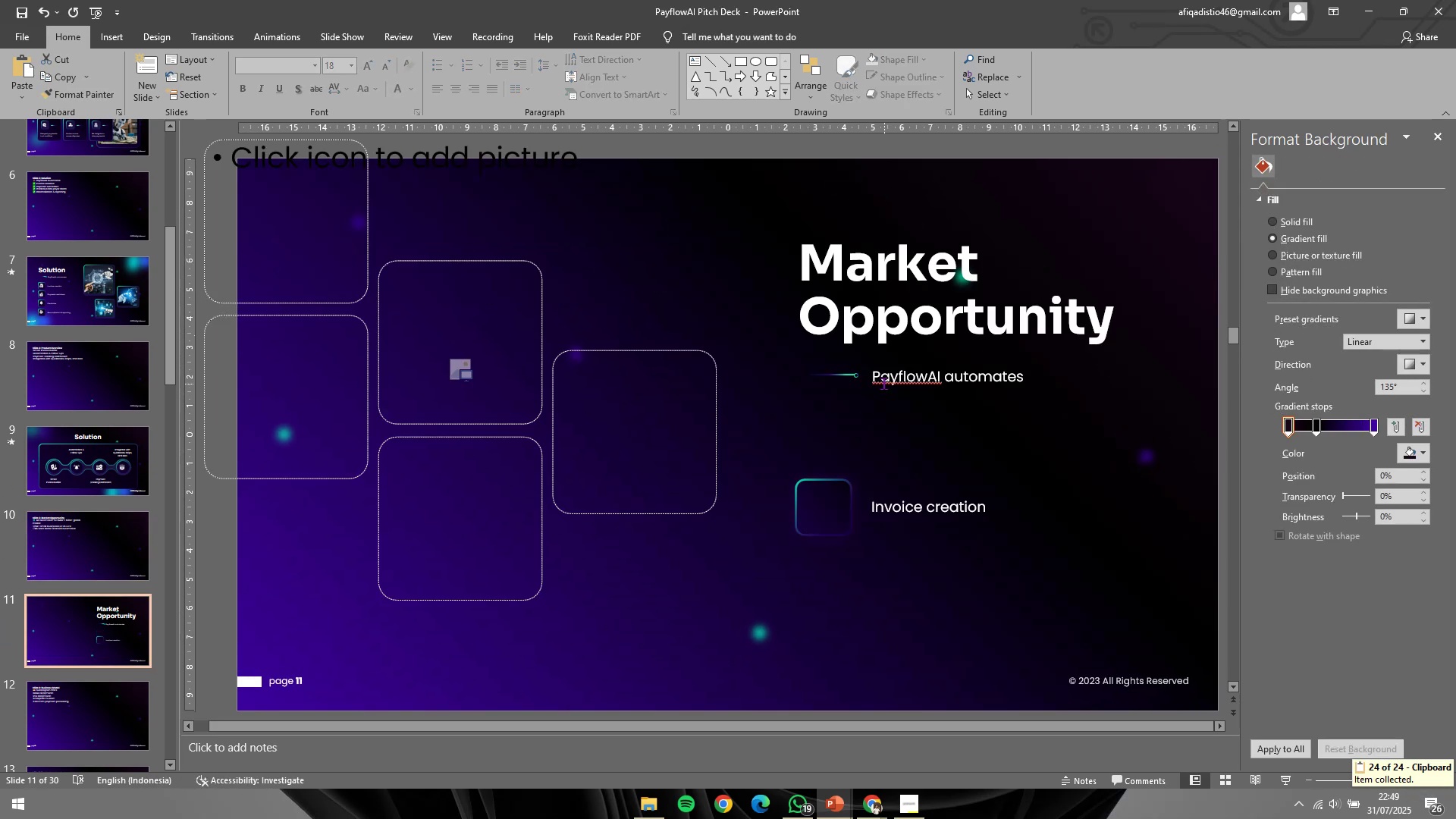 
key(Control+A)
 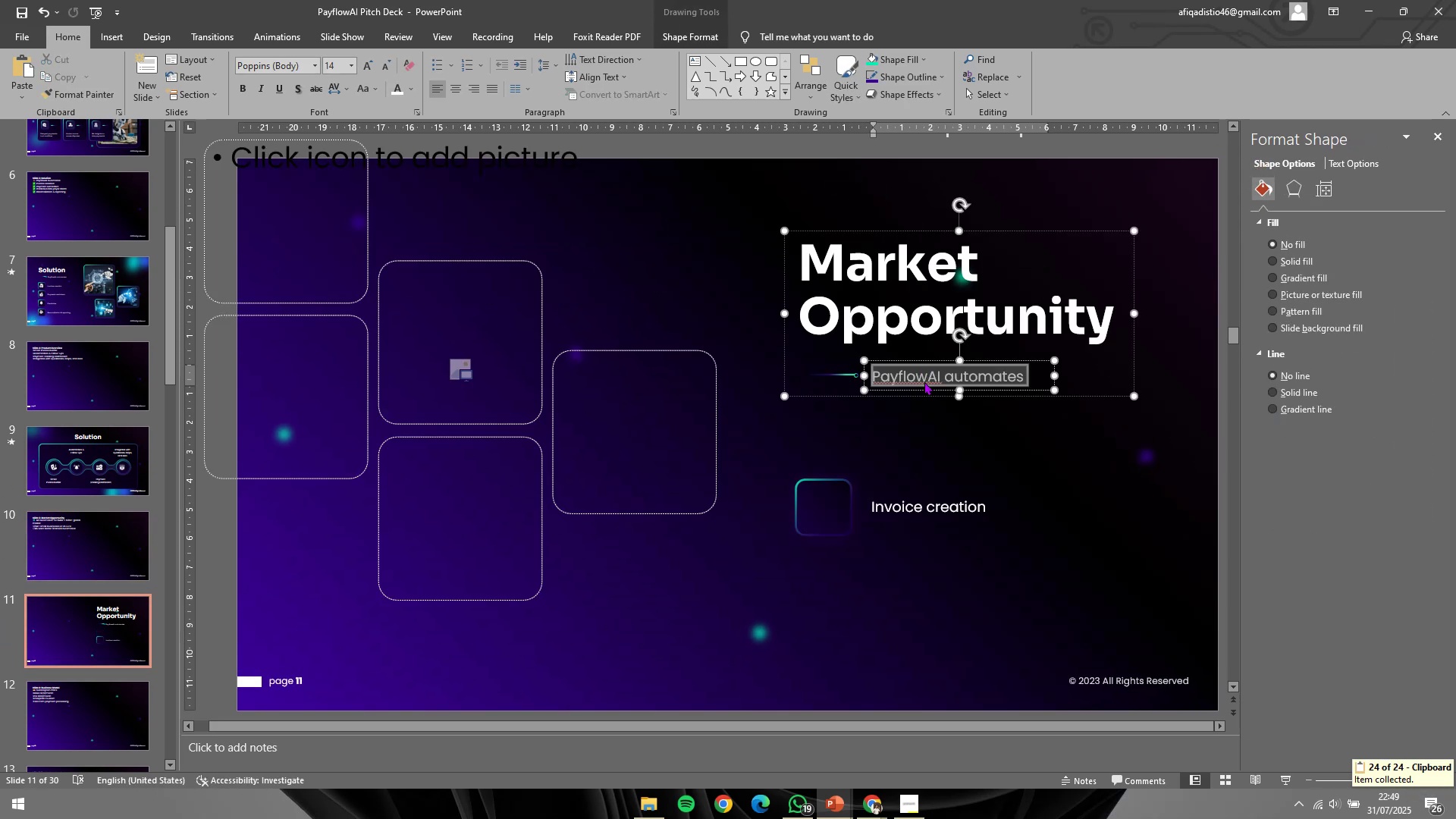 
right_click([924, 381])
 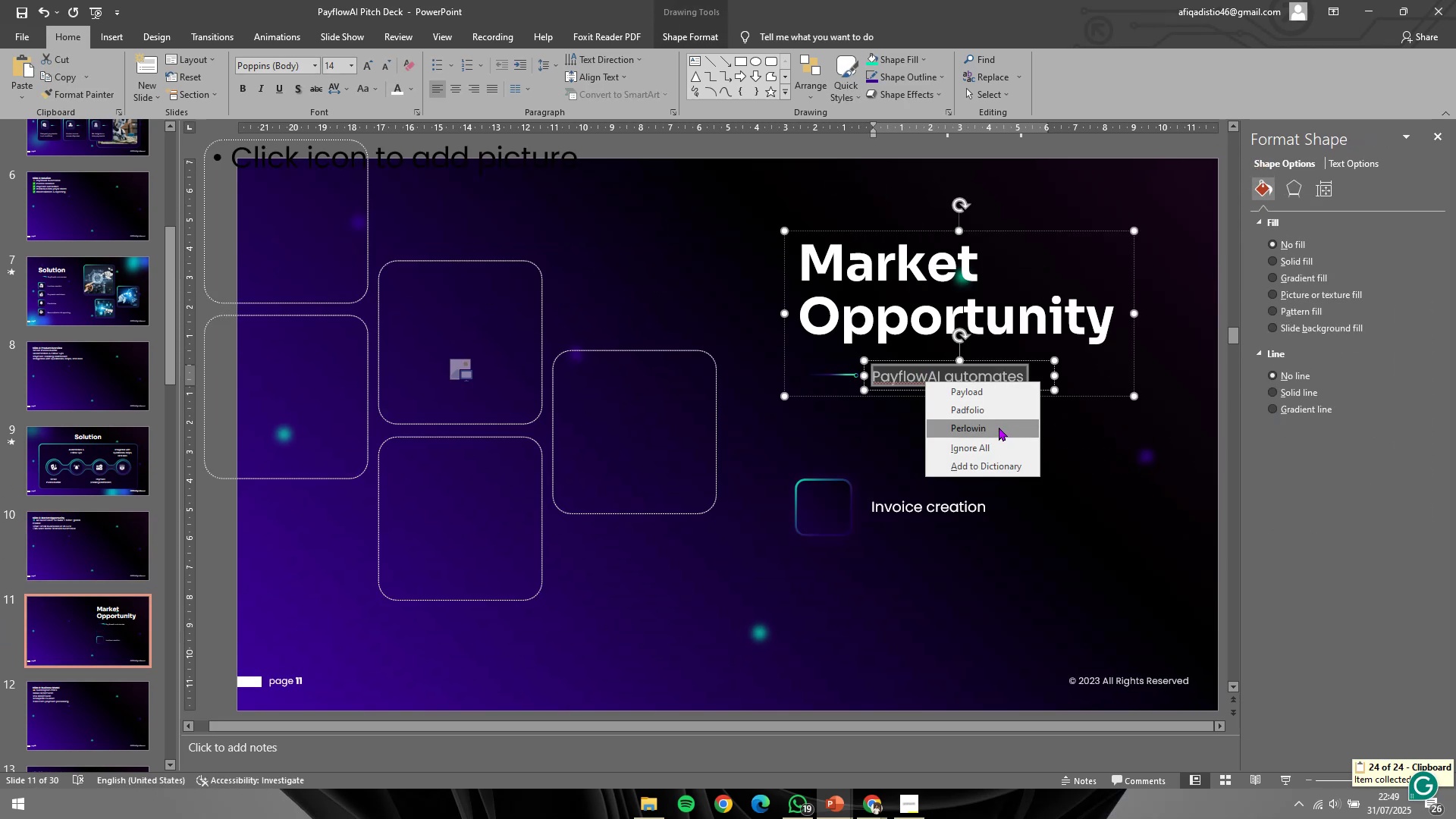 
left_click([996, 449])
 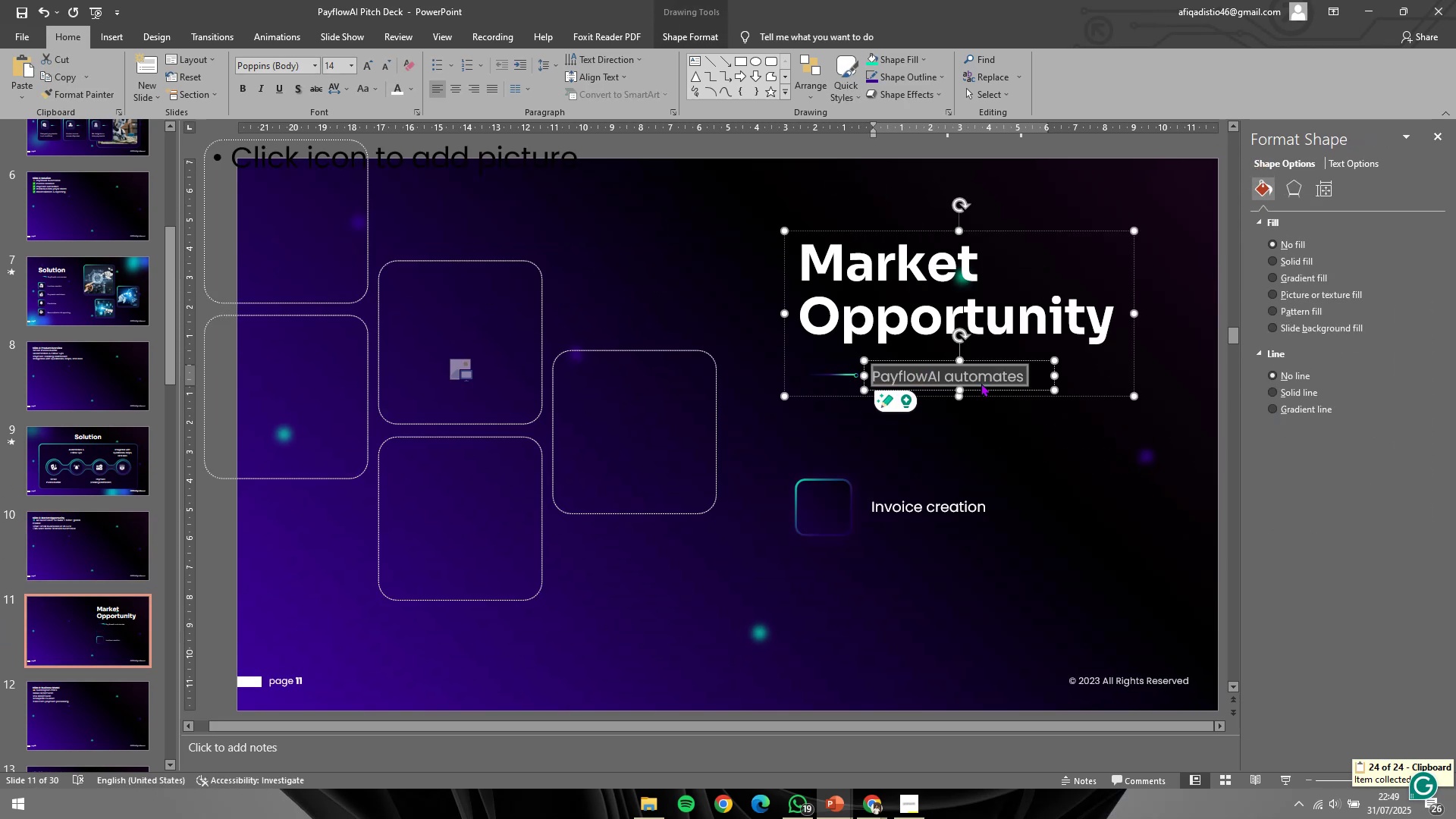 
right_click([981, 383])
 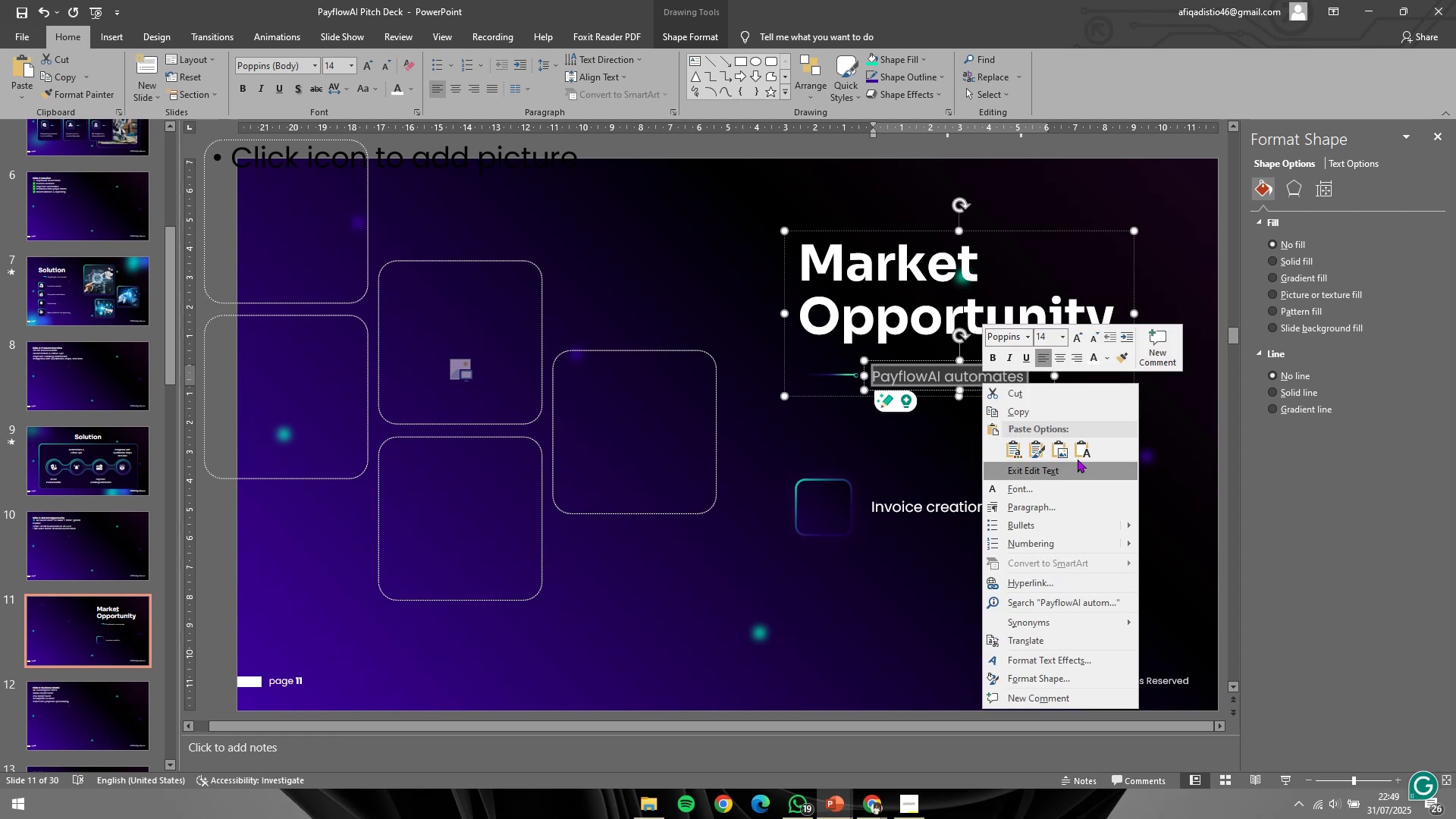 
left_click([1079, 457])
 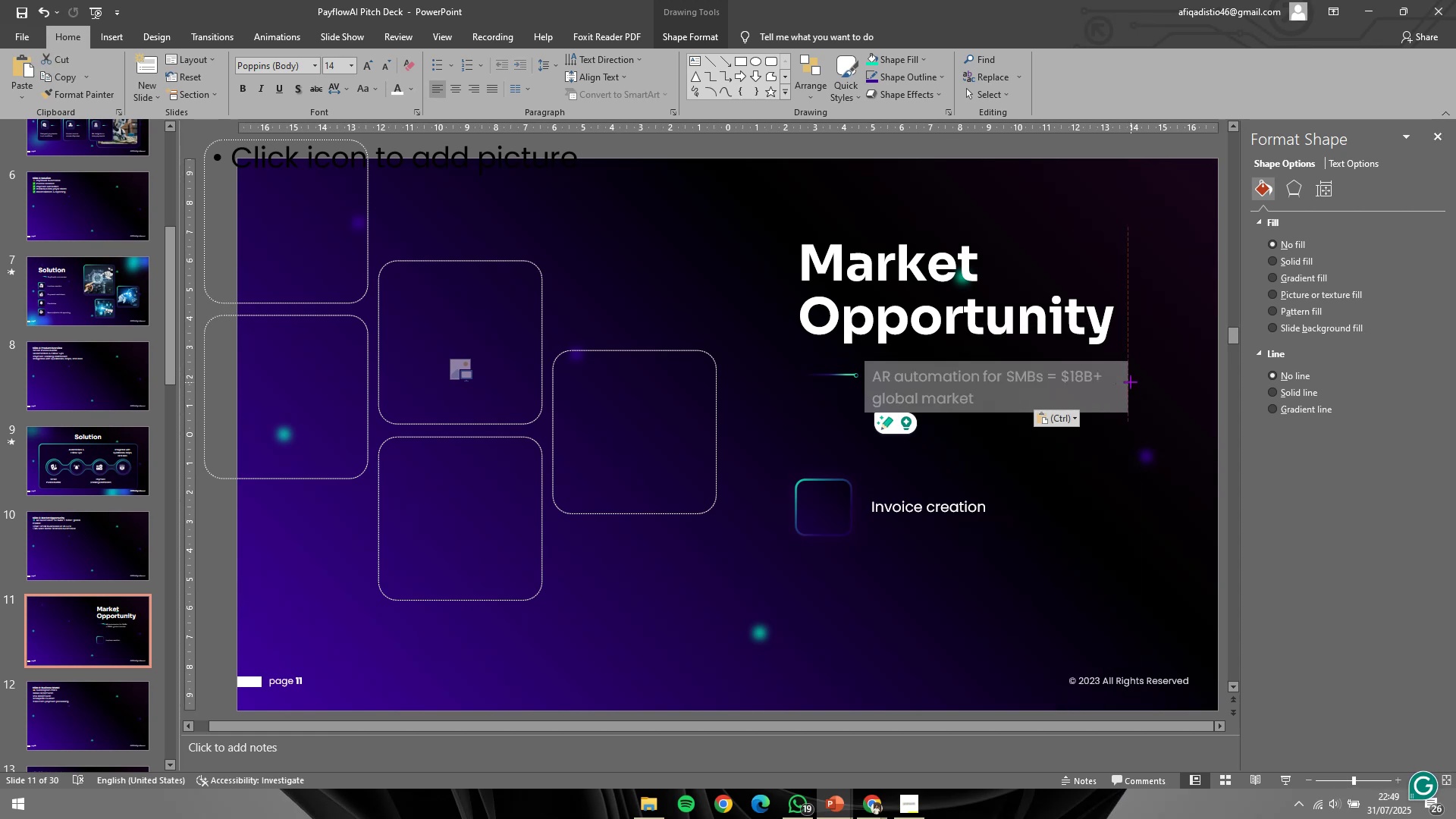 
left_click([1123, 466])
 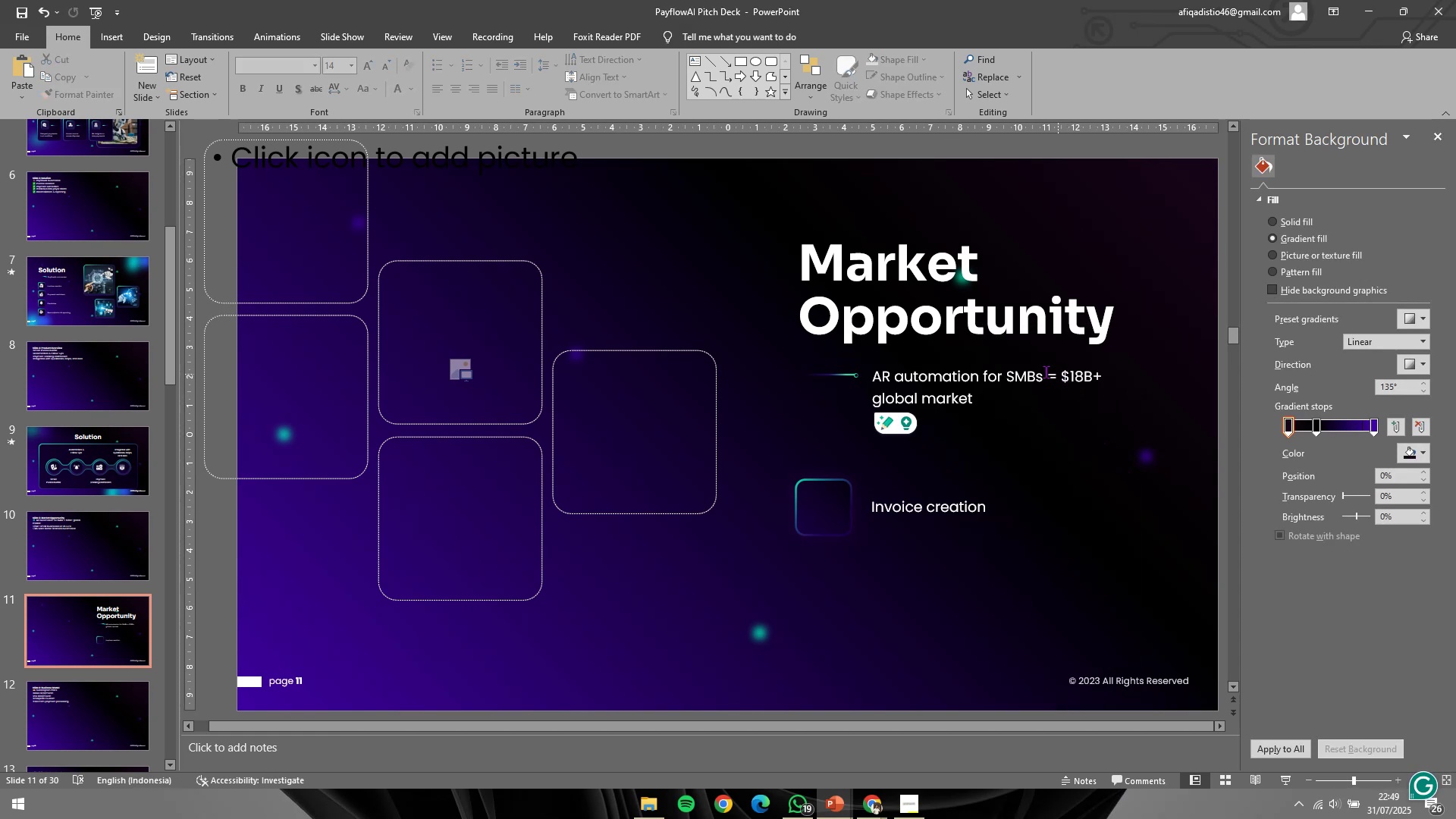 
mouse_move([1119, 369])
 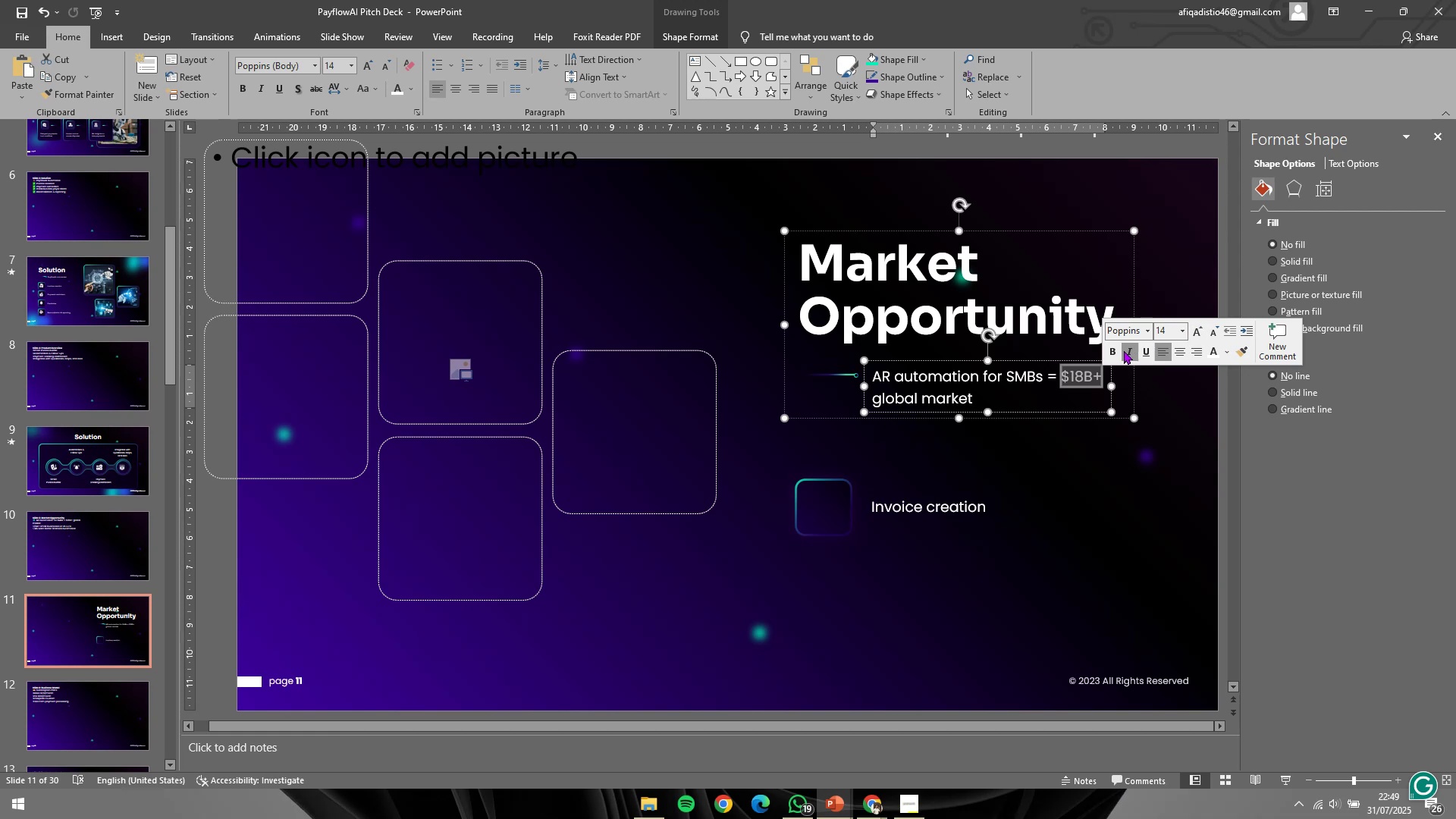 
left_click([1114, 351])
 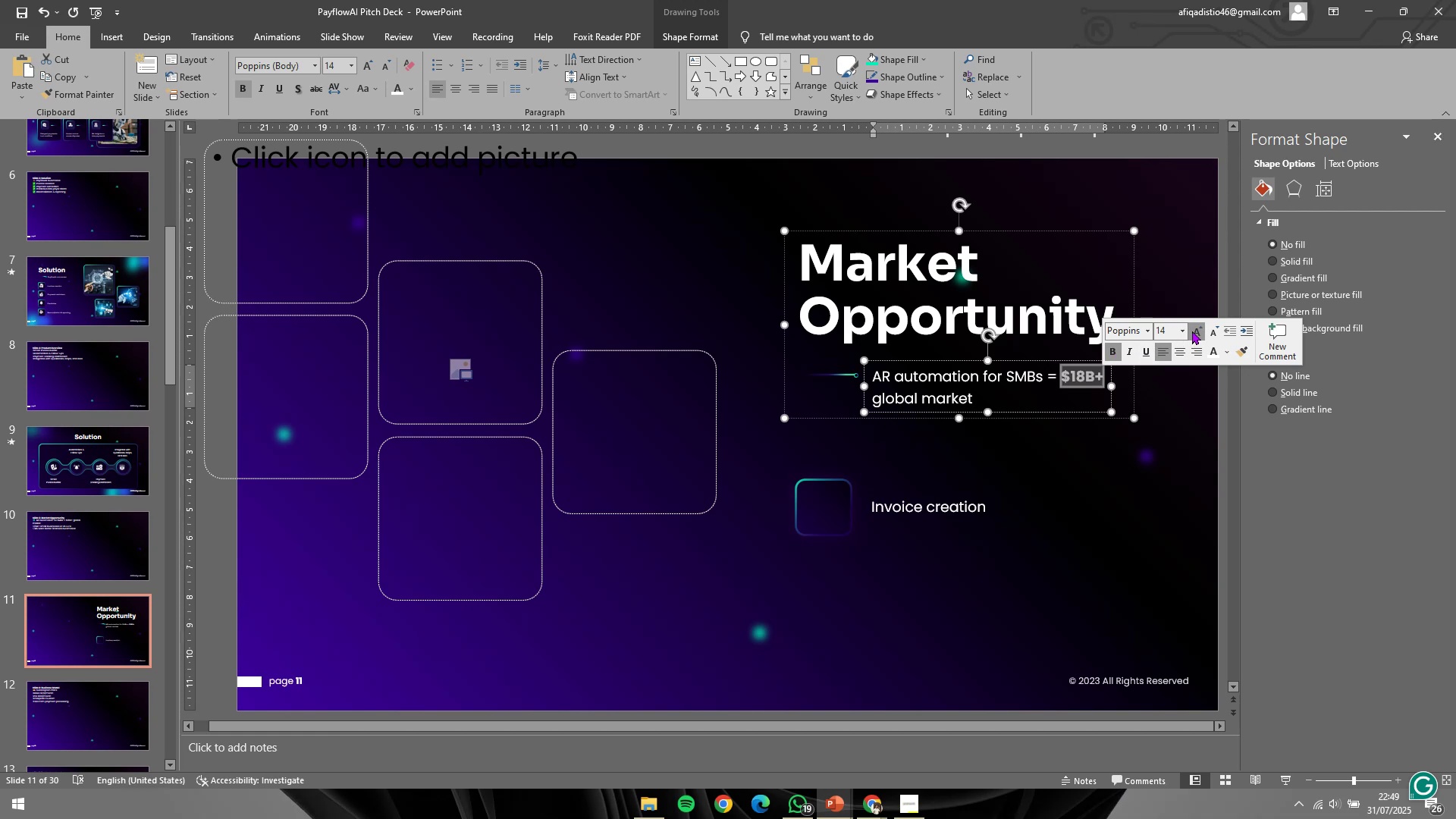 
double_click([1192, 331])
 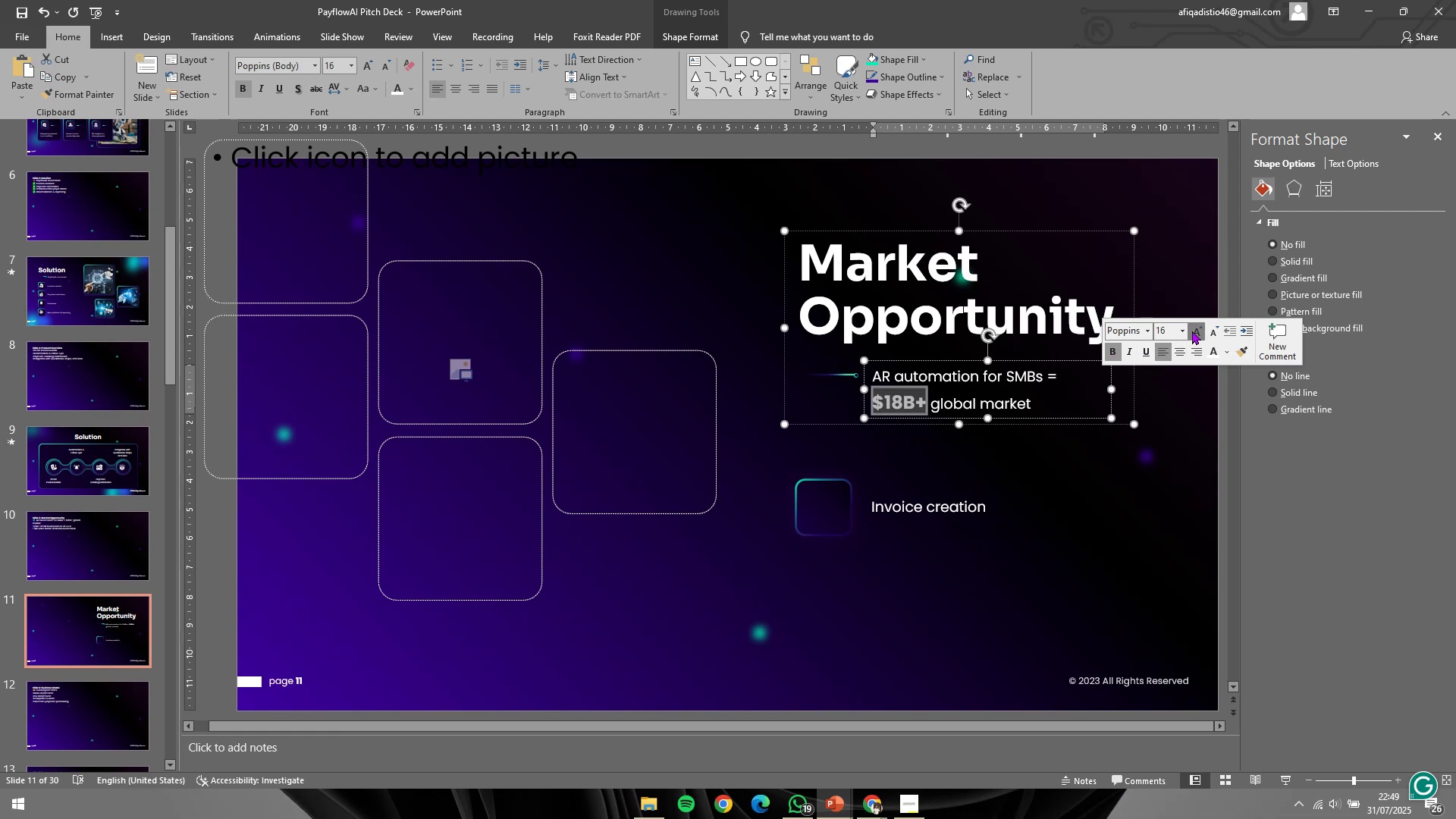 
triple_click([1192, 331])
 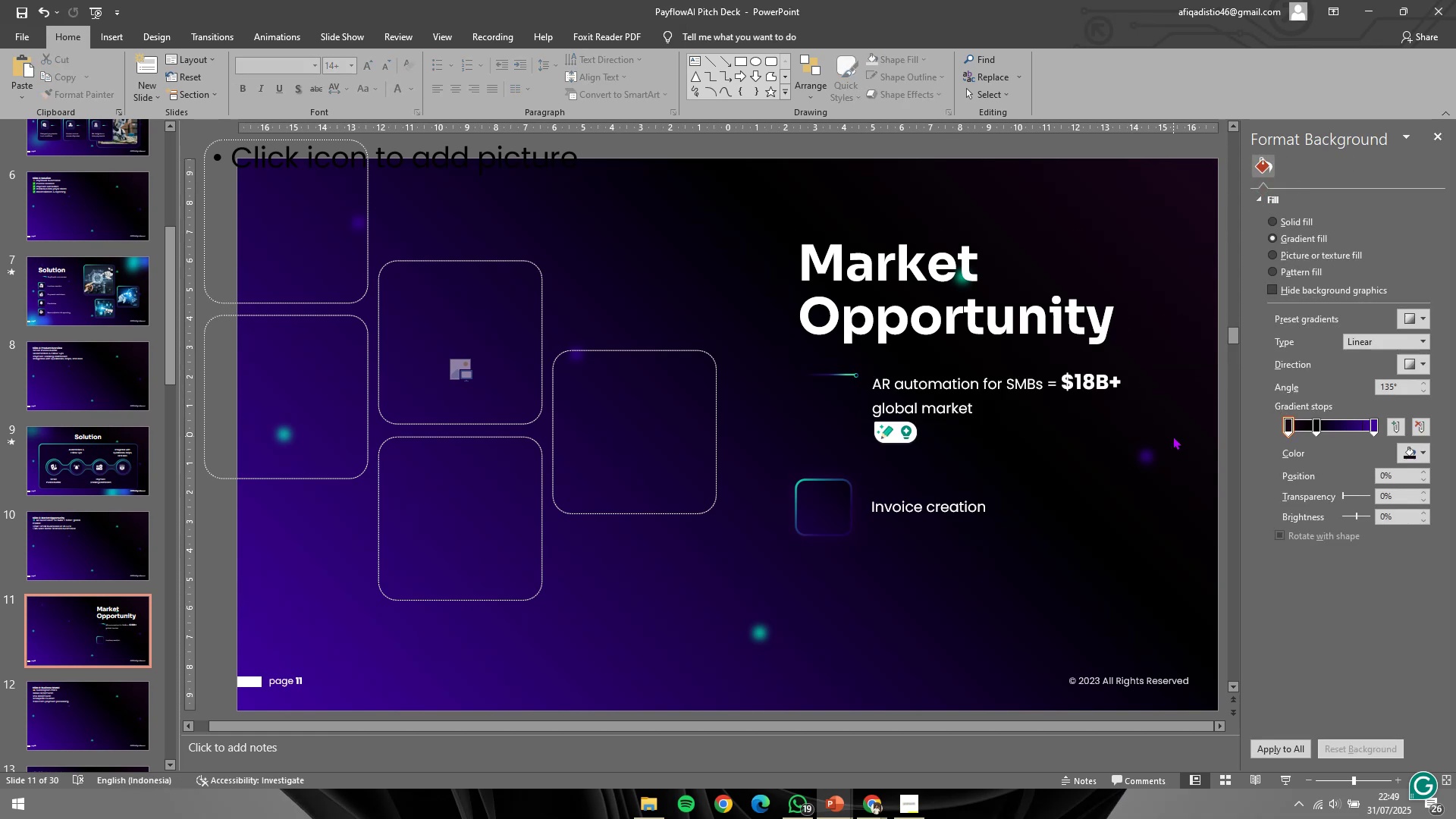 
left_click([974, 367])
 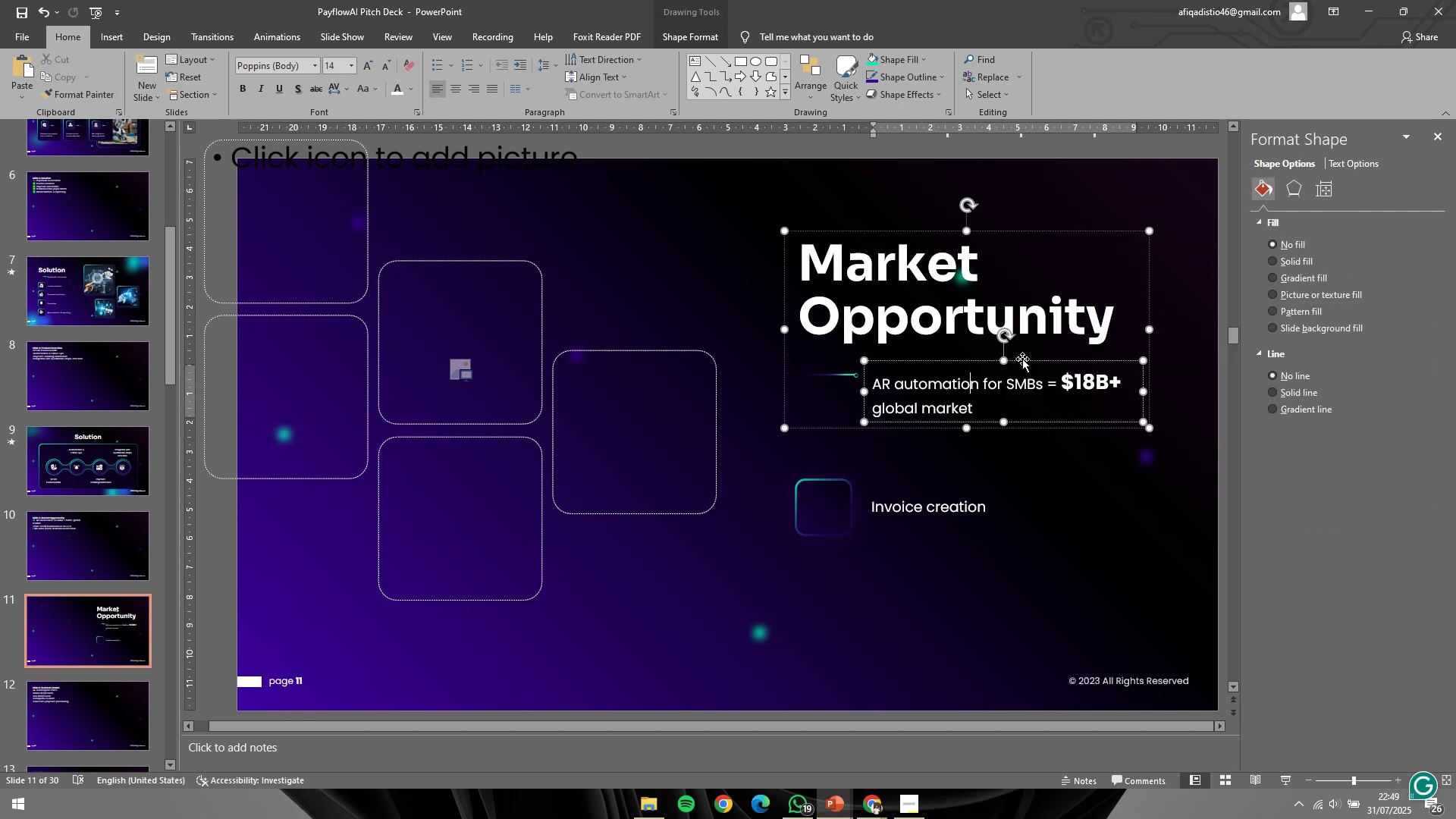 
left_click([1022, 359])
 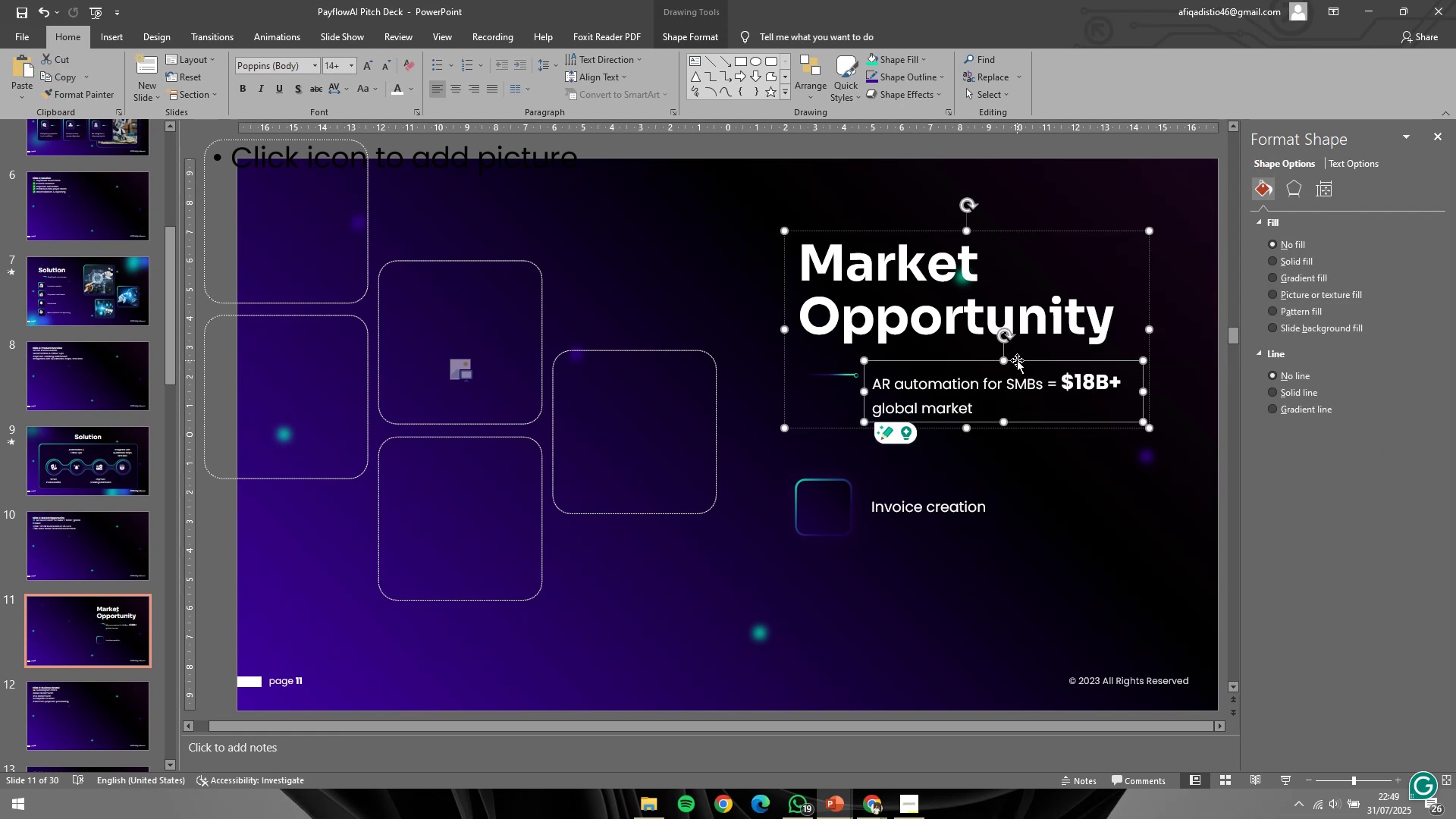 
hold_key(key=ShiftLeft, duration=0.99)
 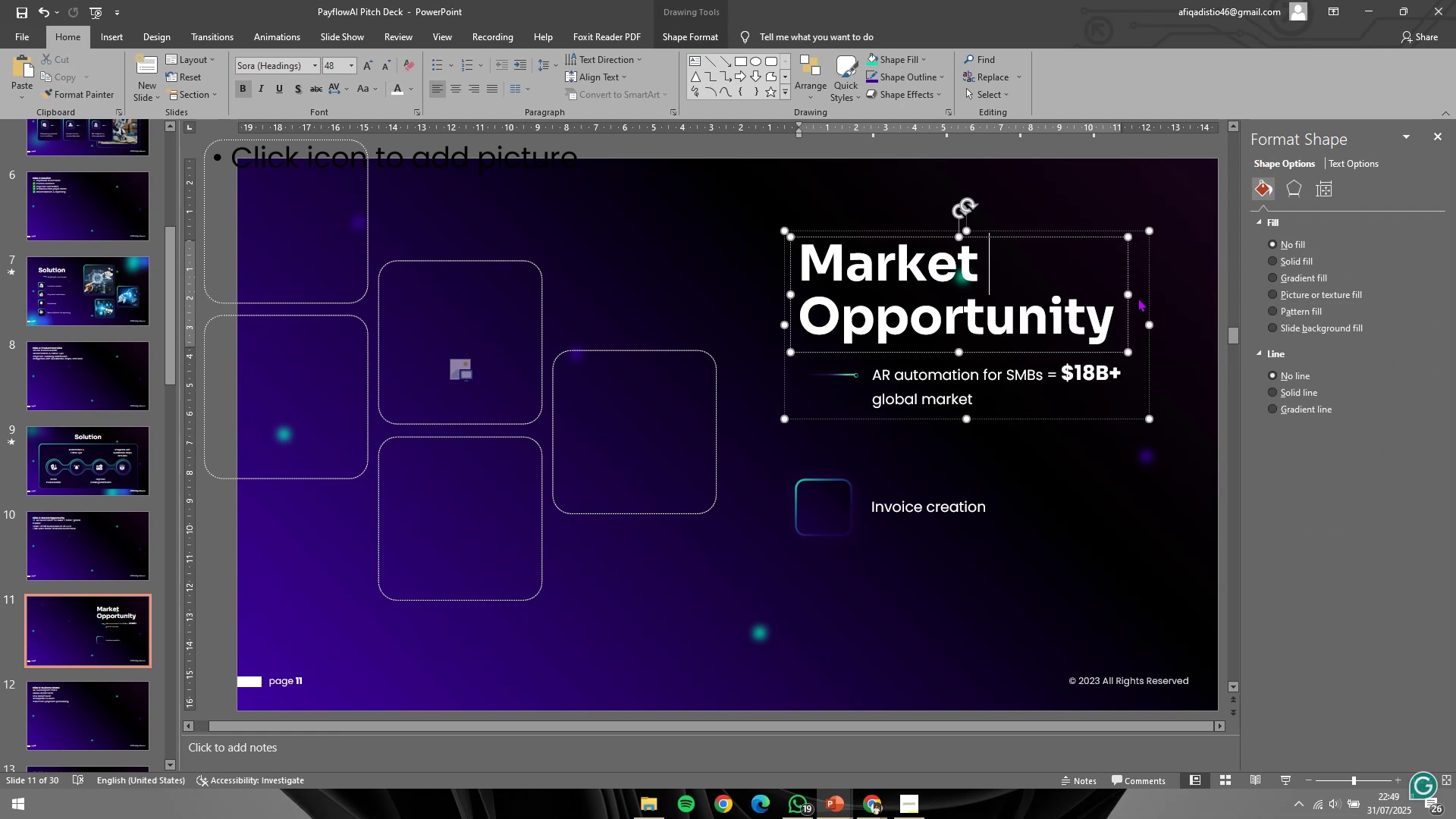 
hold_key(key=ShiftLeft, duration=1.53)
 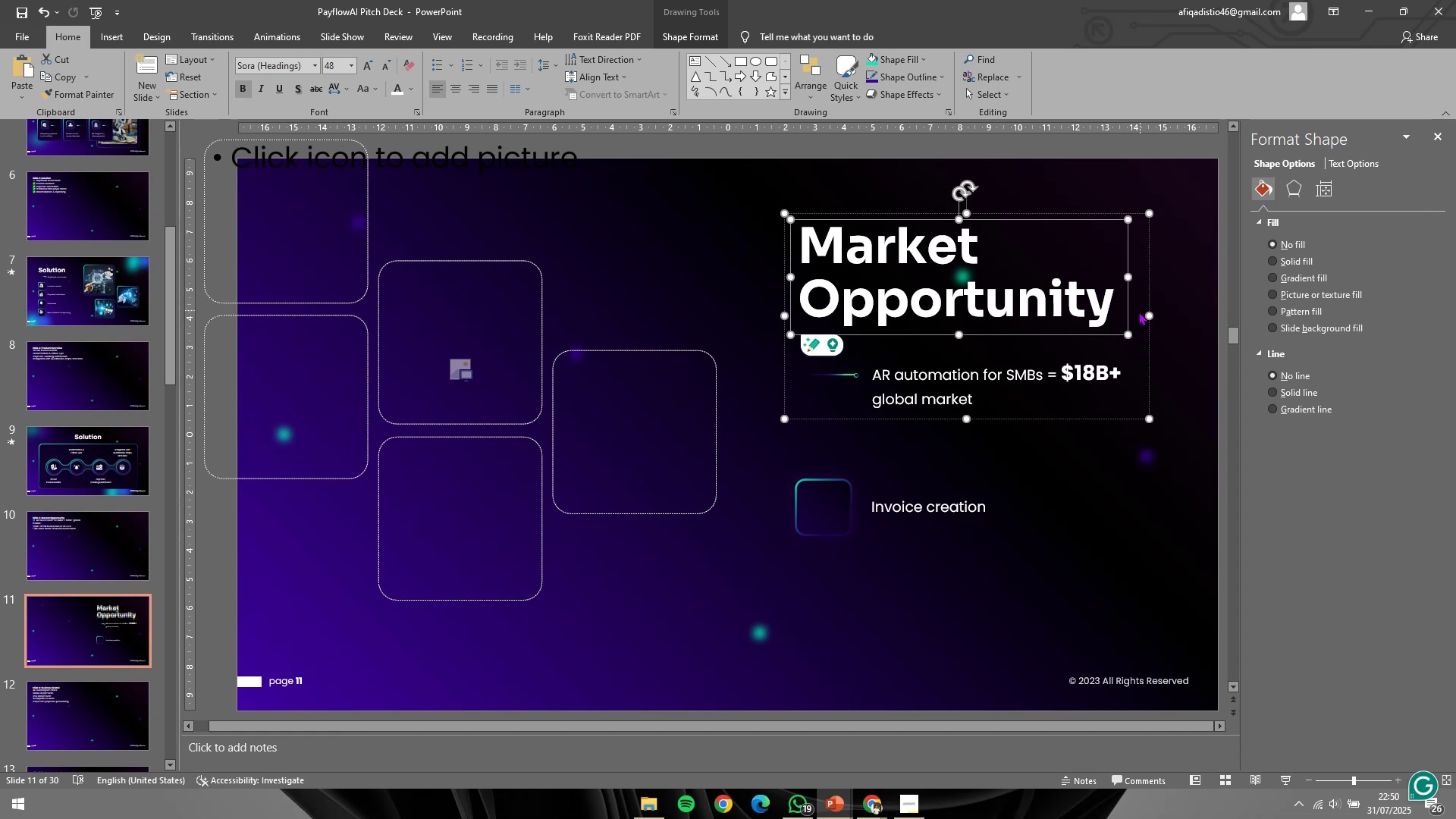 
hold_key(key=ShiftLeft, duration=0.58)
 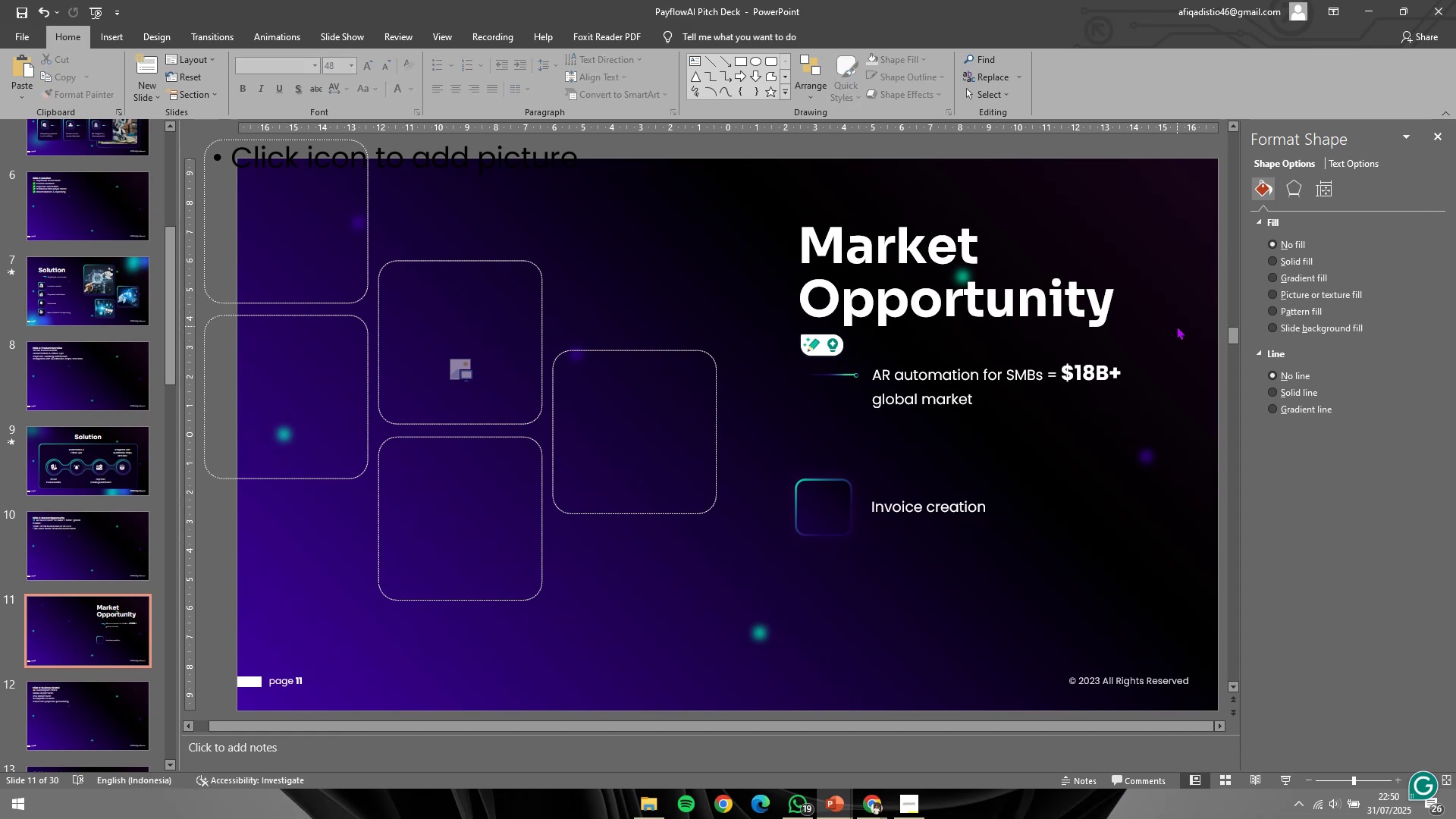 
double_click([1177, 326])
 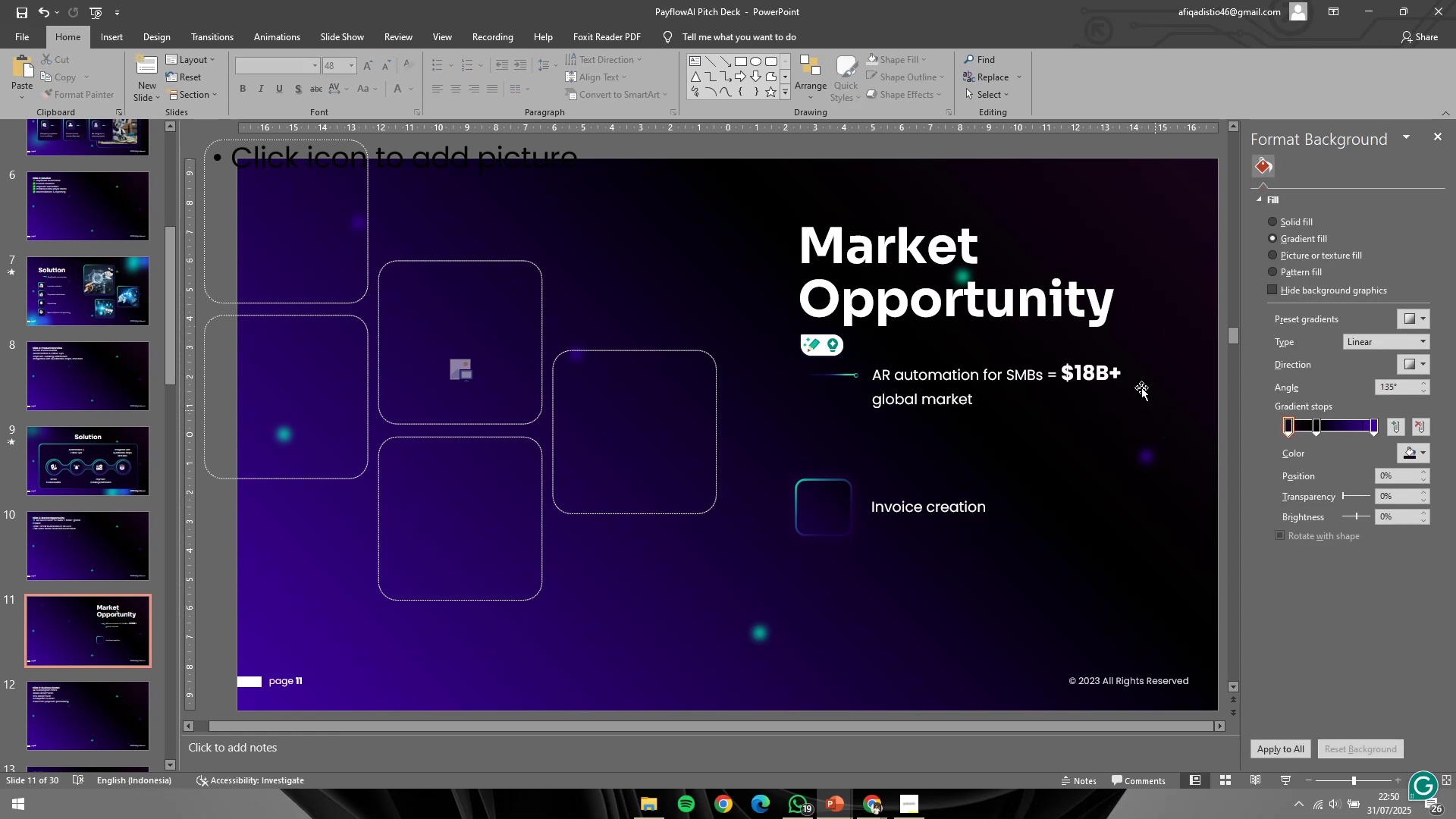 
left_click([1076, 297])
 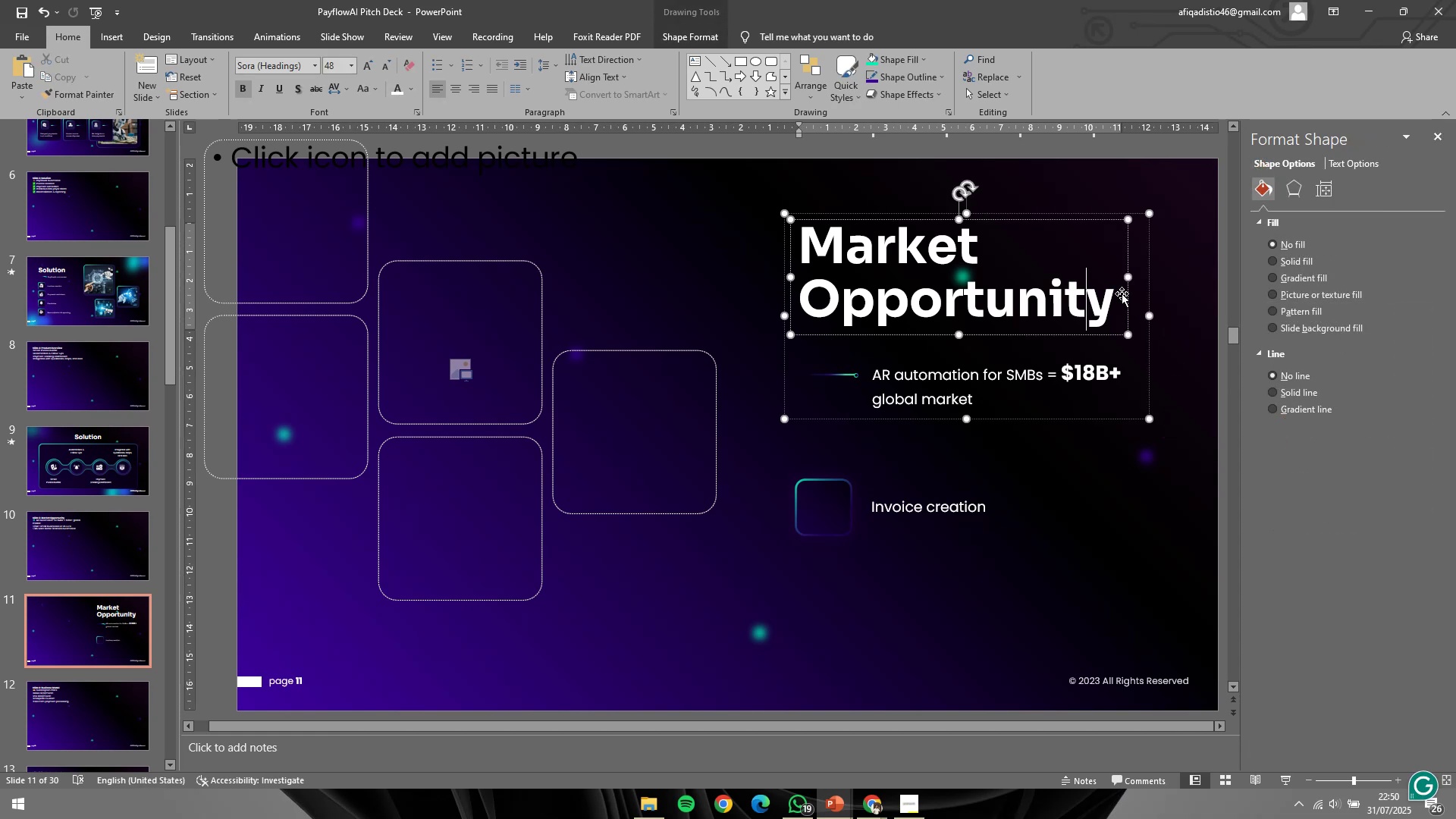 
left_click([1122, 293])
 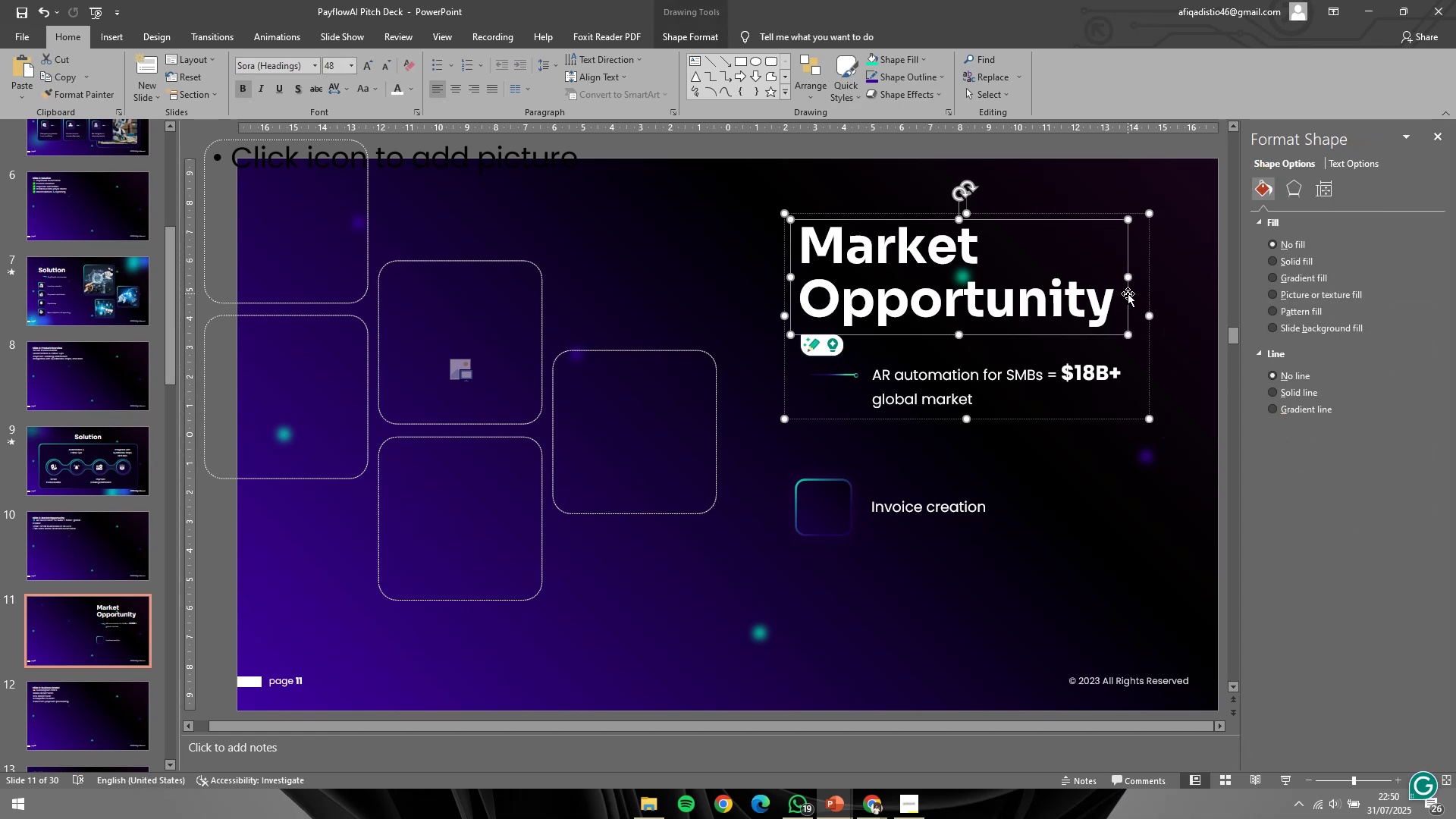 
hold_key(key=ShiftLeft, duration=1.53)
 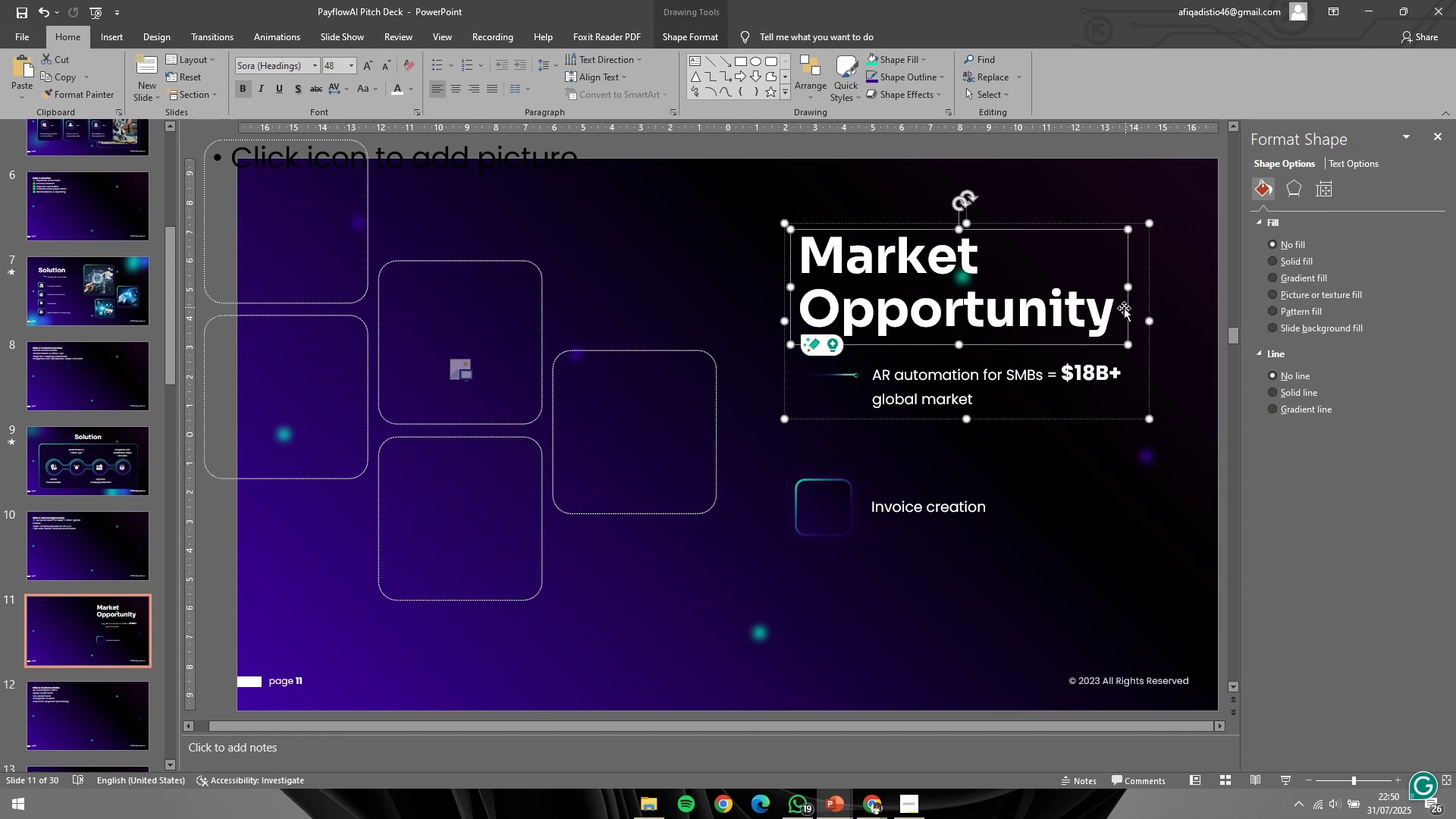 
key(Shift+ShiftLeft)
 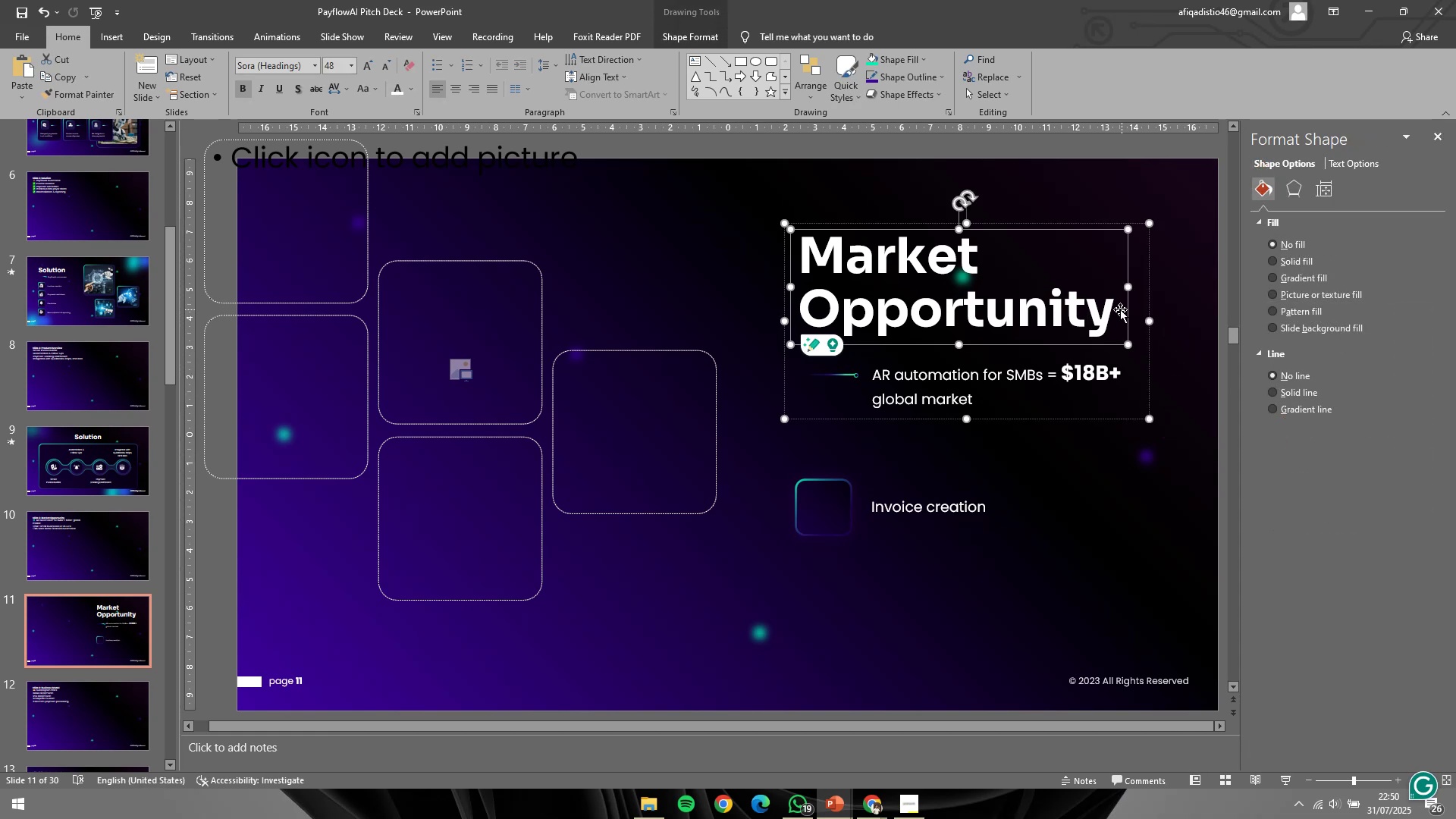 
key(Shift+ShiftLeft)
 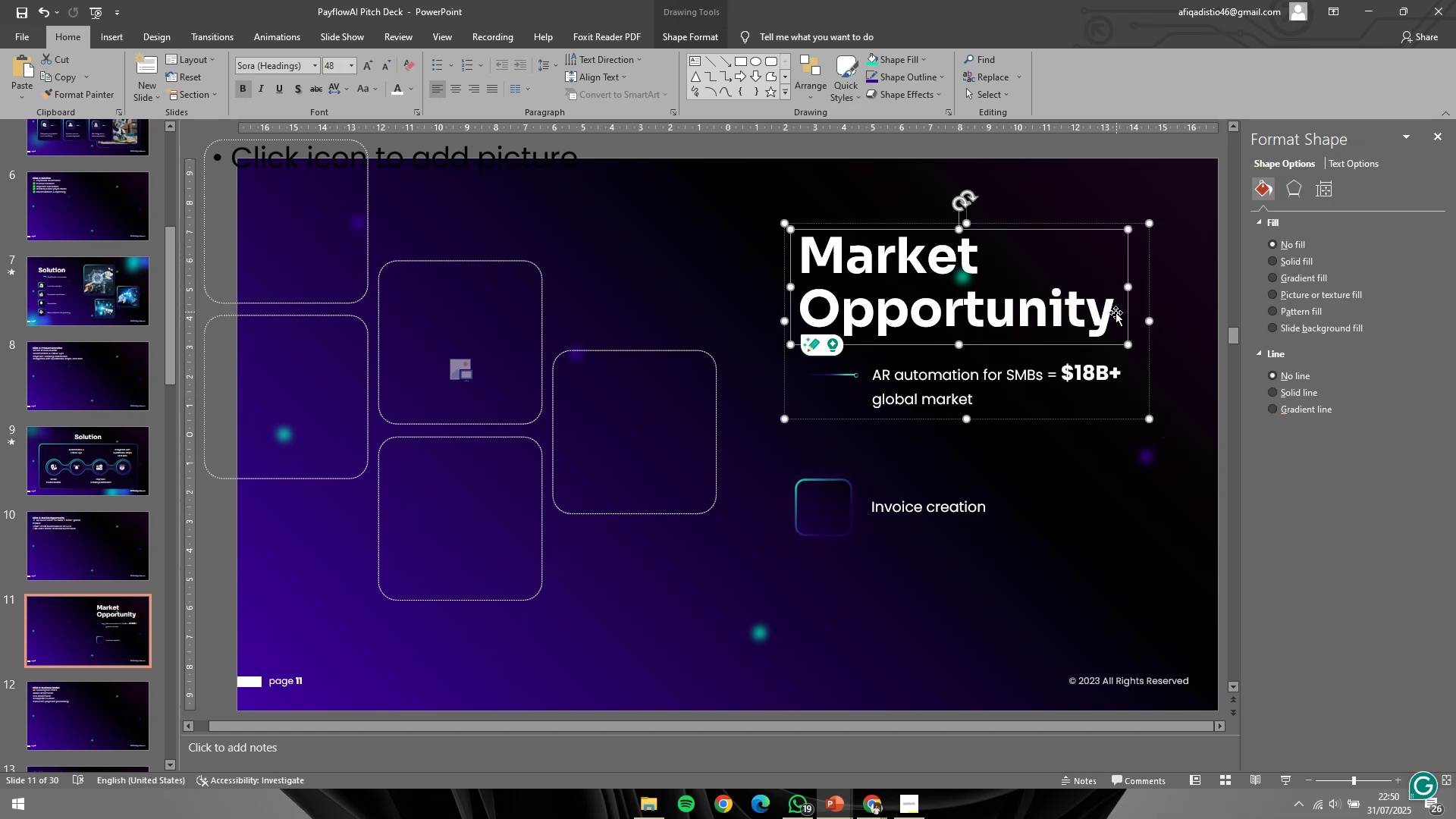 
key(Shift+ShiftLeft)
 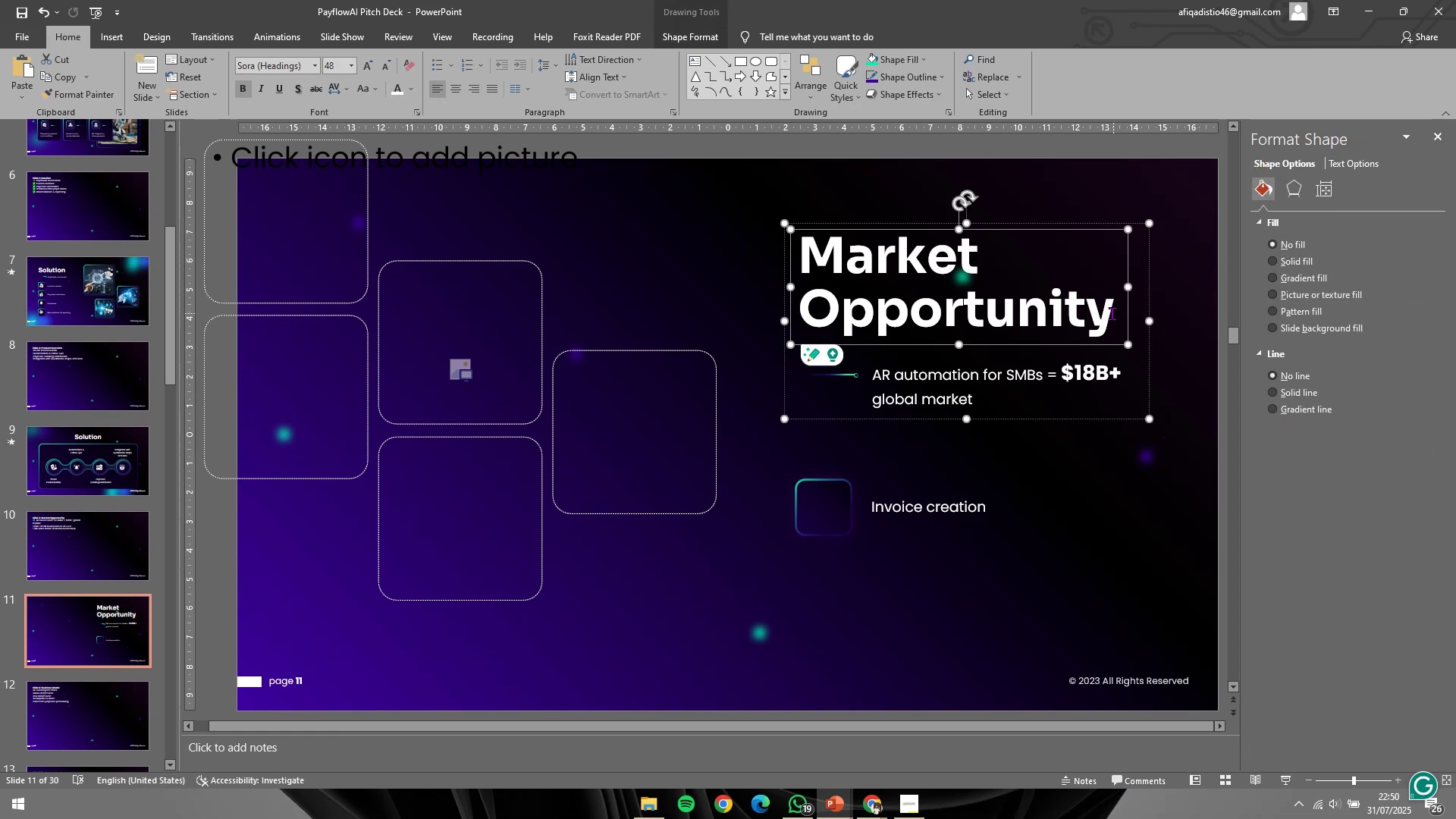 
key(Shift+ShiftLeft)
 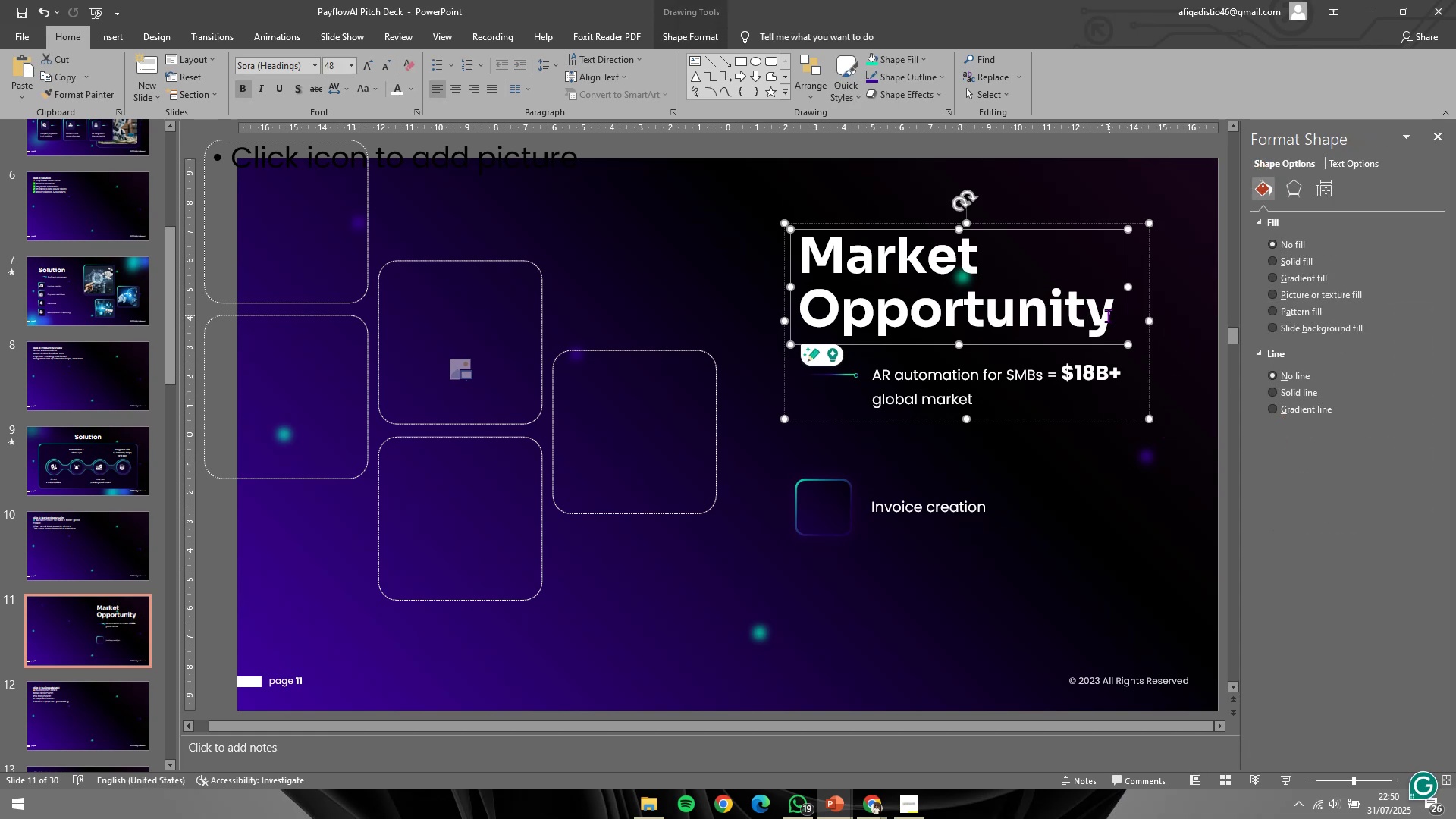 
key(Shift+ShiftLeft)
 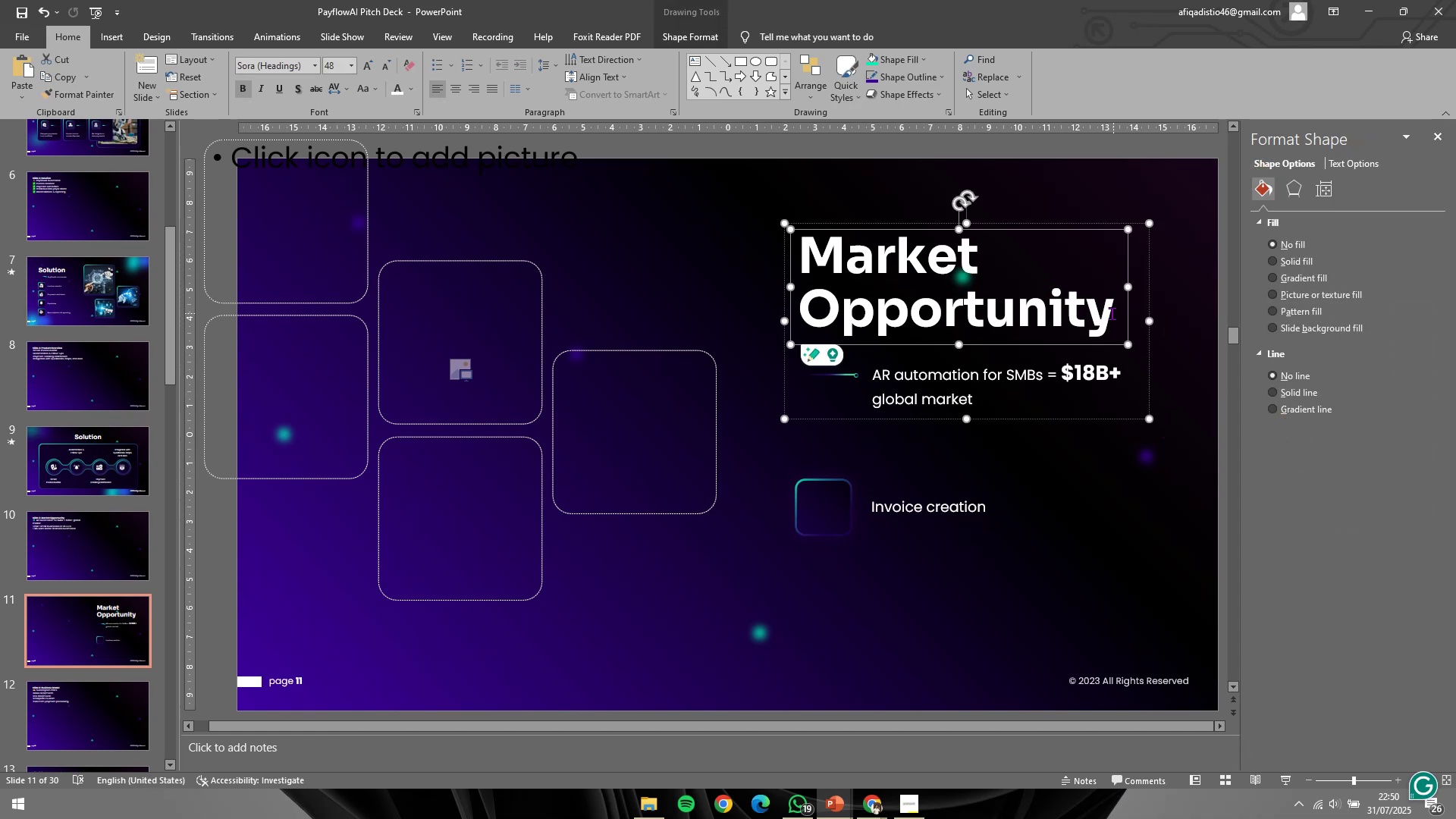 
key(Shift+ShiftLeft)
 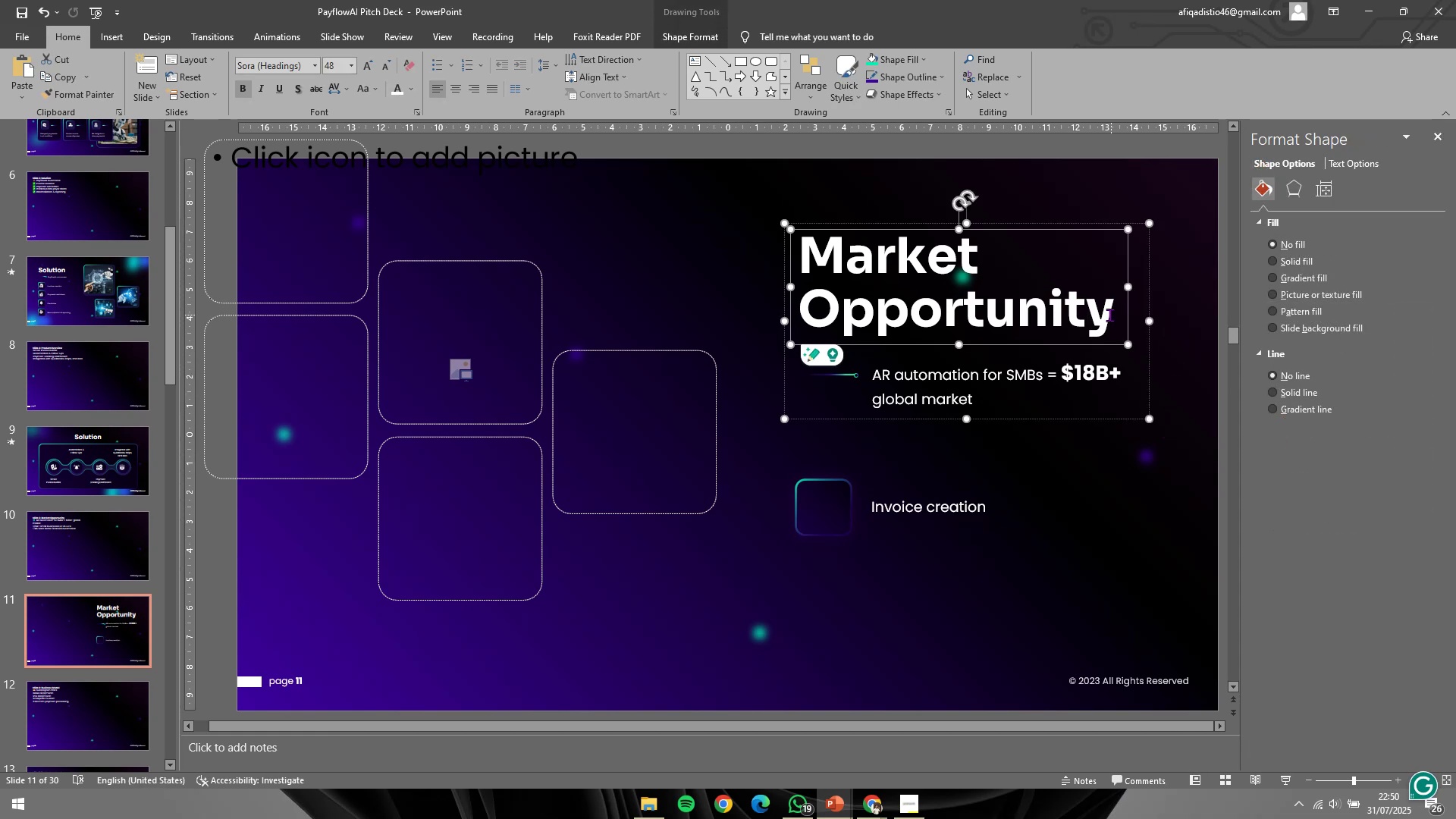 
key(Shift+ShiftLeft)
 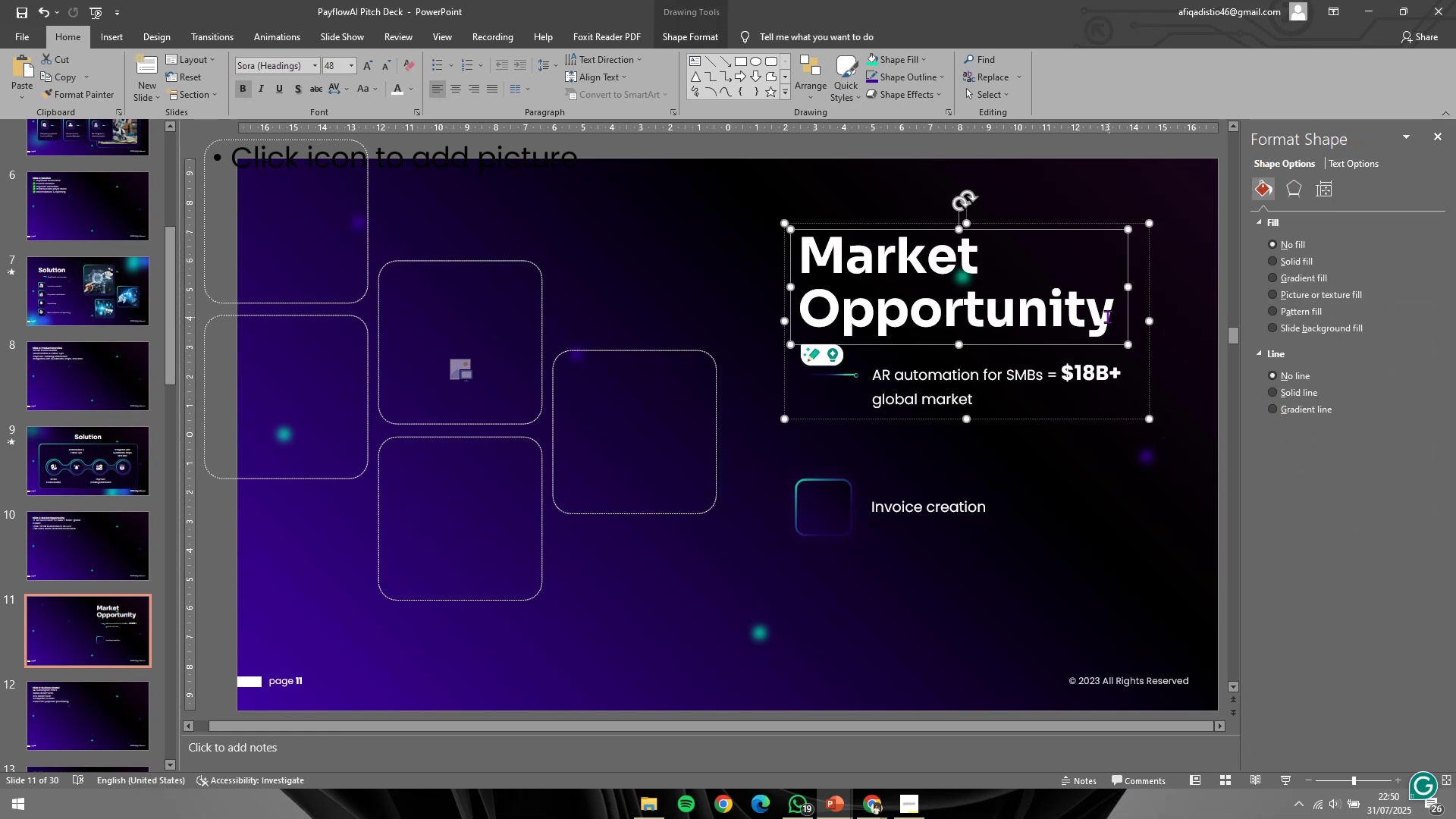 
key(Shift+ShiftLeft)
 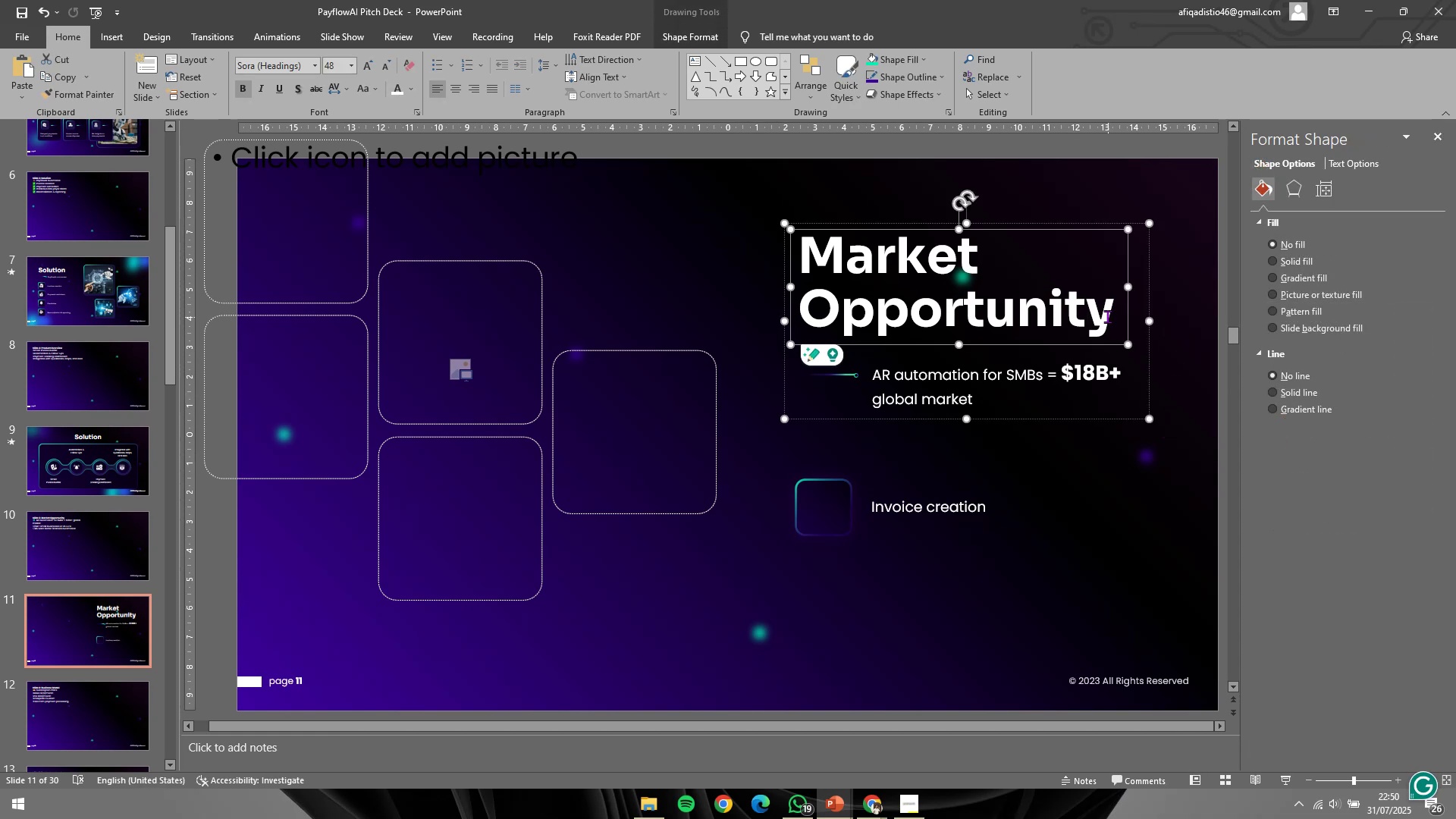 
key(Shift+ShiftLeft)
 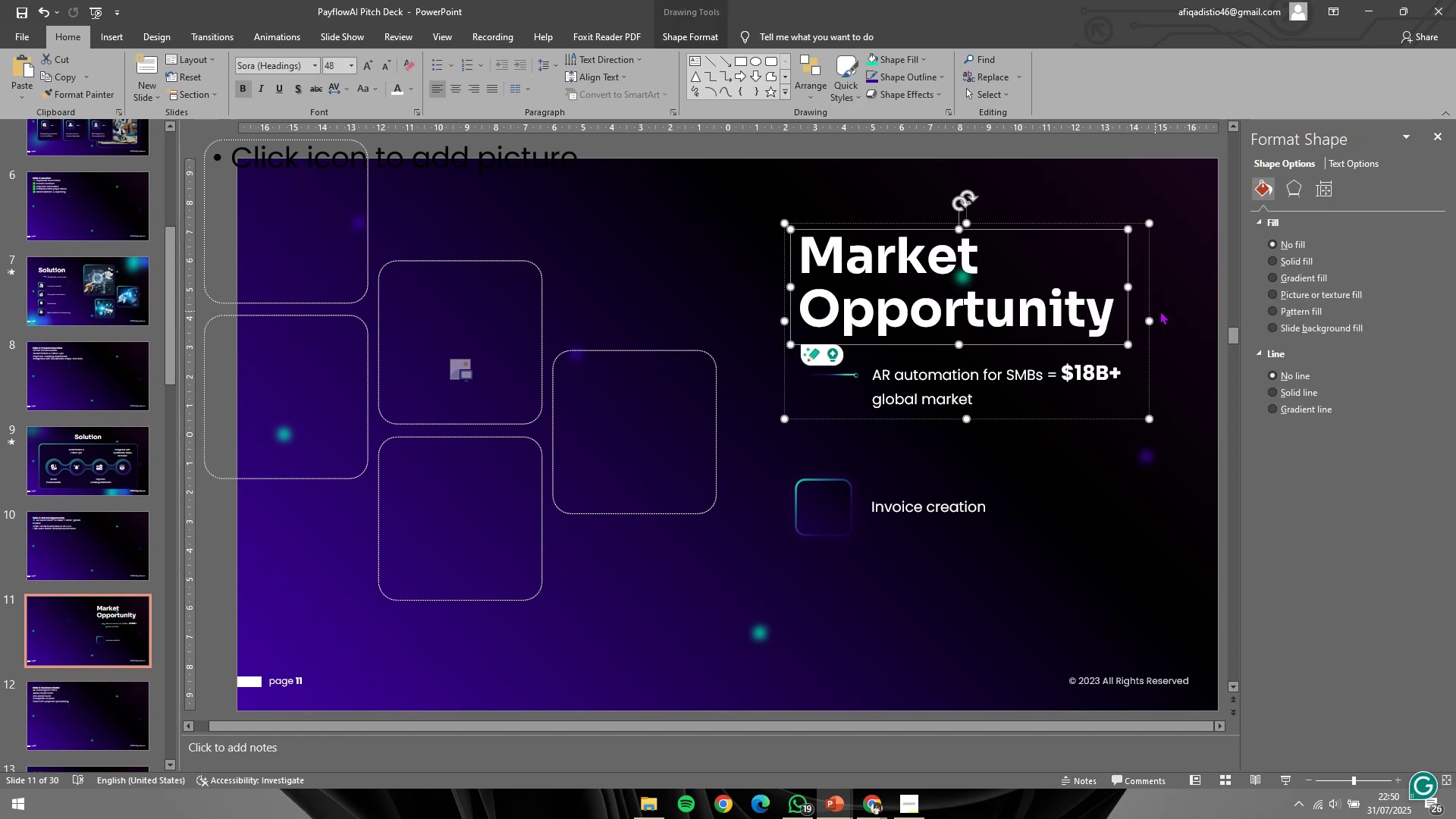 
left_click([1171, 312])
 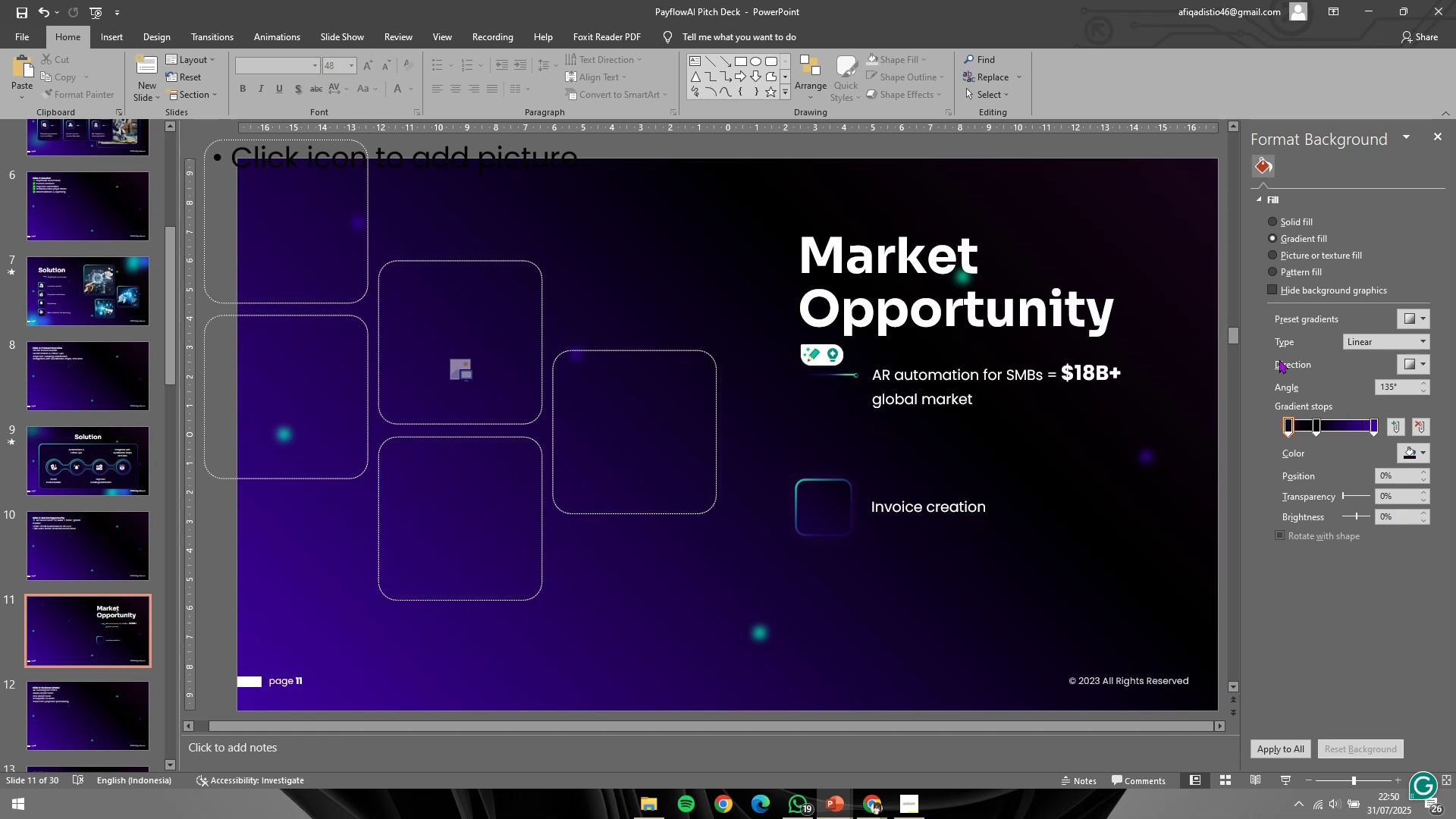 
wait(7.21)
 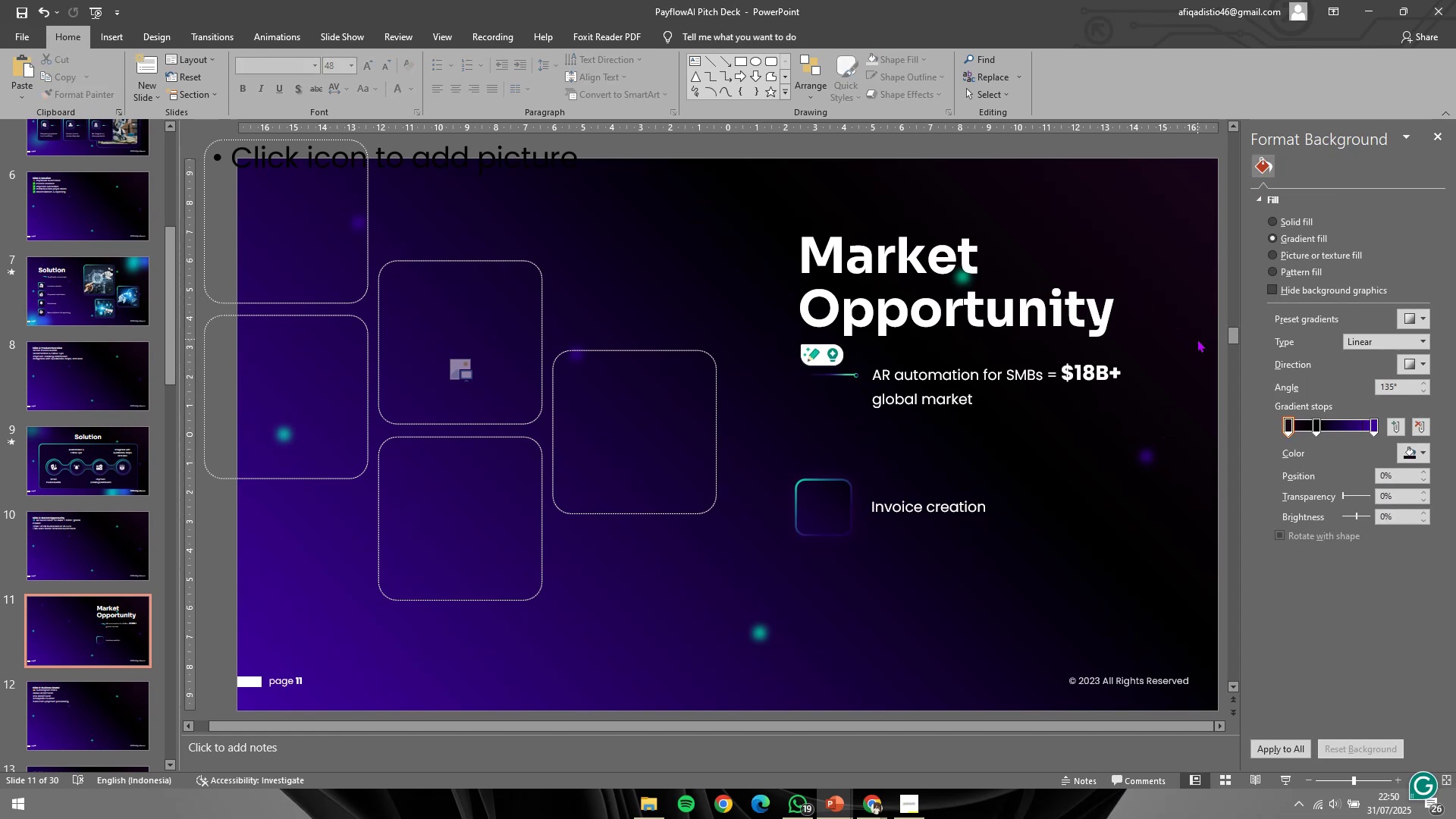 
hold_key(key=ShiftLeft, duration=1.52)
 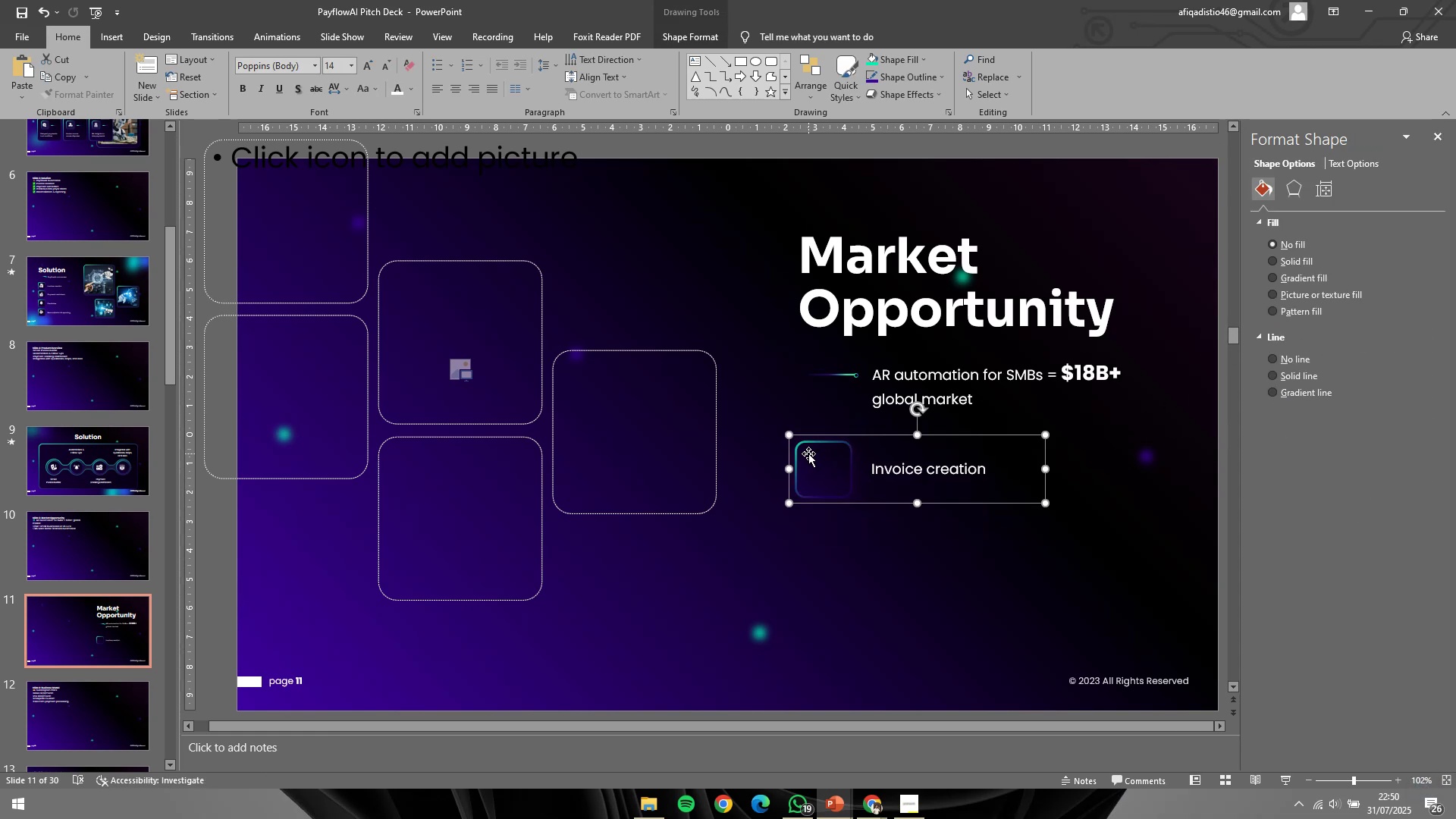 
hold_key(key=ShiftLeft, duration=1.53)
double_click([903, 280])
 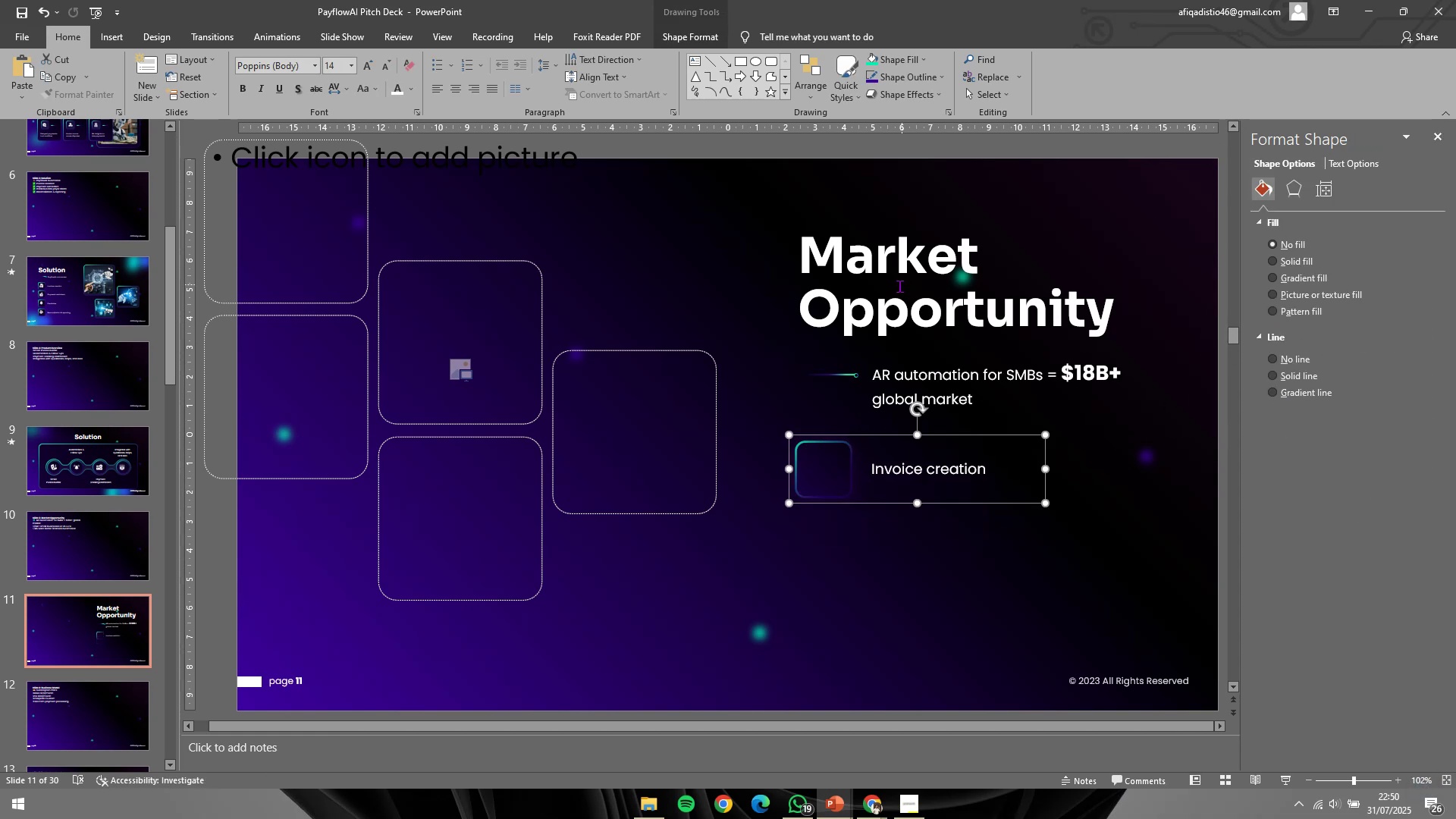 
key(Shift+ShiftLeft)
 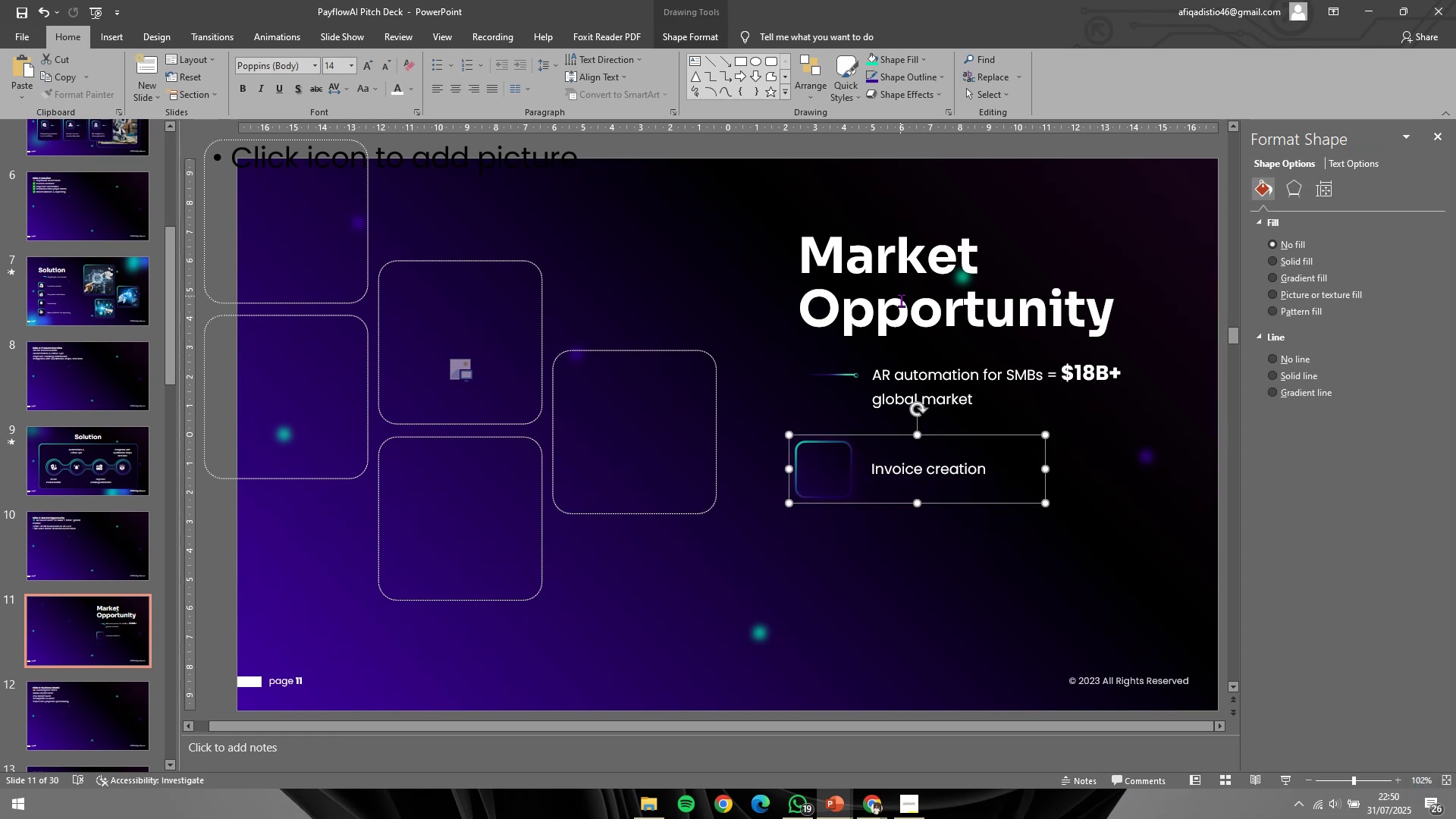 
key(Shift+ShiftLeft)
 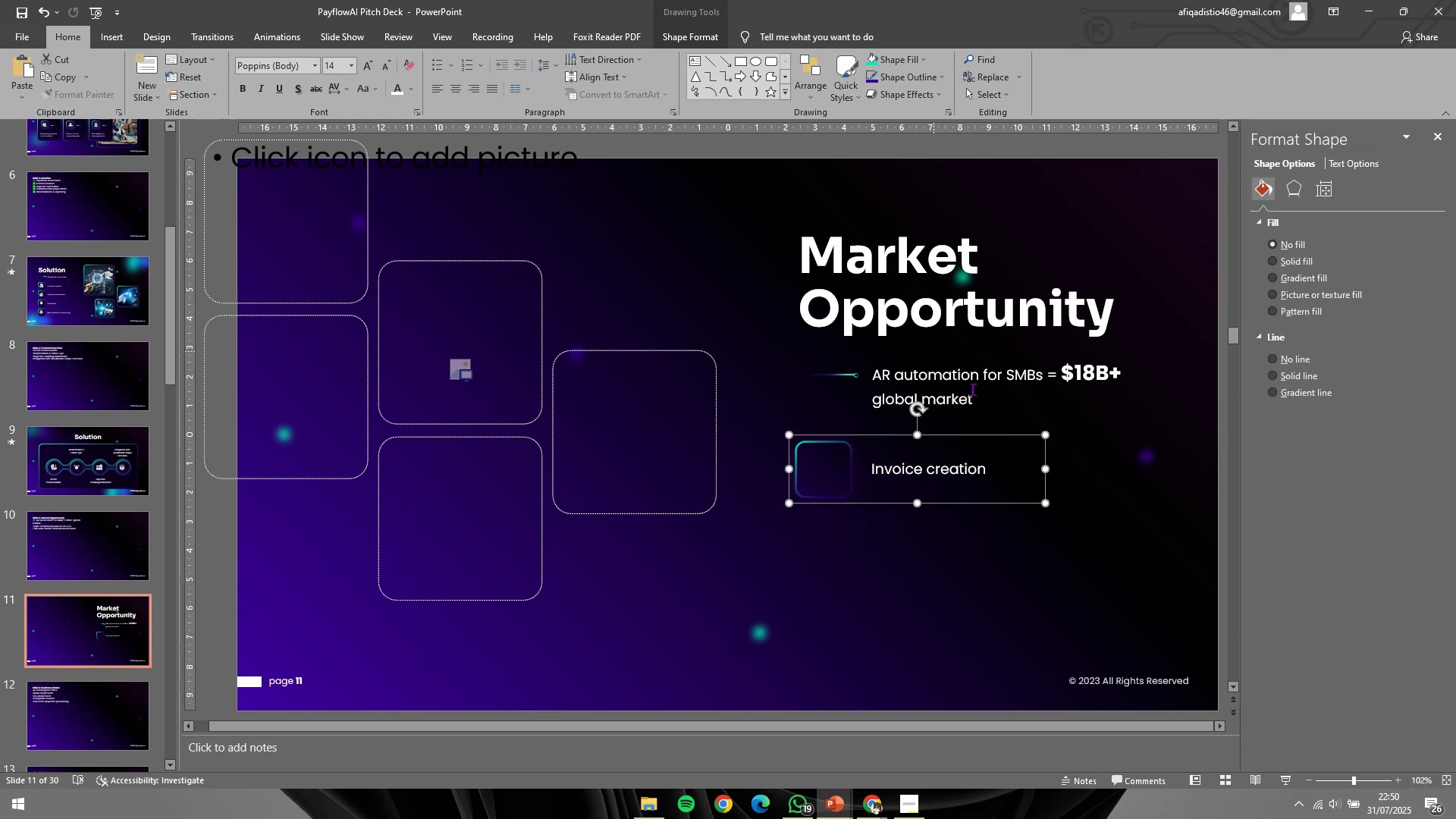 
key(Shift+ShiftLeft)
 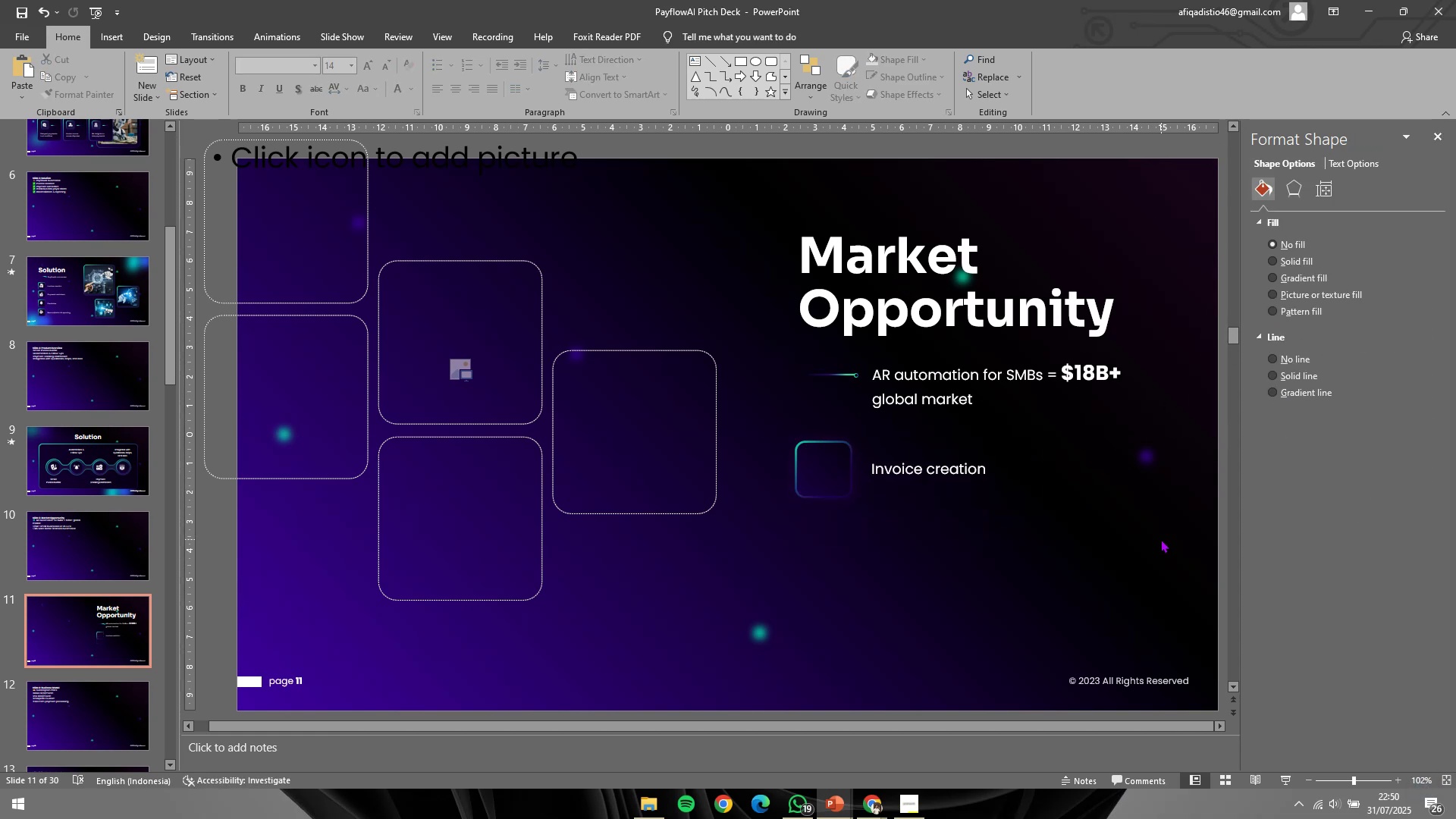 
double_click([1161, 539])
 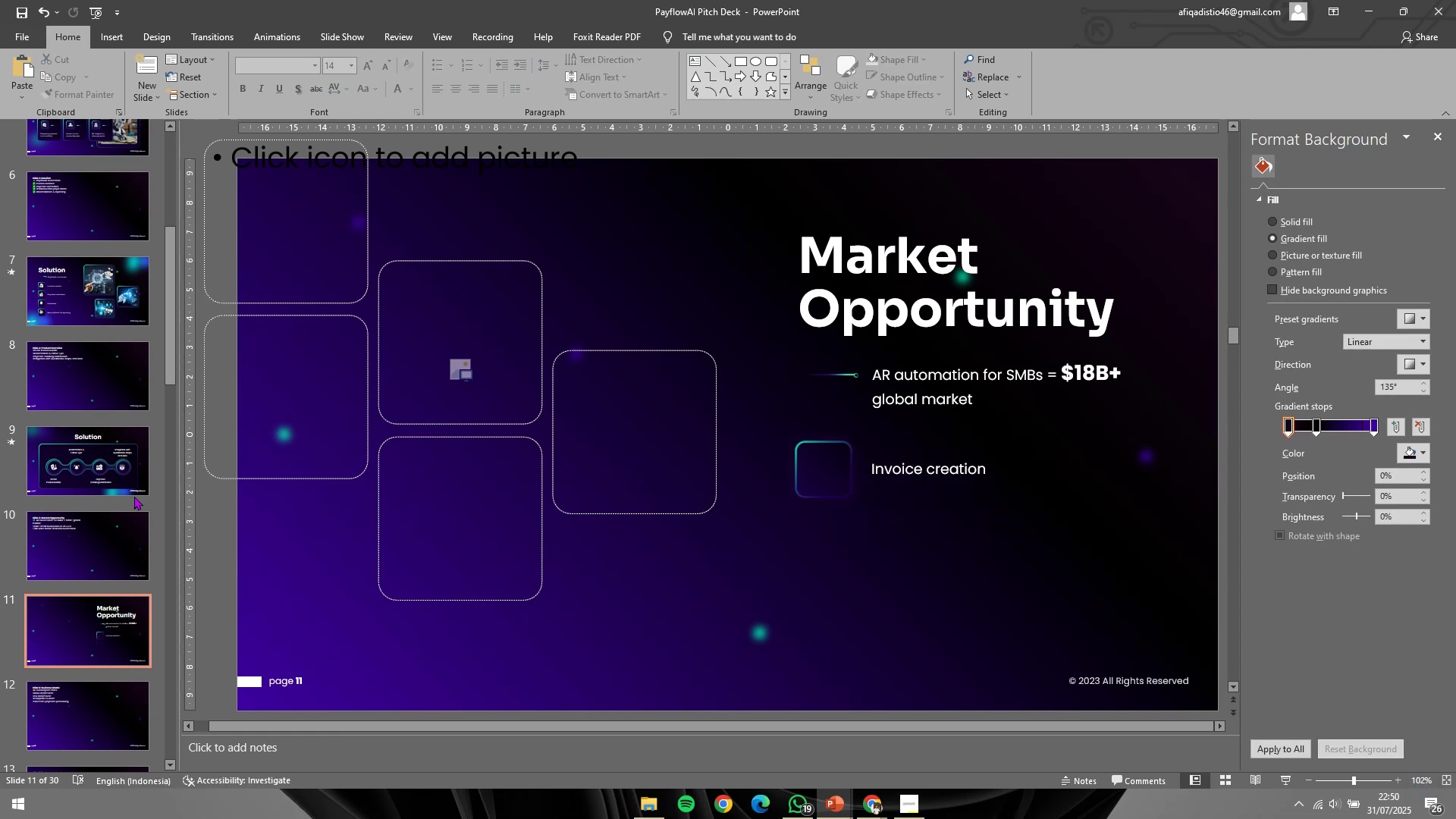 
left_click([72, 513])
 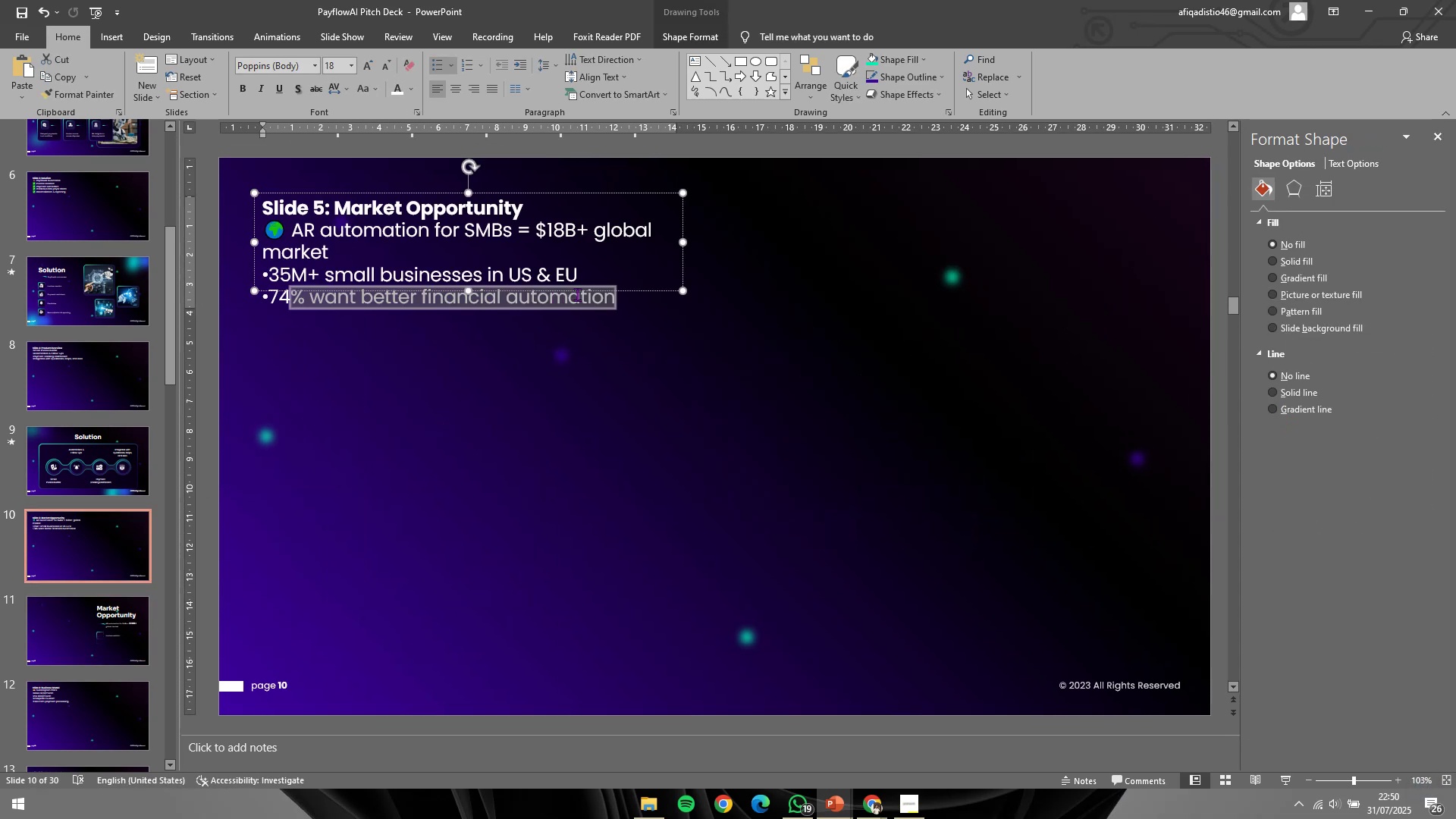 
left_click([358, 307])
 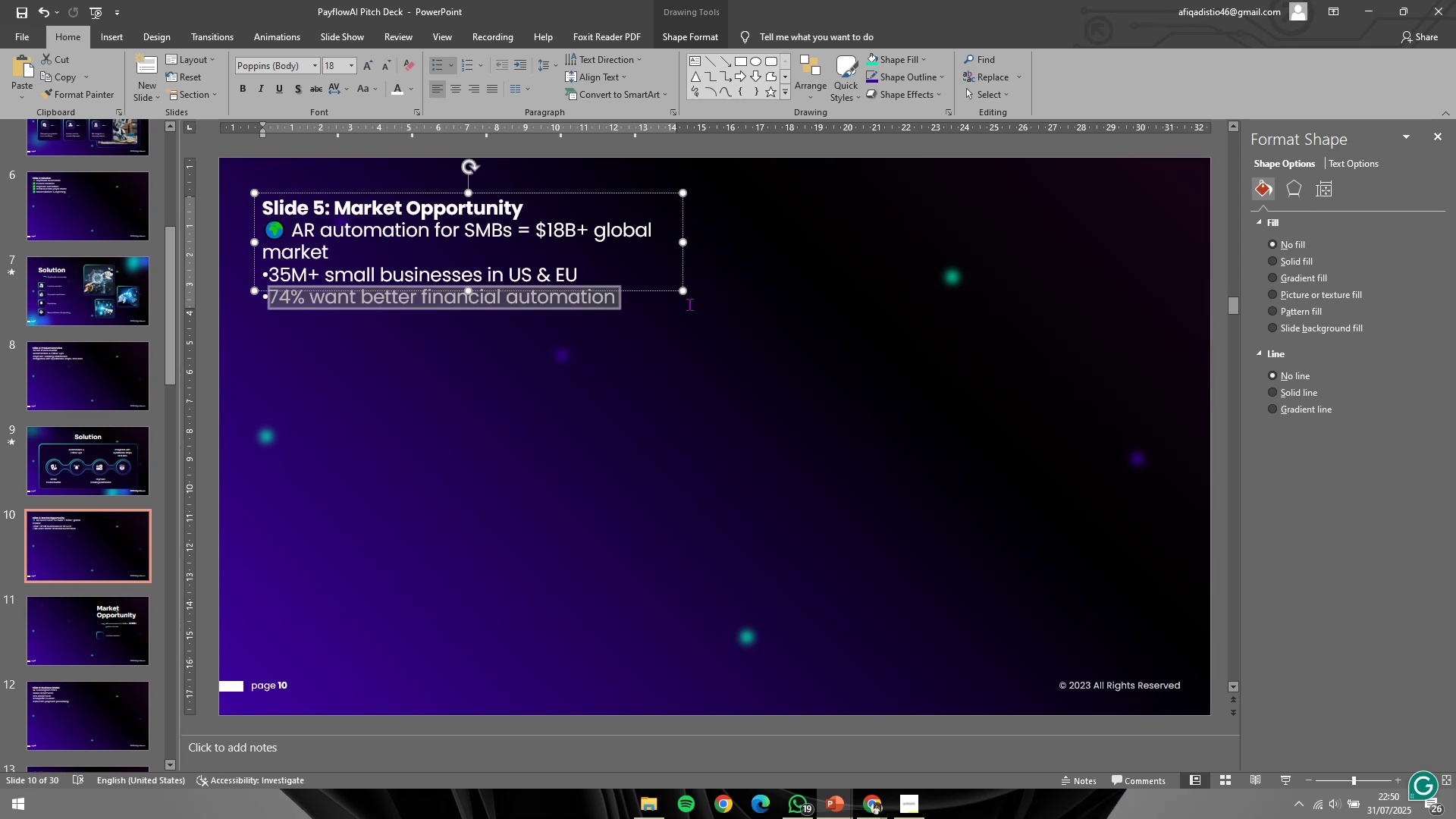 
key(Control+C)
 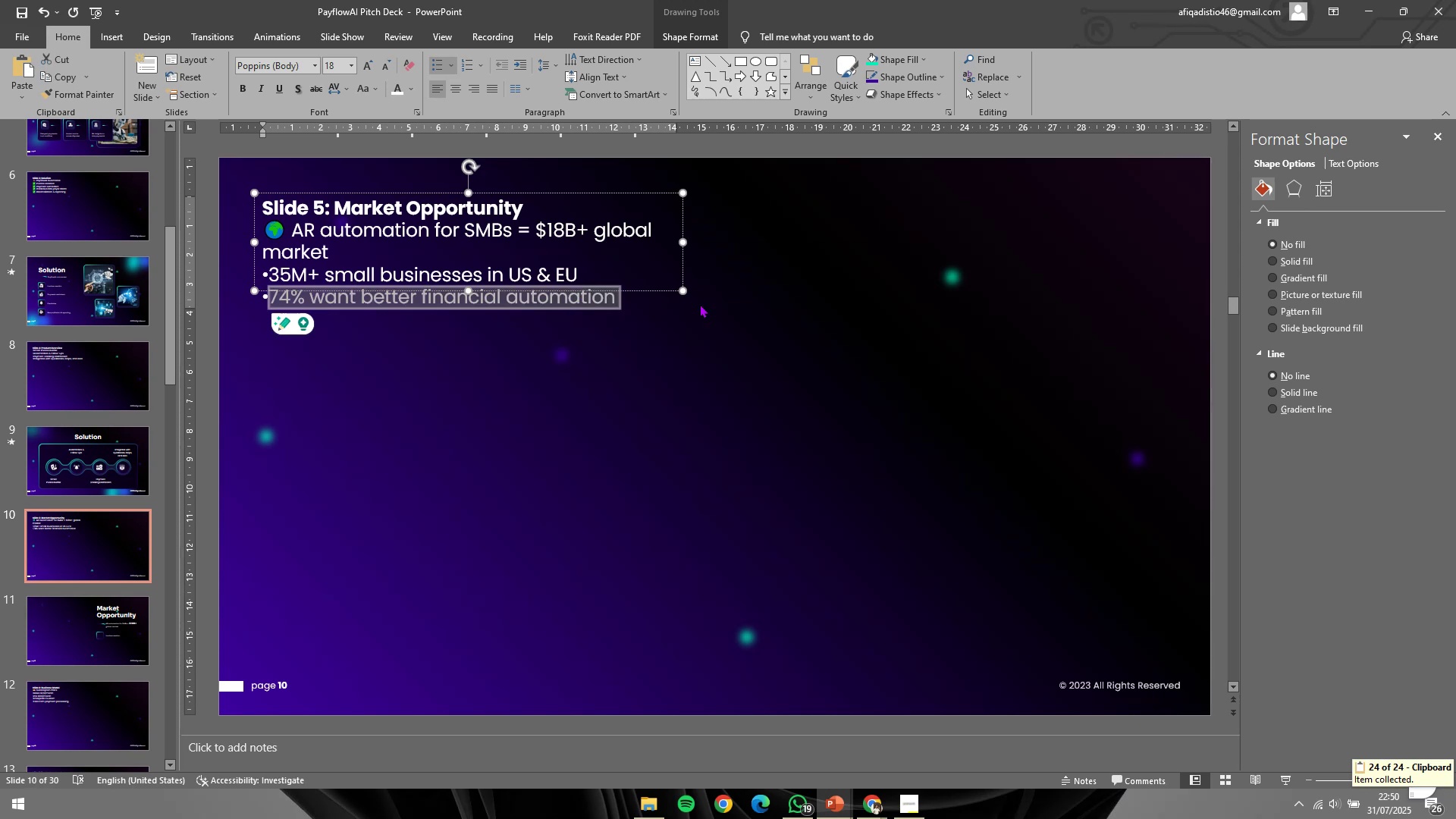 
key(Control+C)
 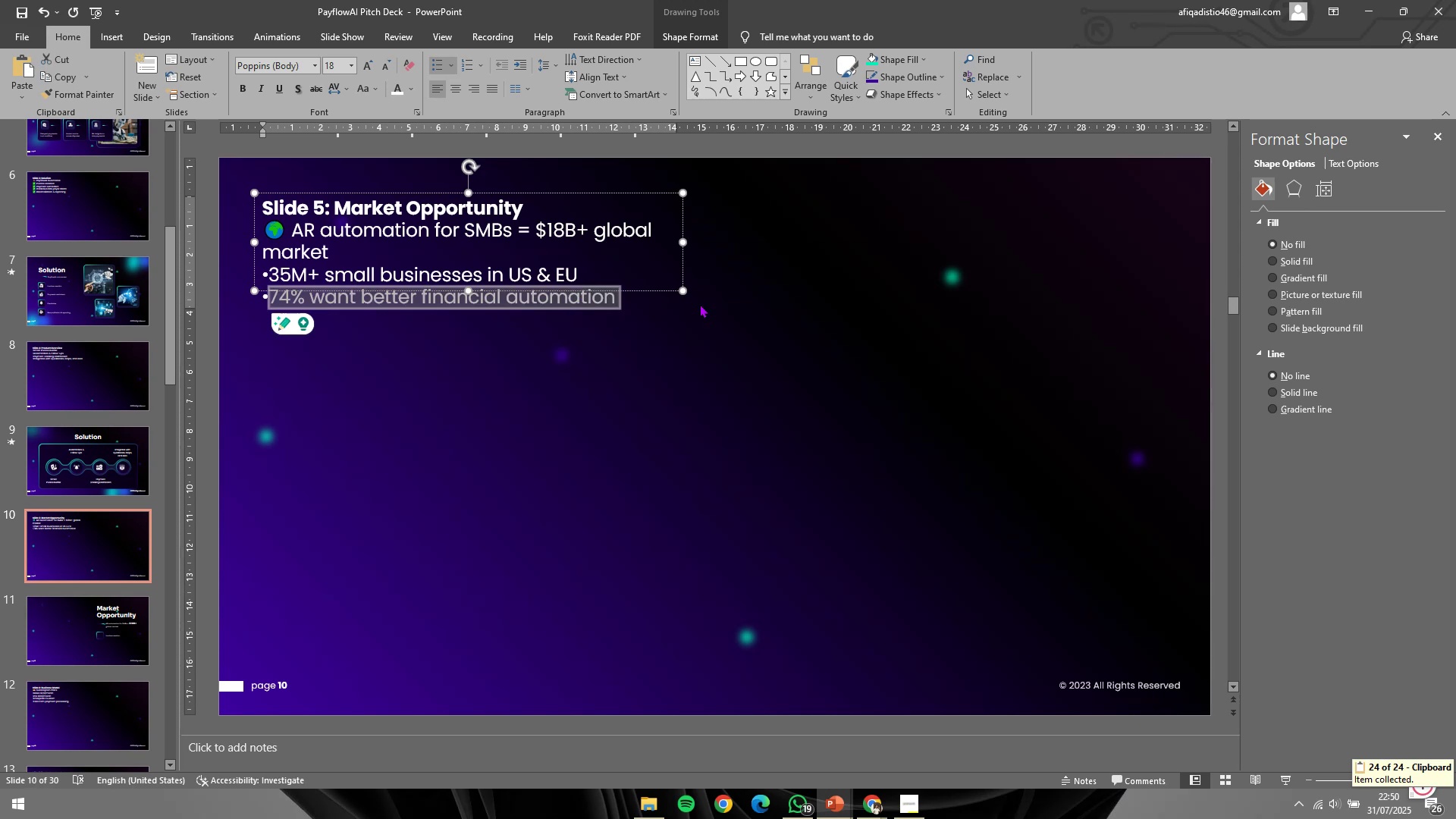 
key(Control+C)
 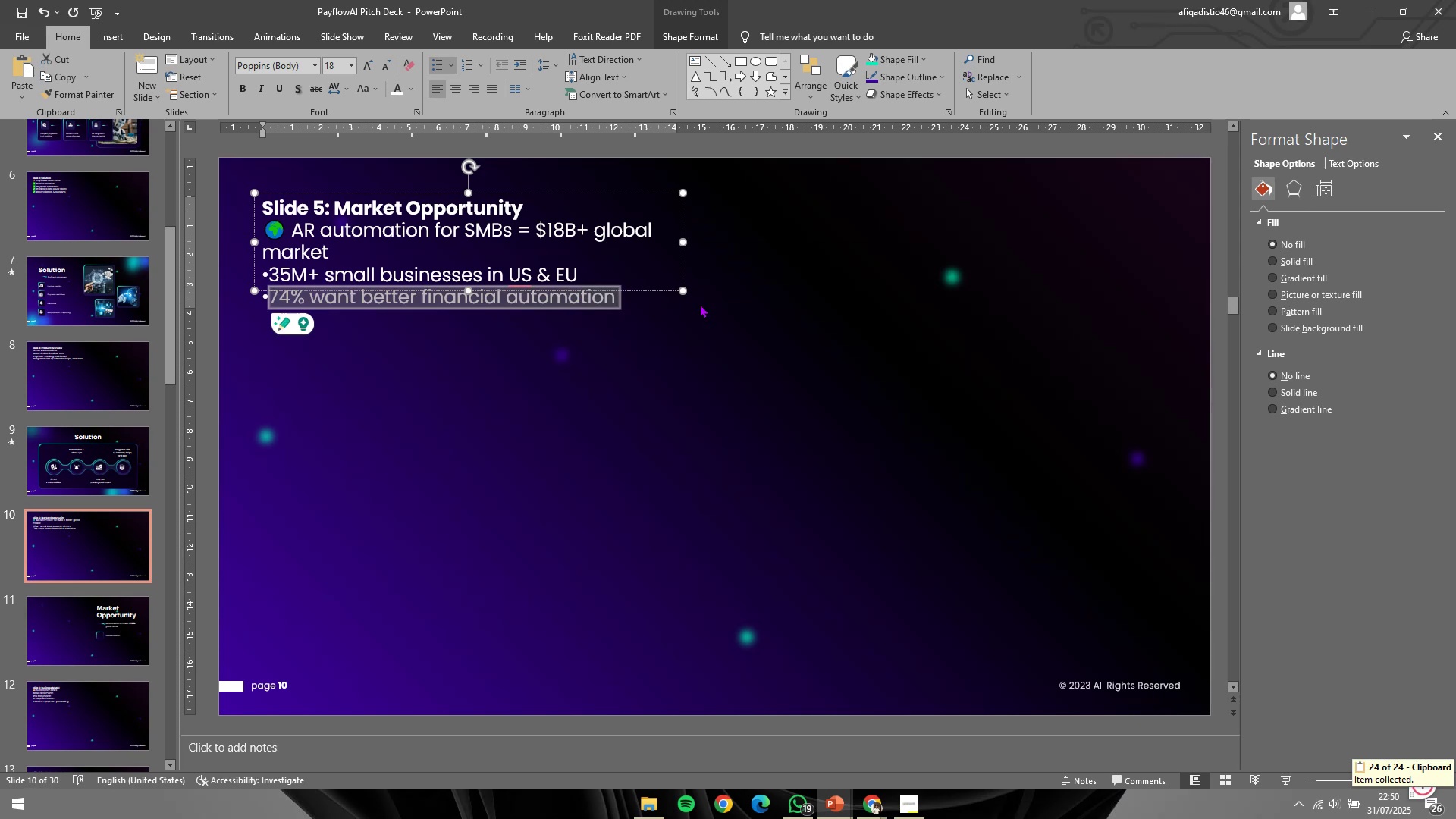 
scroll: coordinate [701, 307], scroll_direction: down, amount: 1.0
 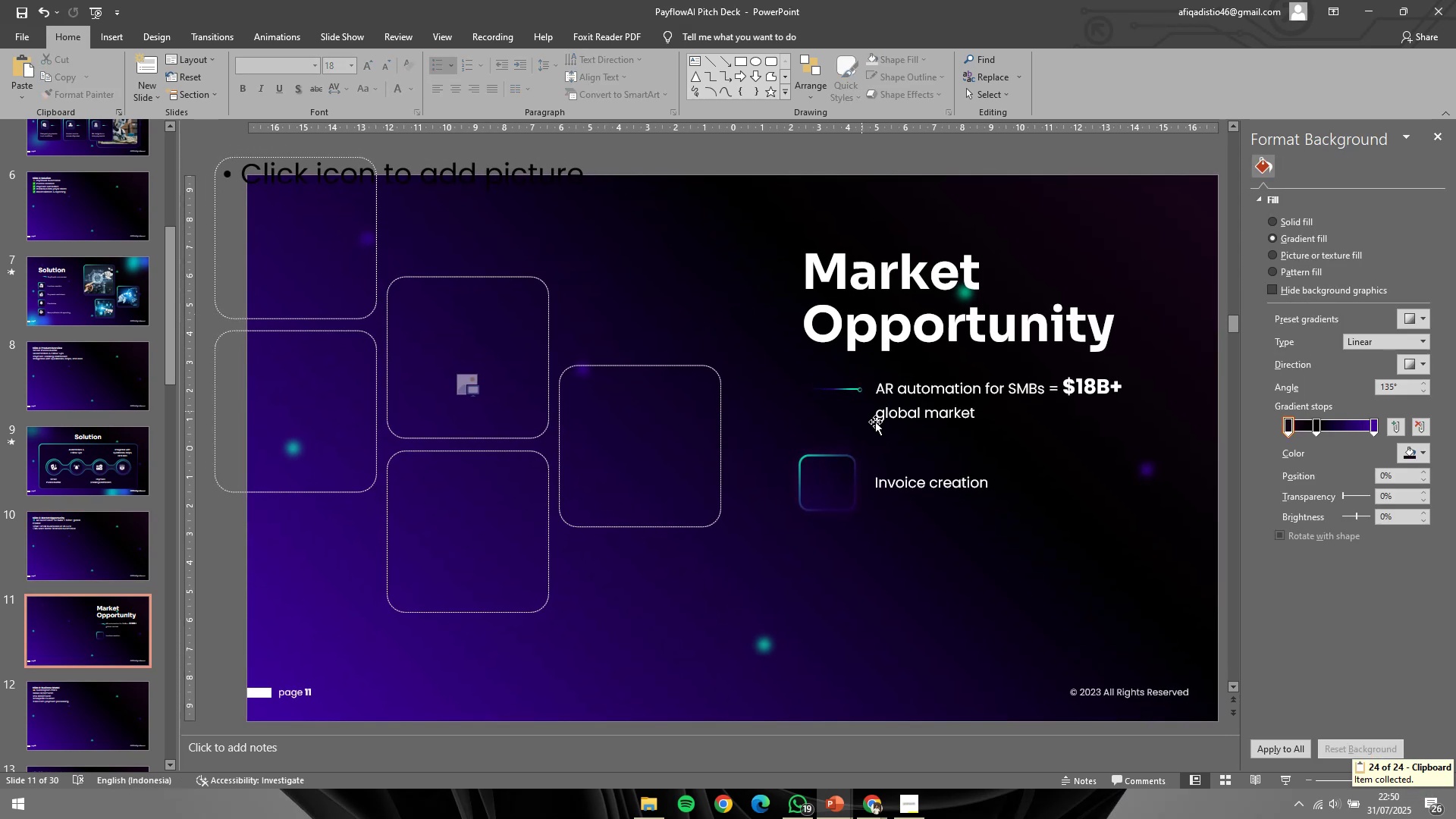 
hold_key(key=ControlLeft, duration=0.49)
 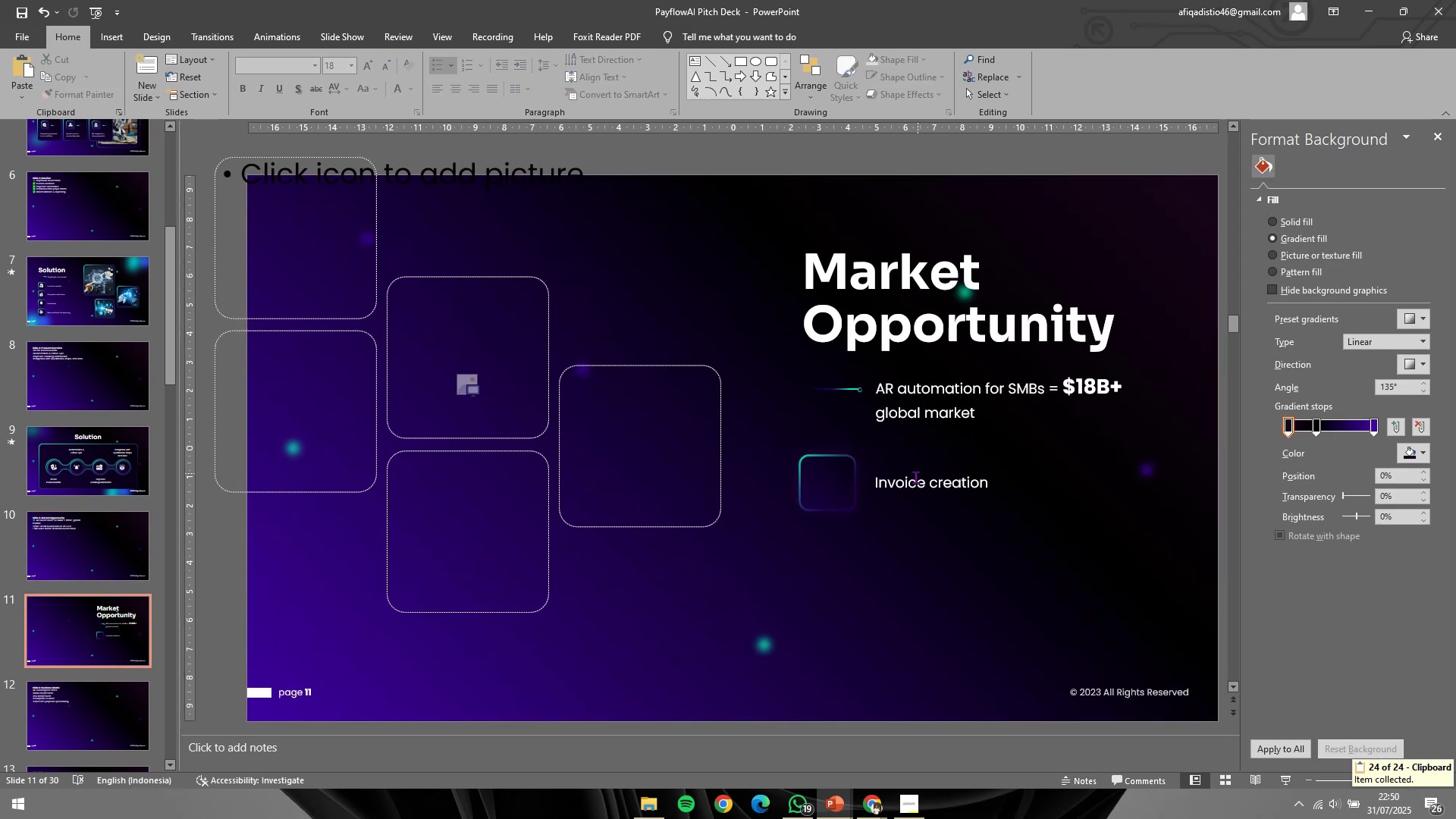 
left_click([914, 485])
 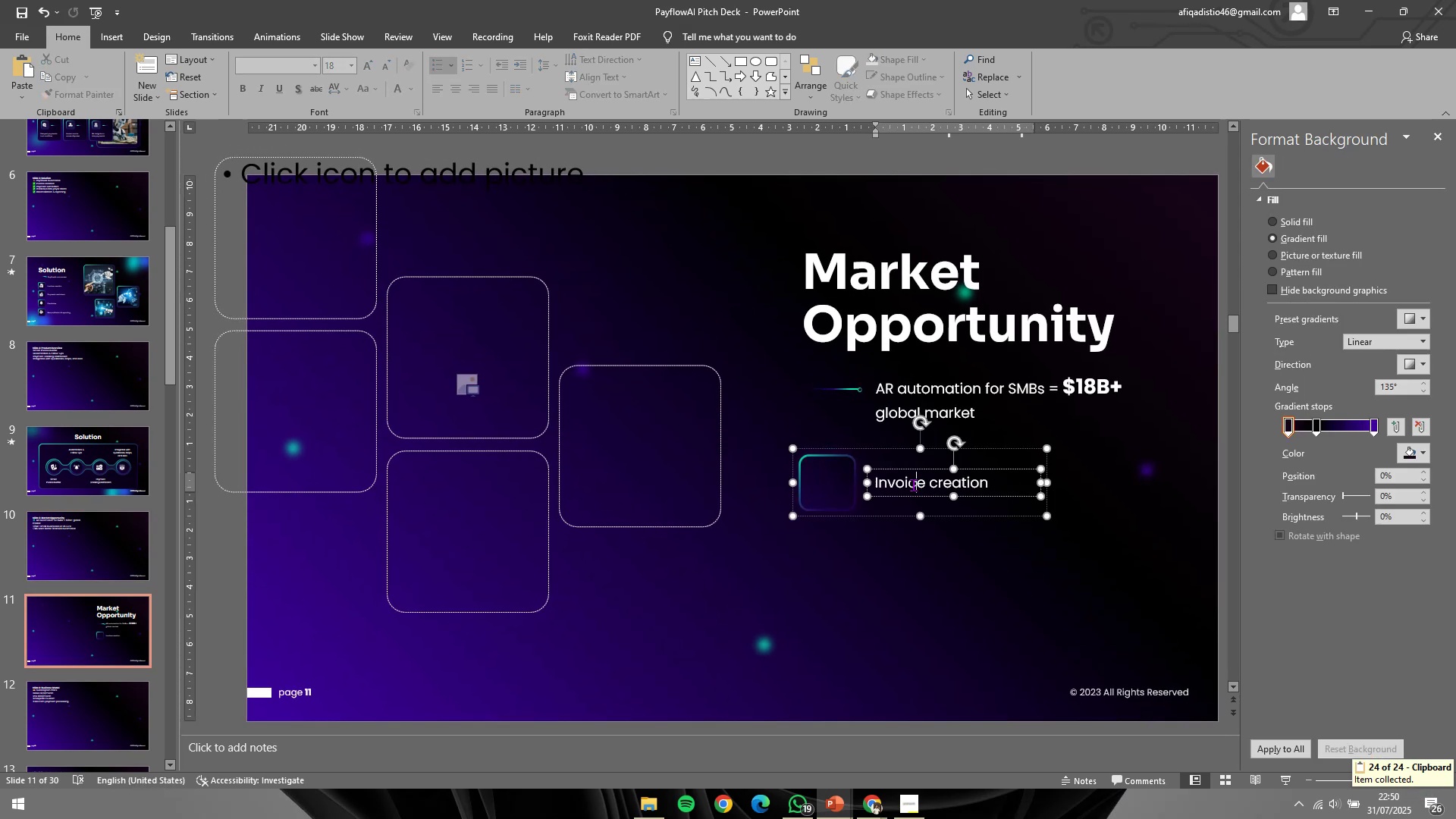 
key(Control+ControlLeft)
 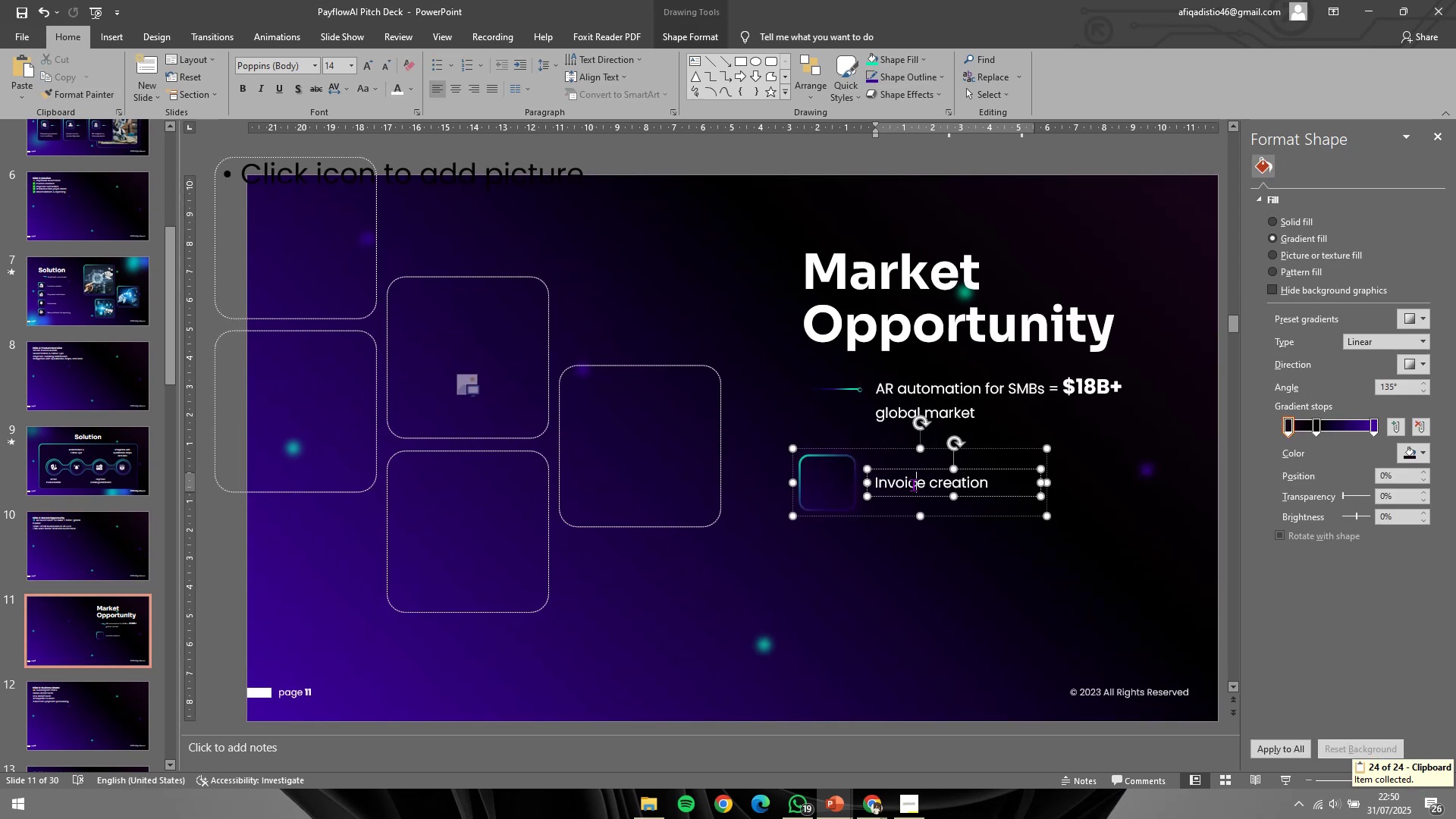 
key(Control+A)
 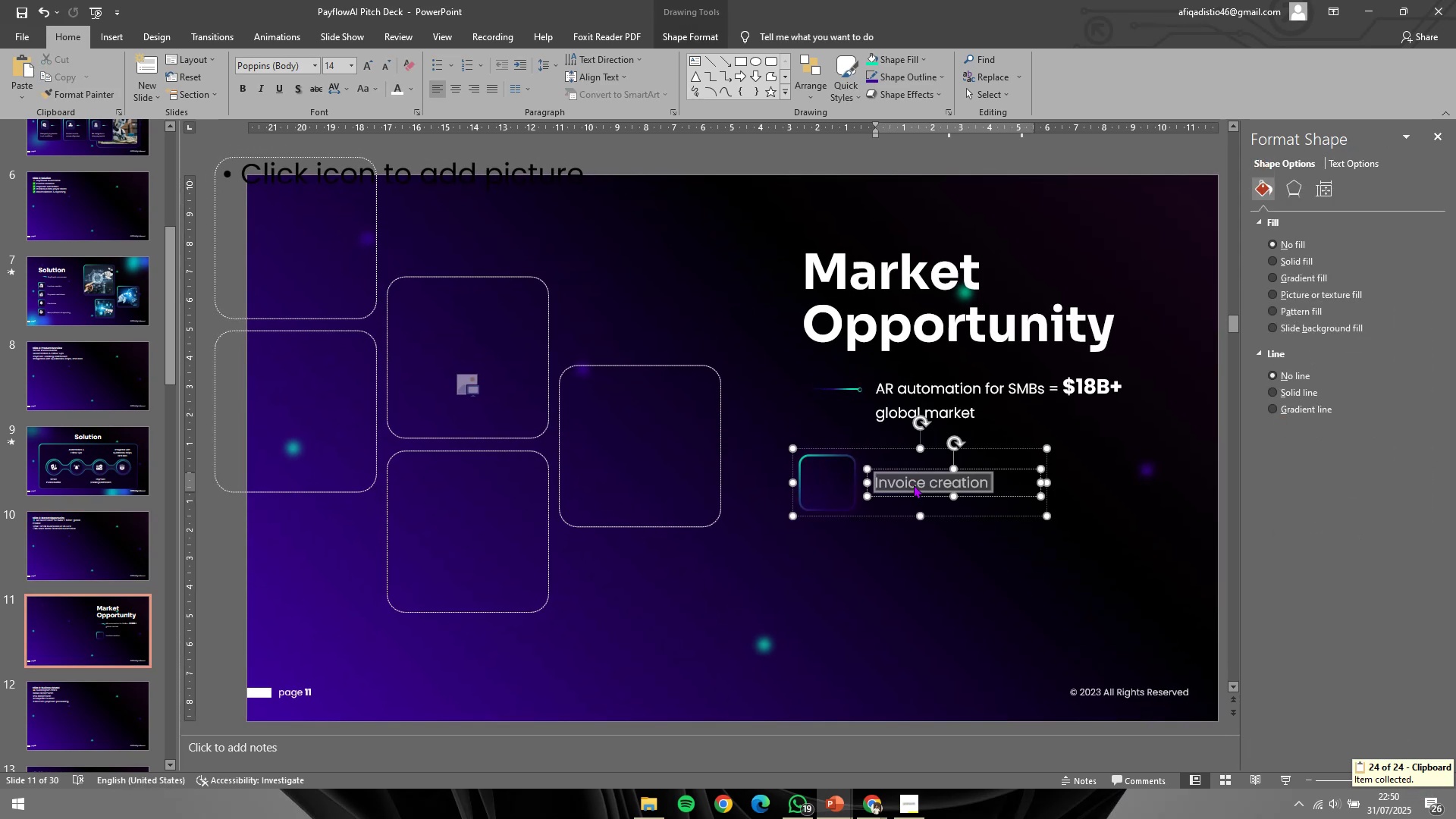 
right_click([914, 485])
 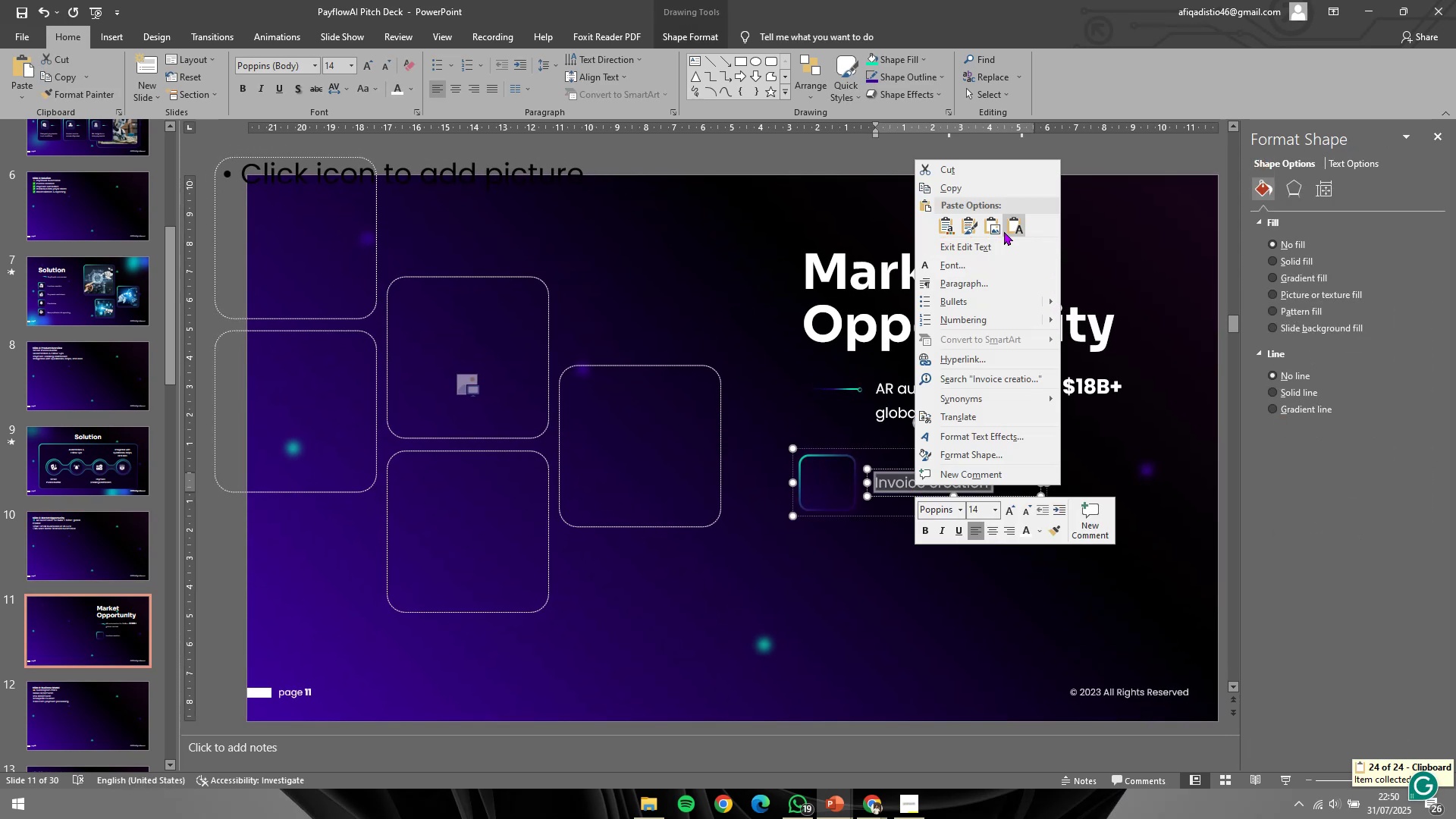 
left_click([1004, 231])
 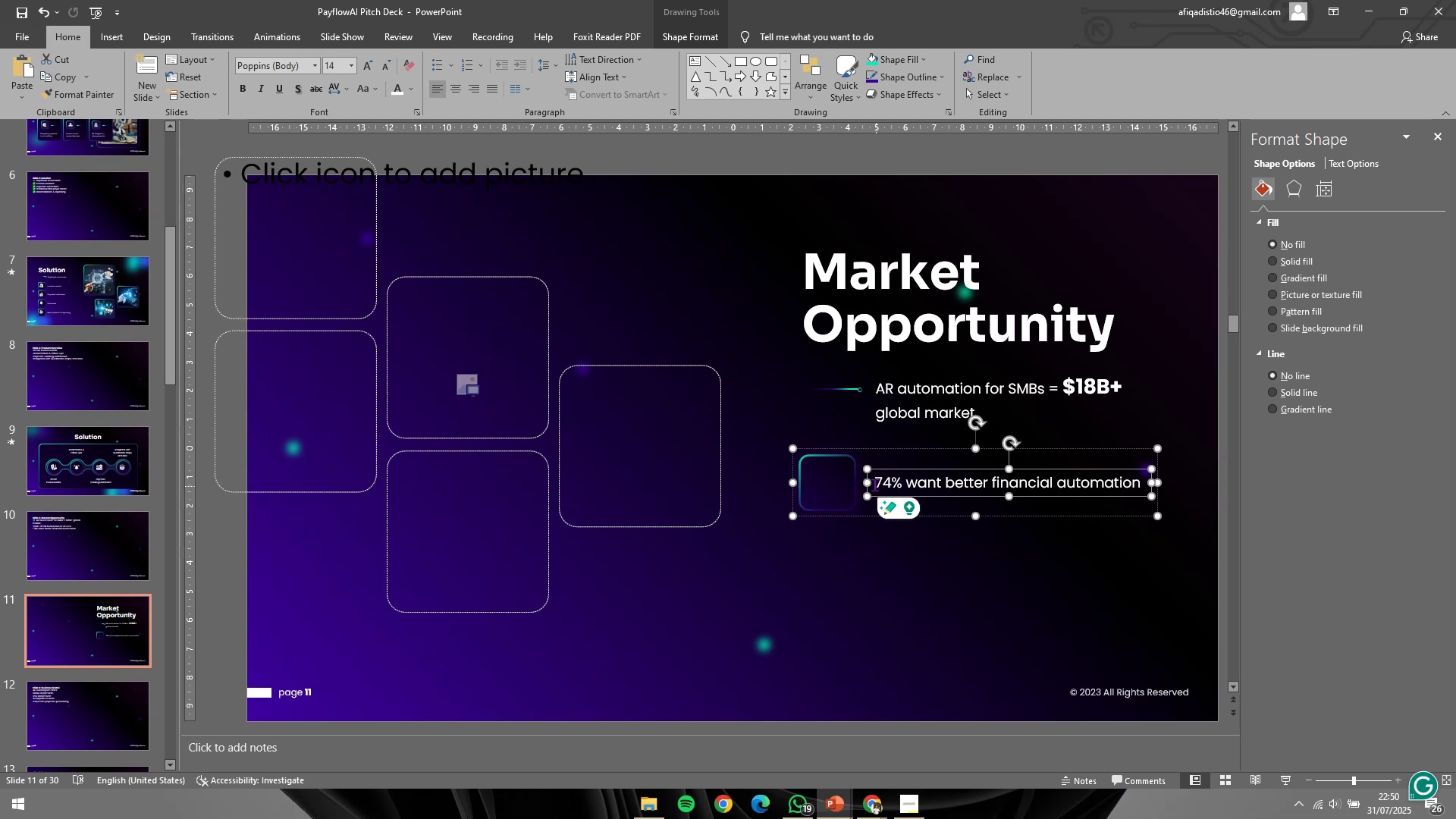 
wait(5.89)
 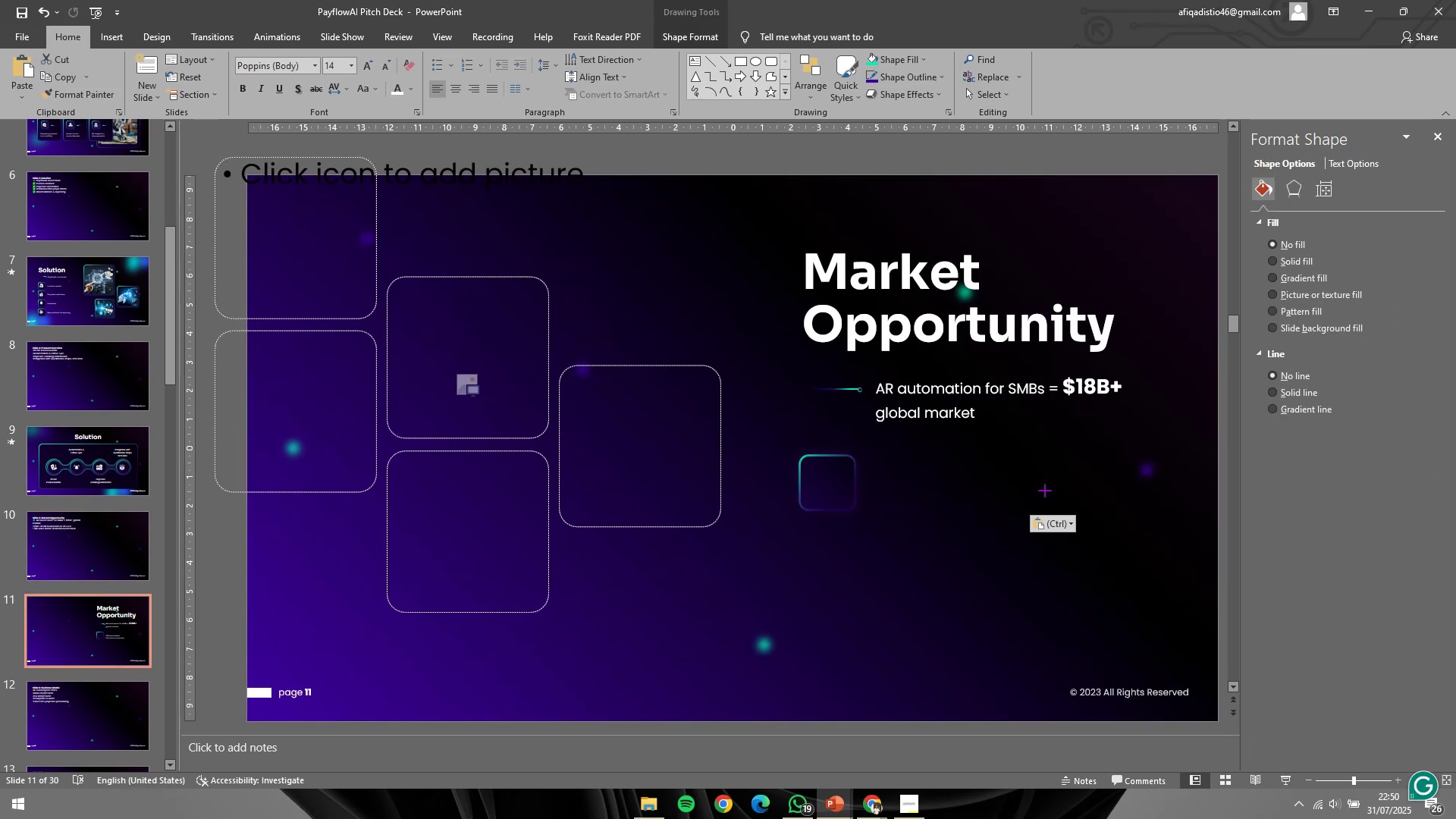 
key(Control+B)
 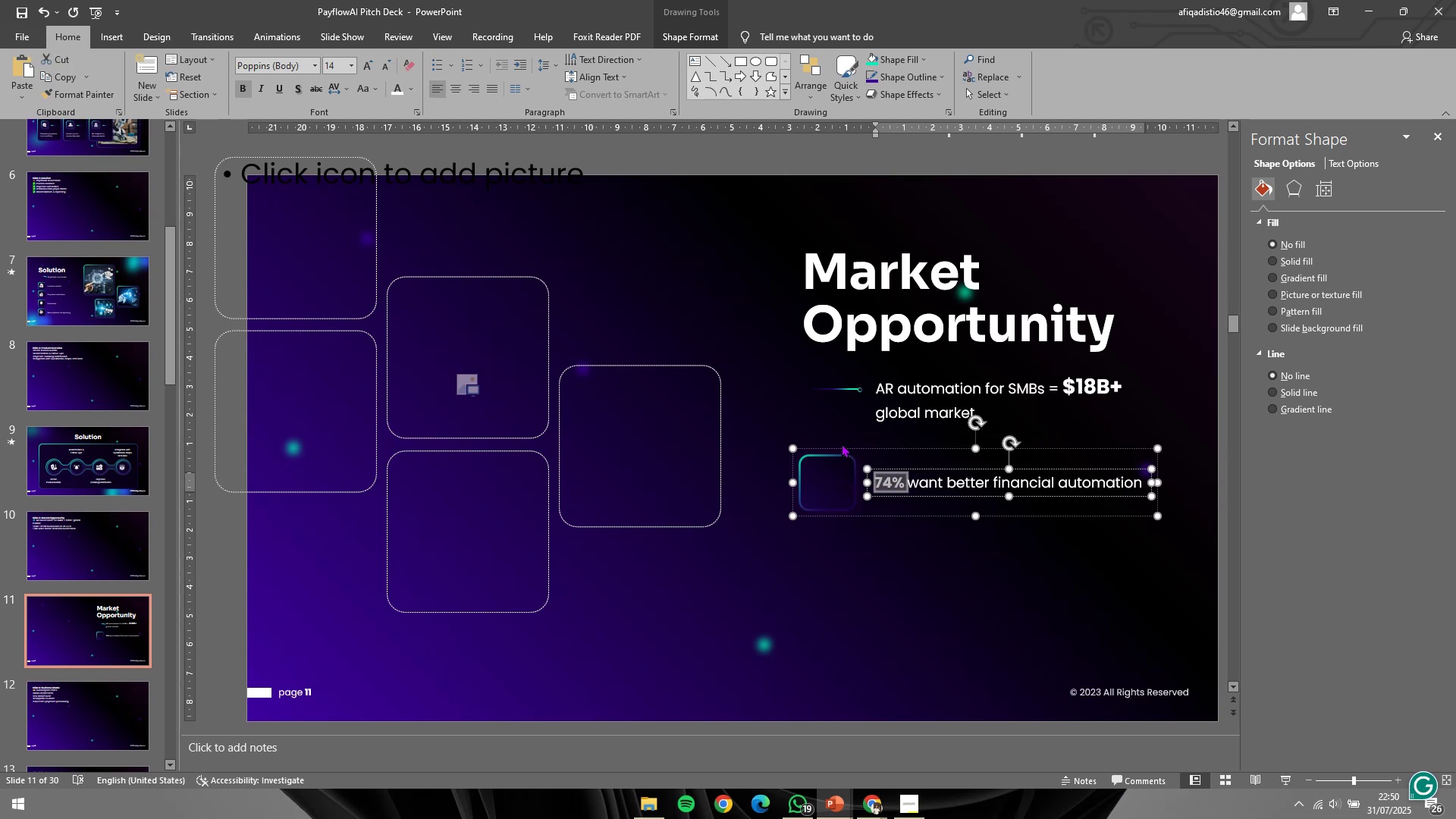 
key(Control+Shift+Period)
 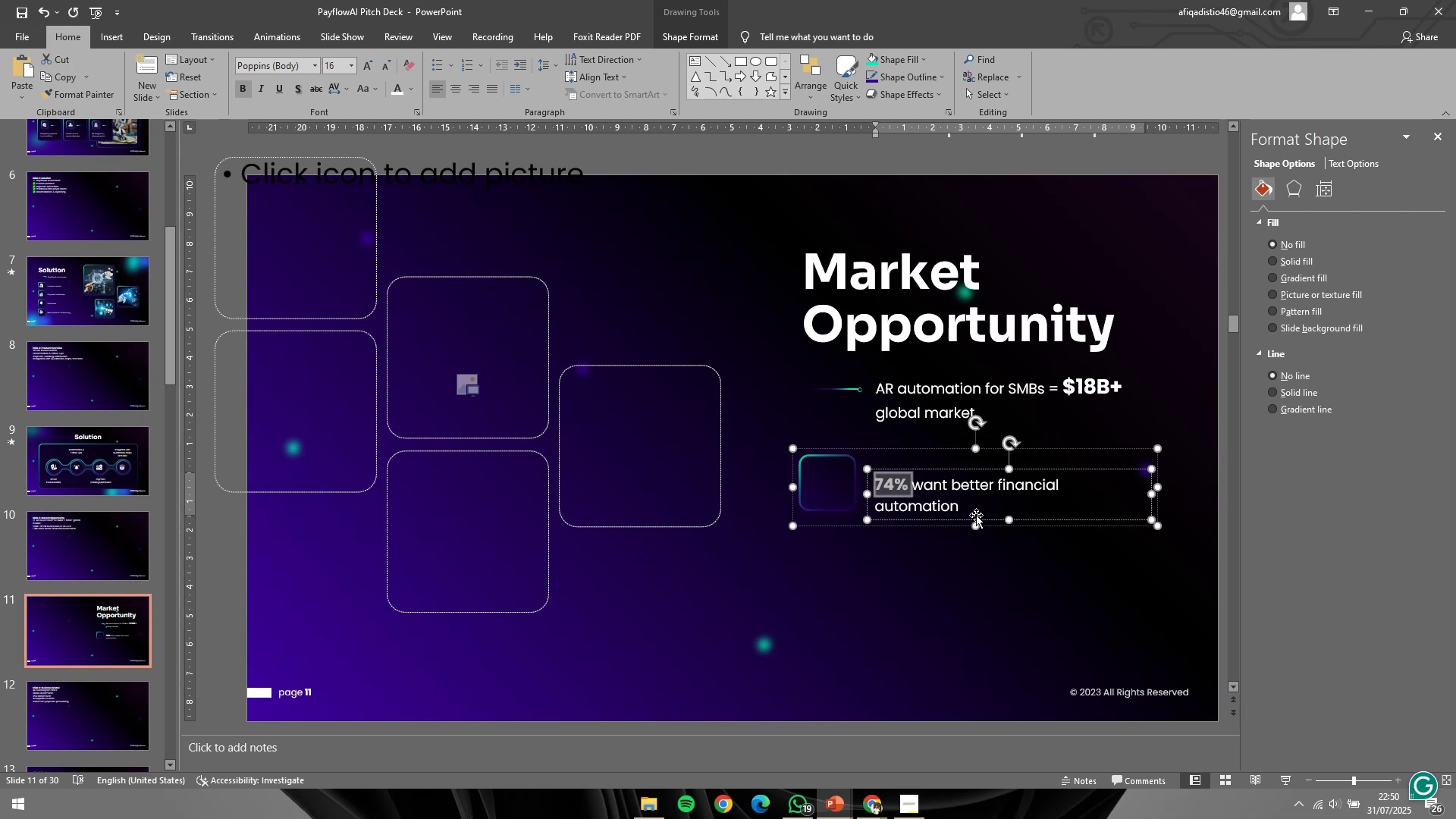 
key(Control+Shift+Period)
 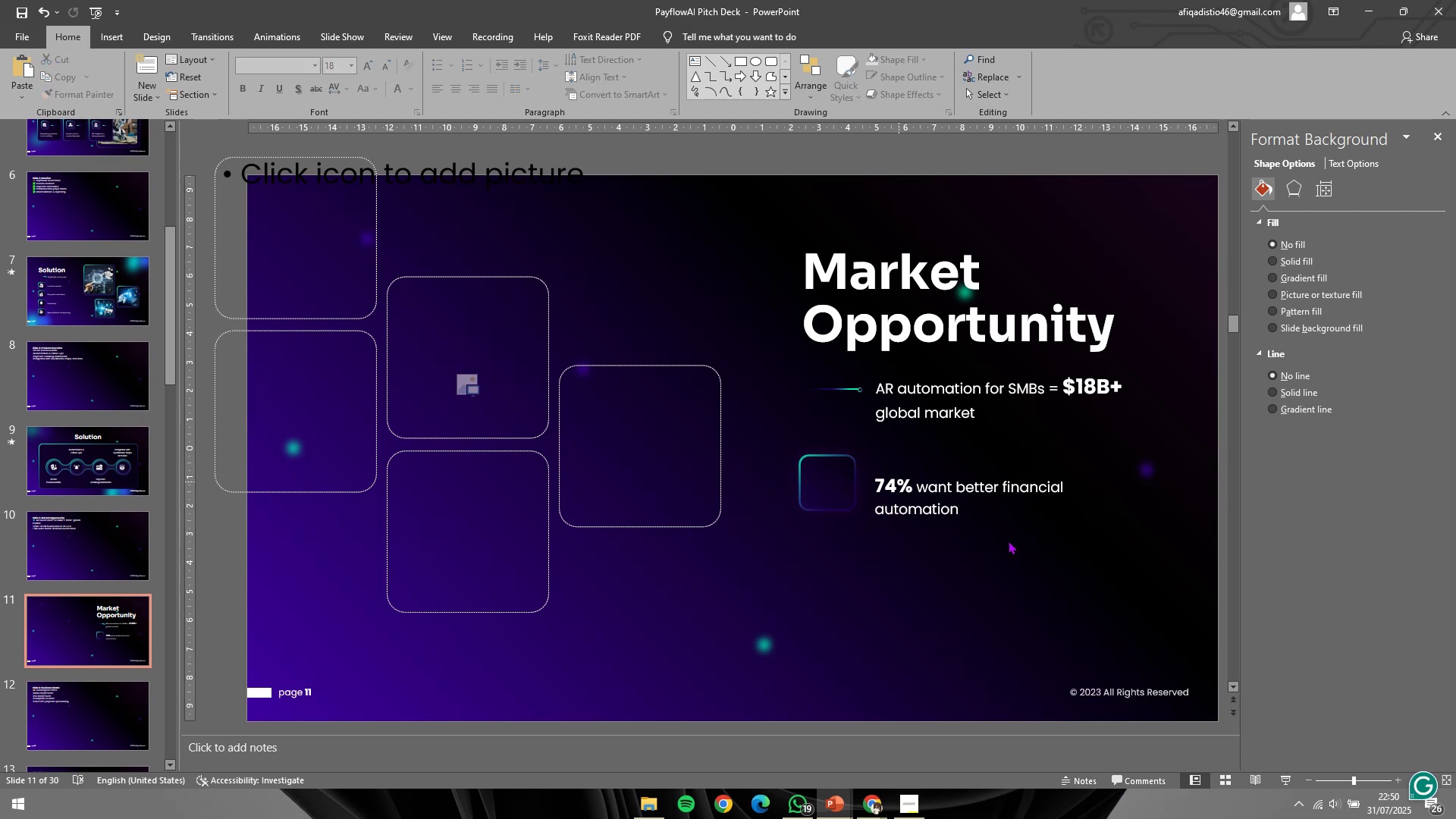 
double_click([1039, 490])
 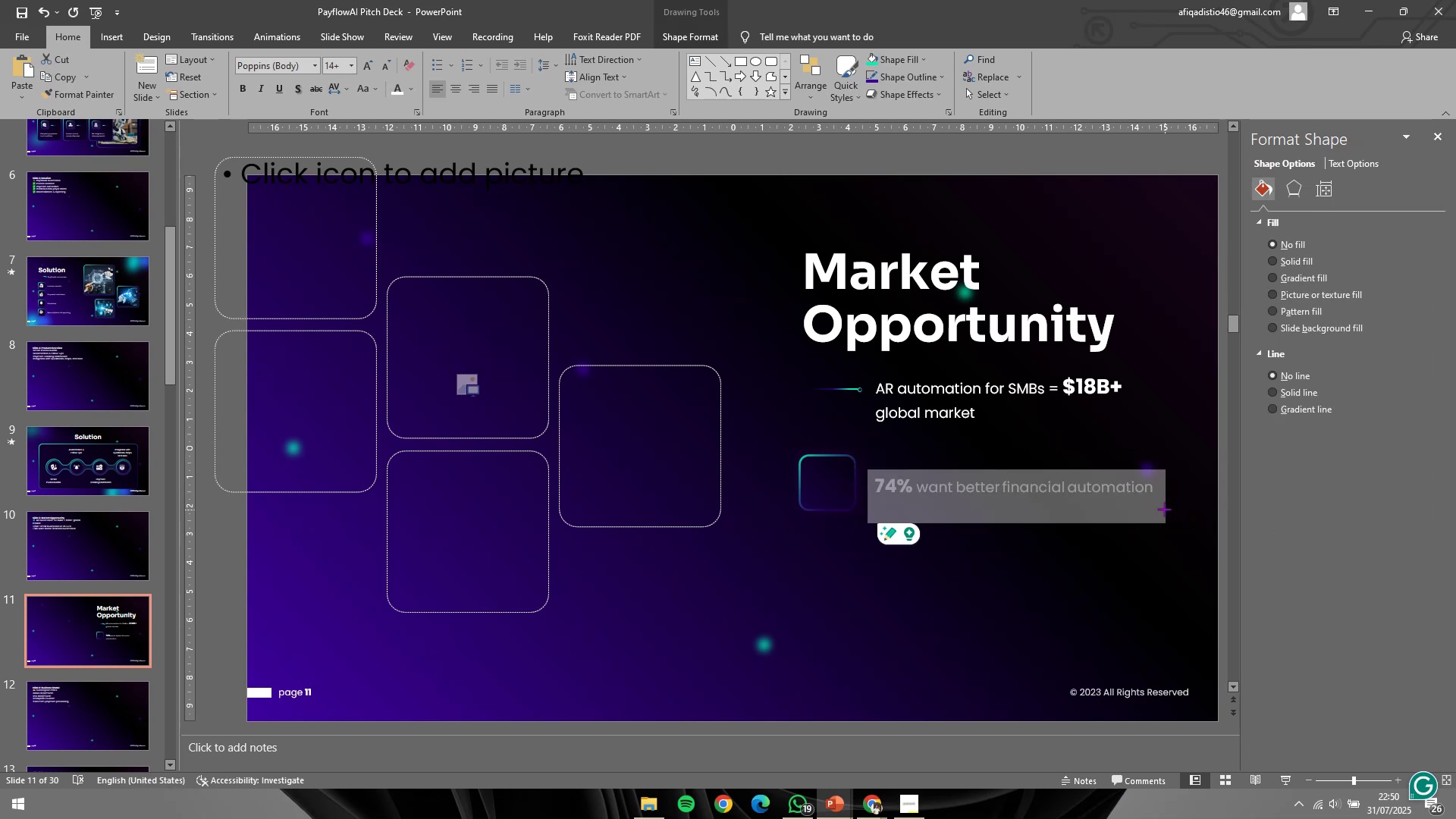 
hold_key(key=ShiftLeft, duration=0.7)
 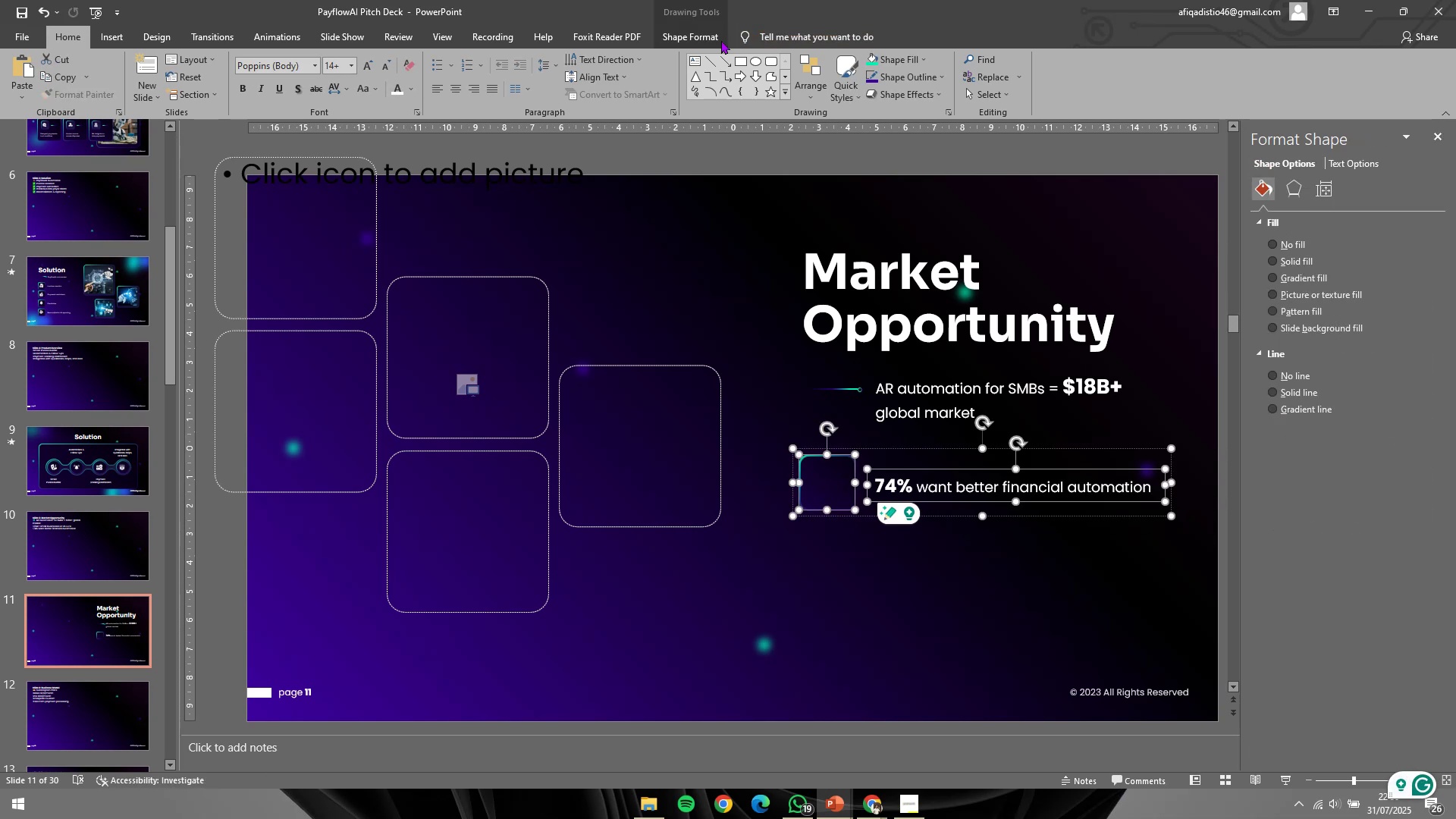 
left_click([712, 41])
 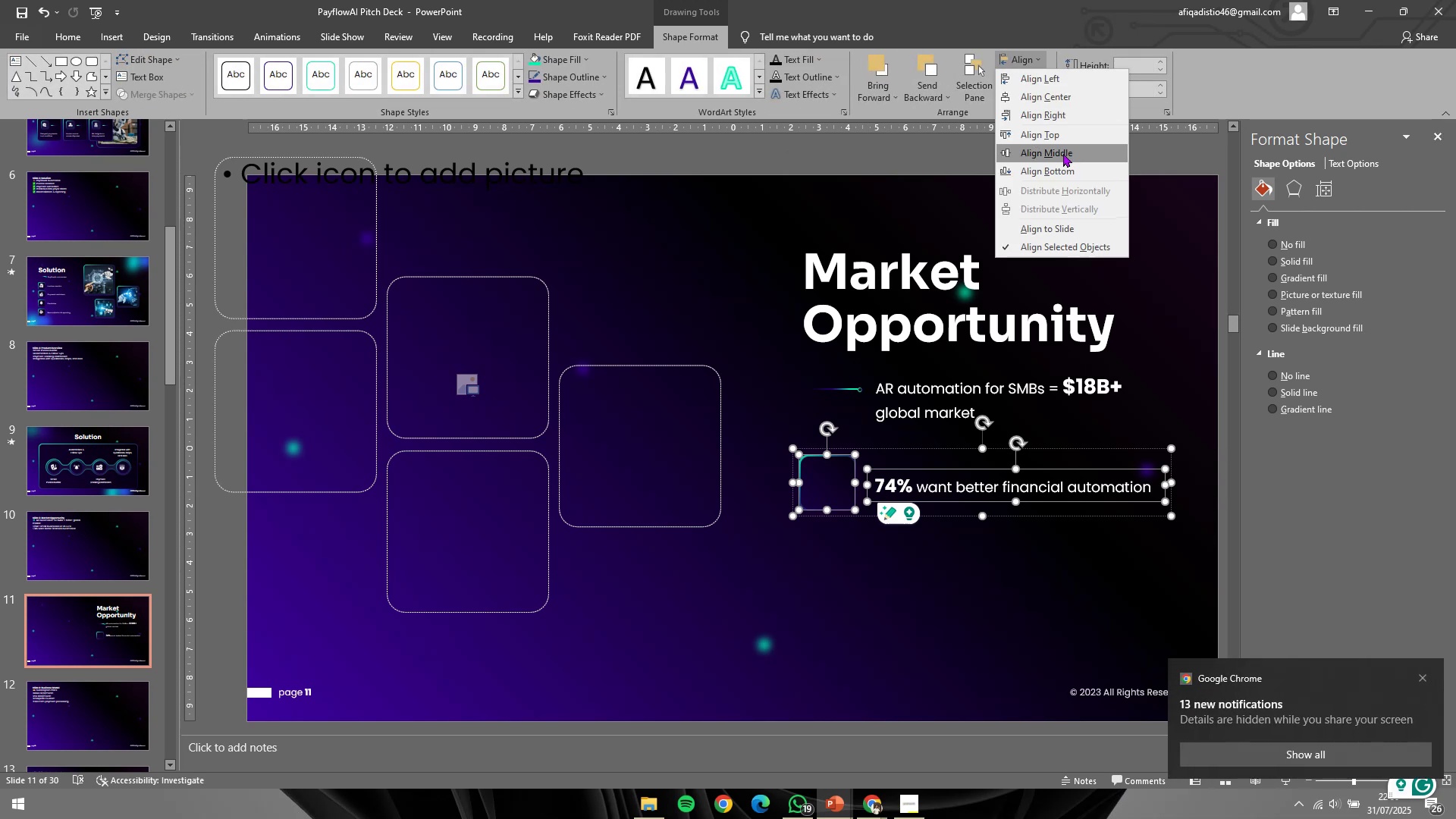 
double_click([1065, 158])
 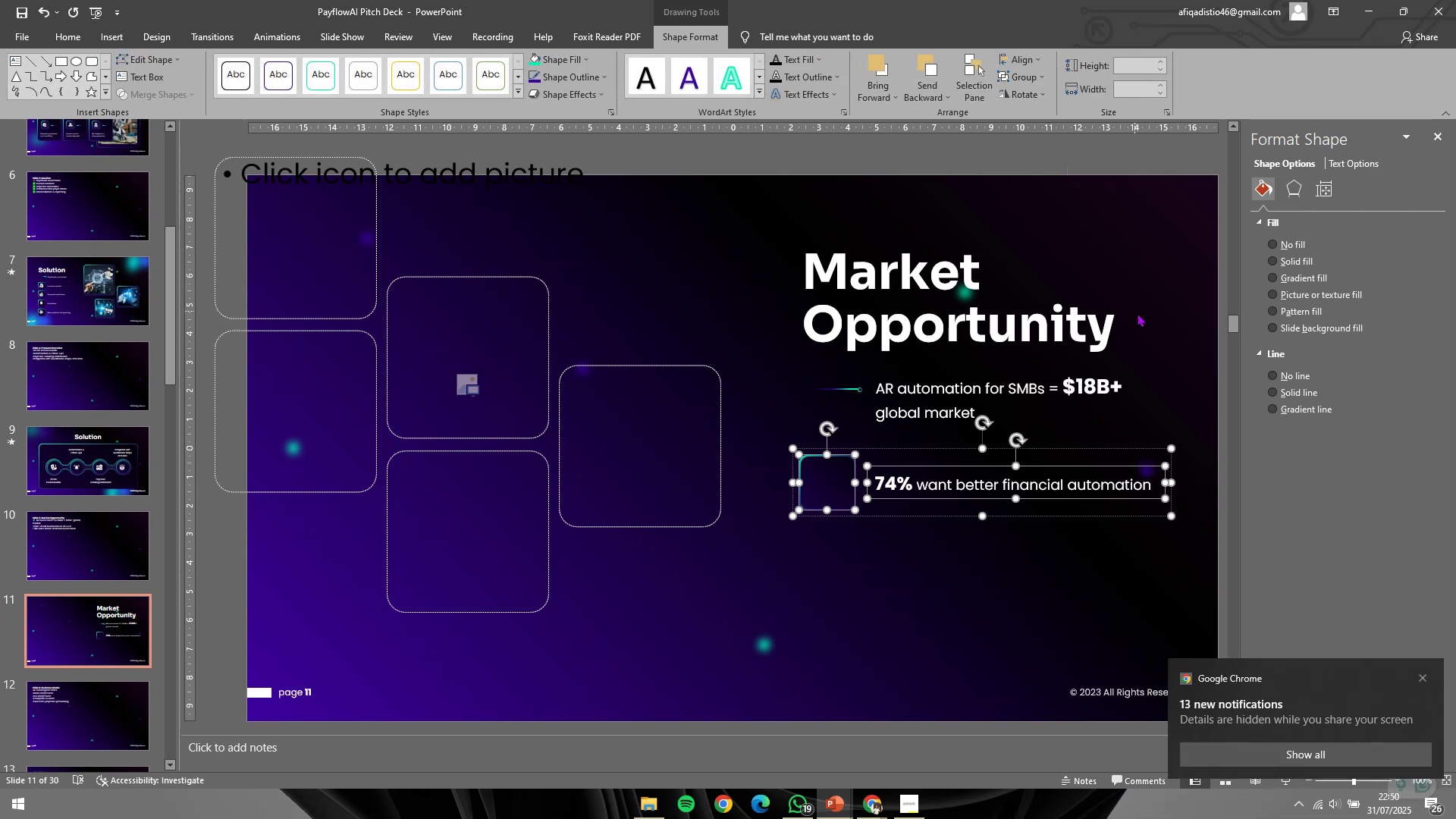 
triple_click([1140, 315])
 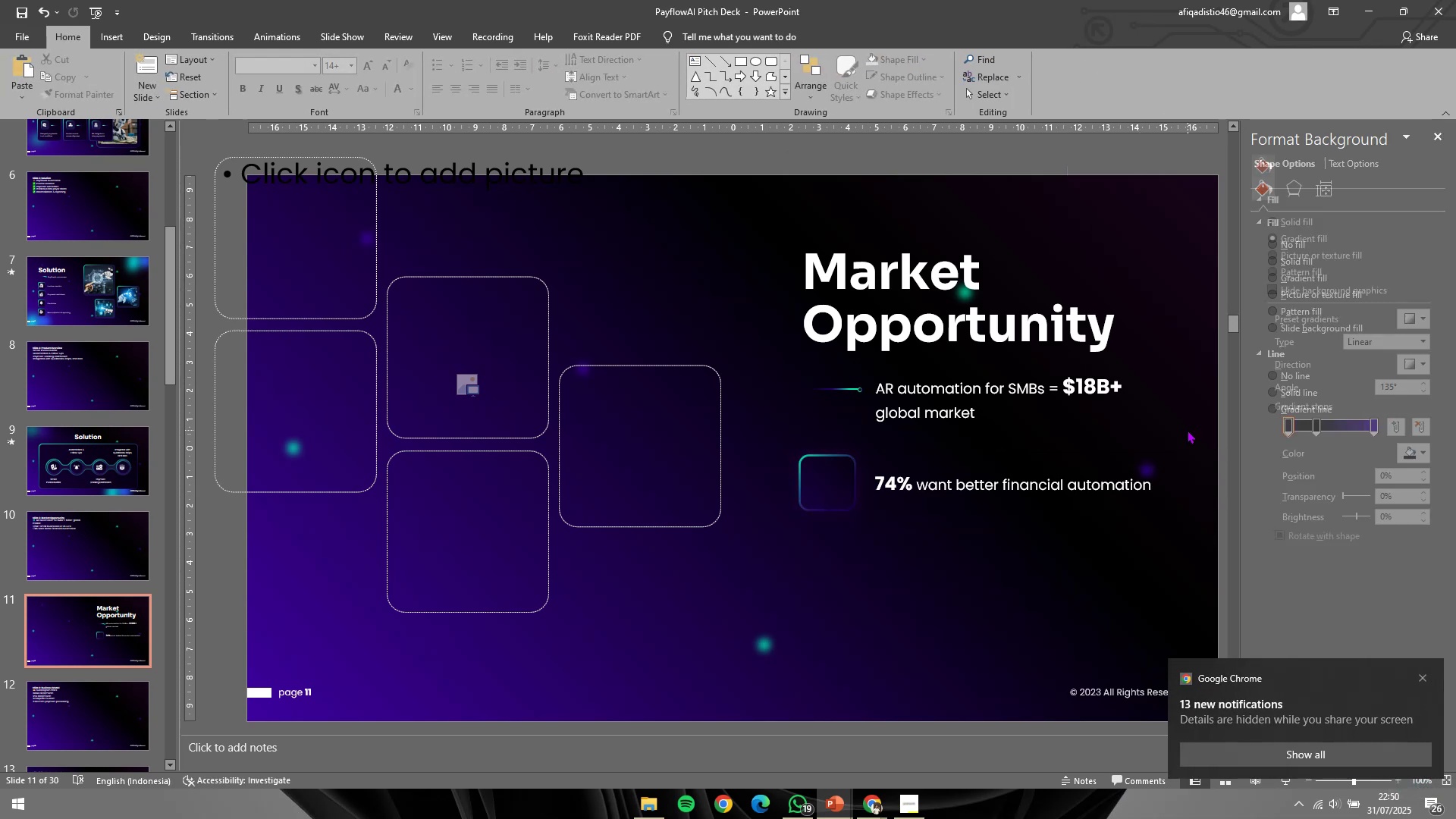 
left_click_drag(start_coordinate=[1188, 430], to_coordinate=[749, 603])
 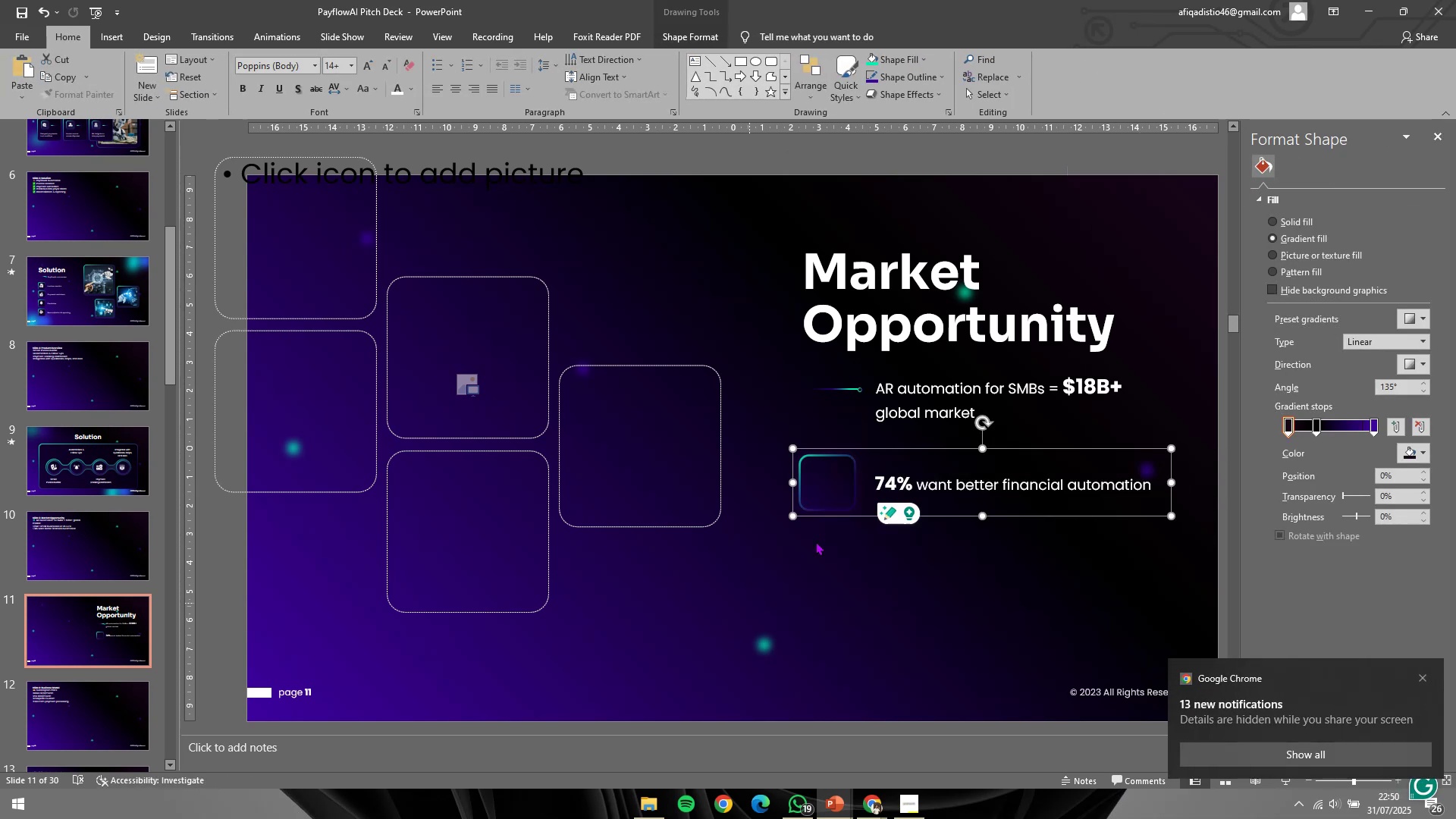 
hold_key(key=ControlLeft, duration=1.77)
hold_key(key=ShiftLeft, duration=1.52)
left_click_drag(start_coordinate=[843, 480], to_coordinate=[852, 555])
 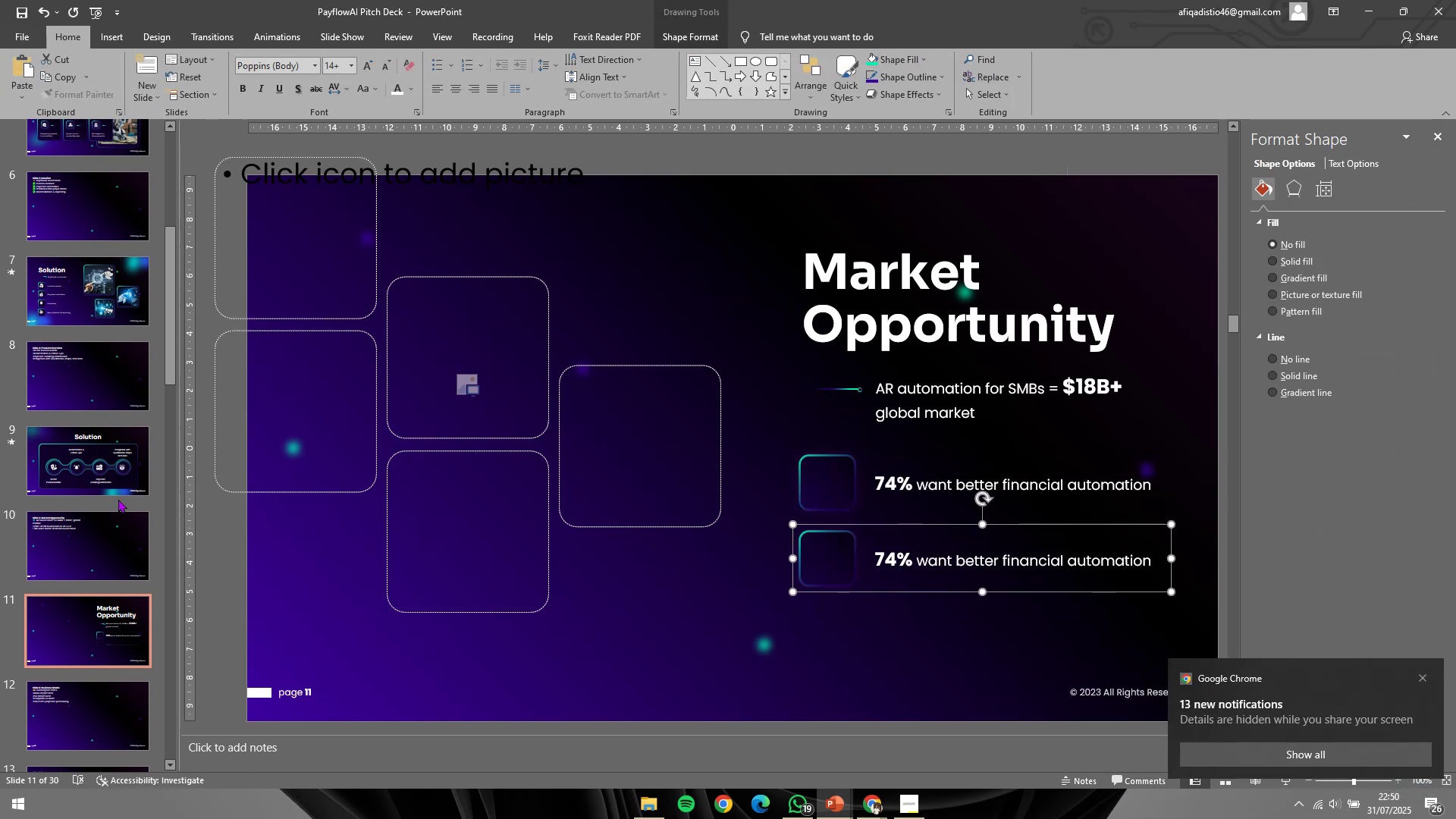 
key(Control+Shift+ShiftLeft)
 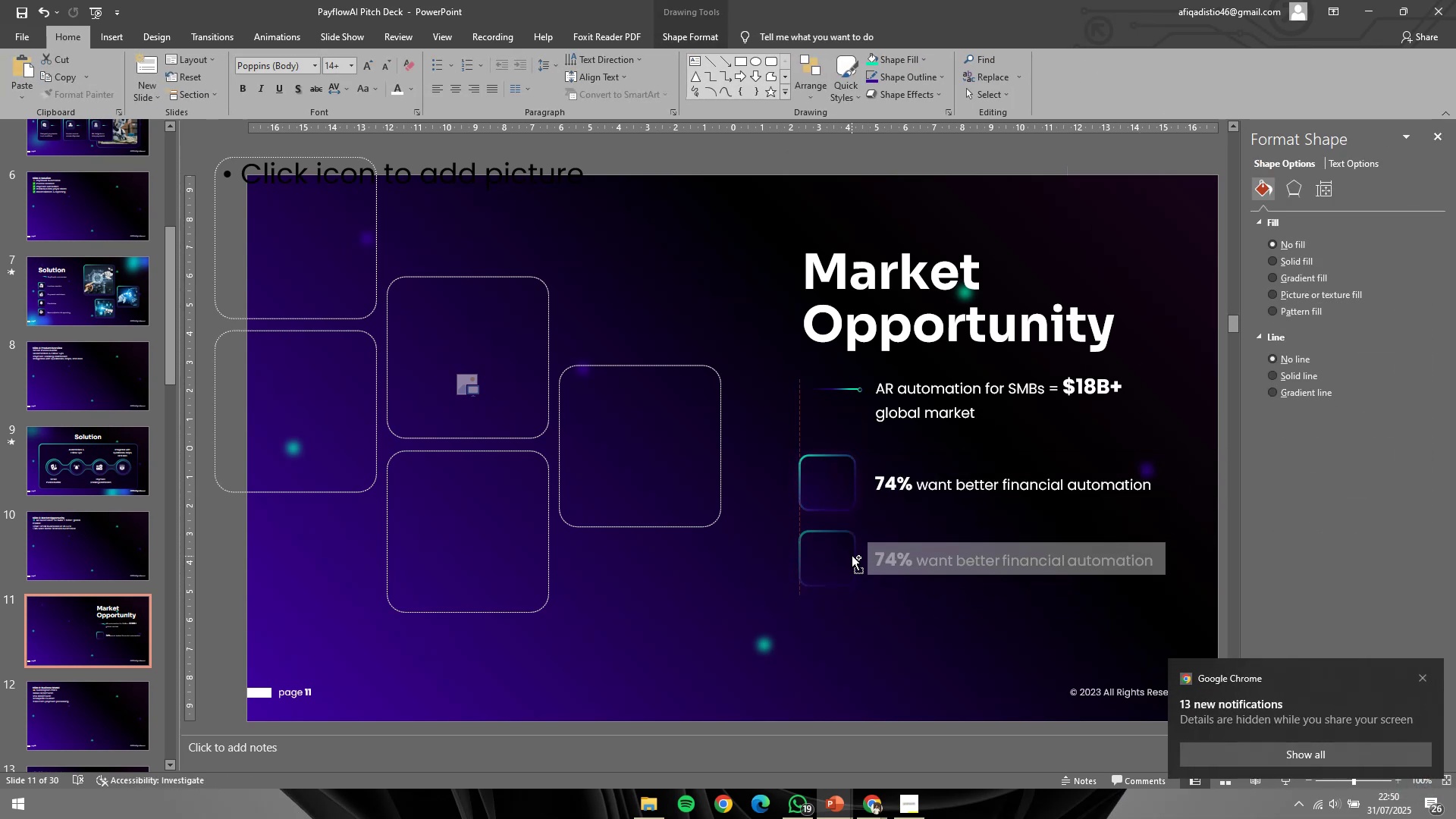 
key(Control+Shift+ShiftLeft)
 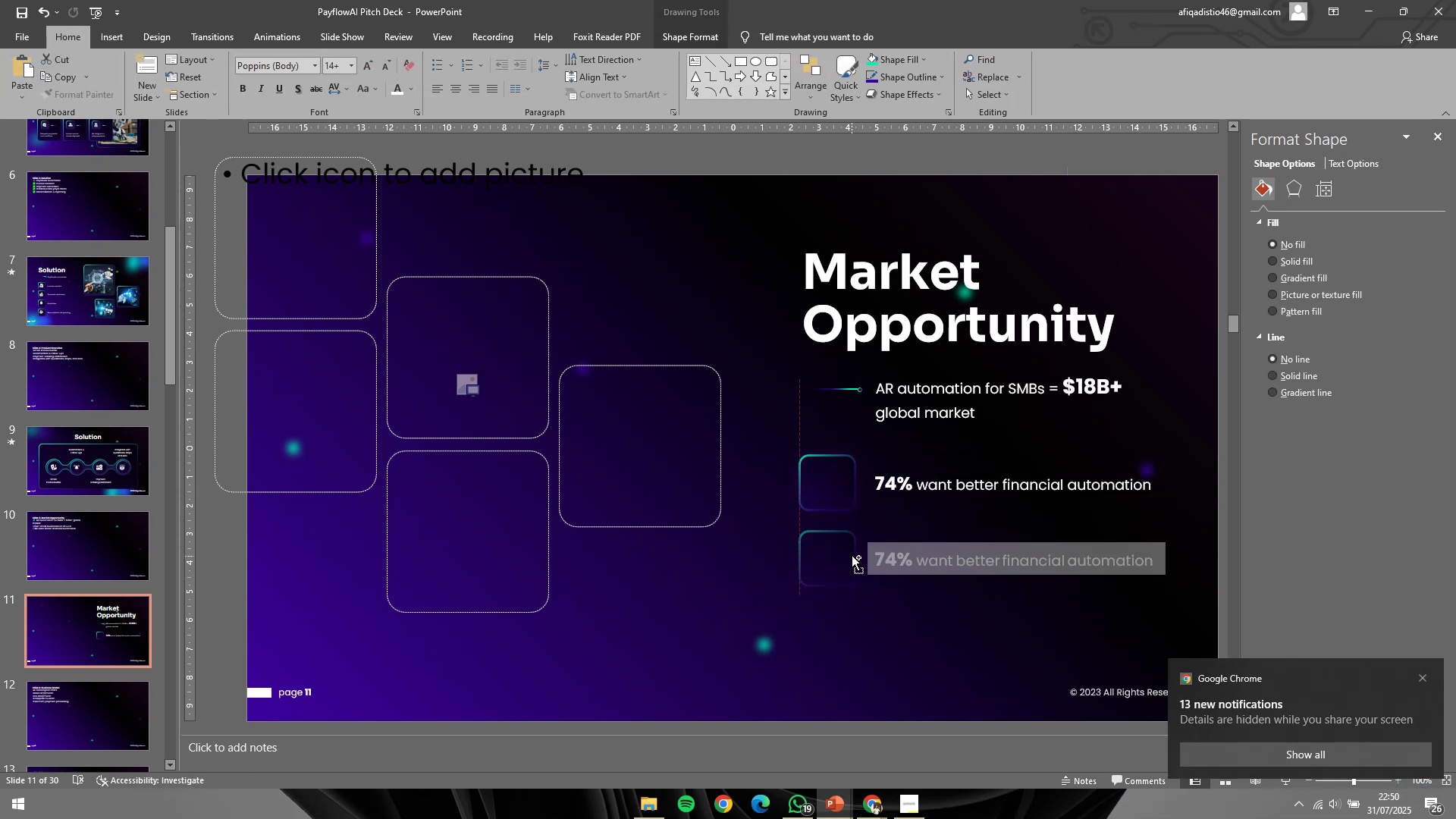 
key(Control+Shift+ShiftLeft)
 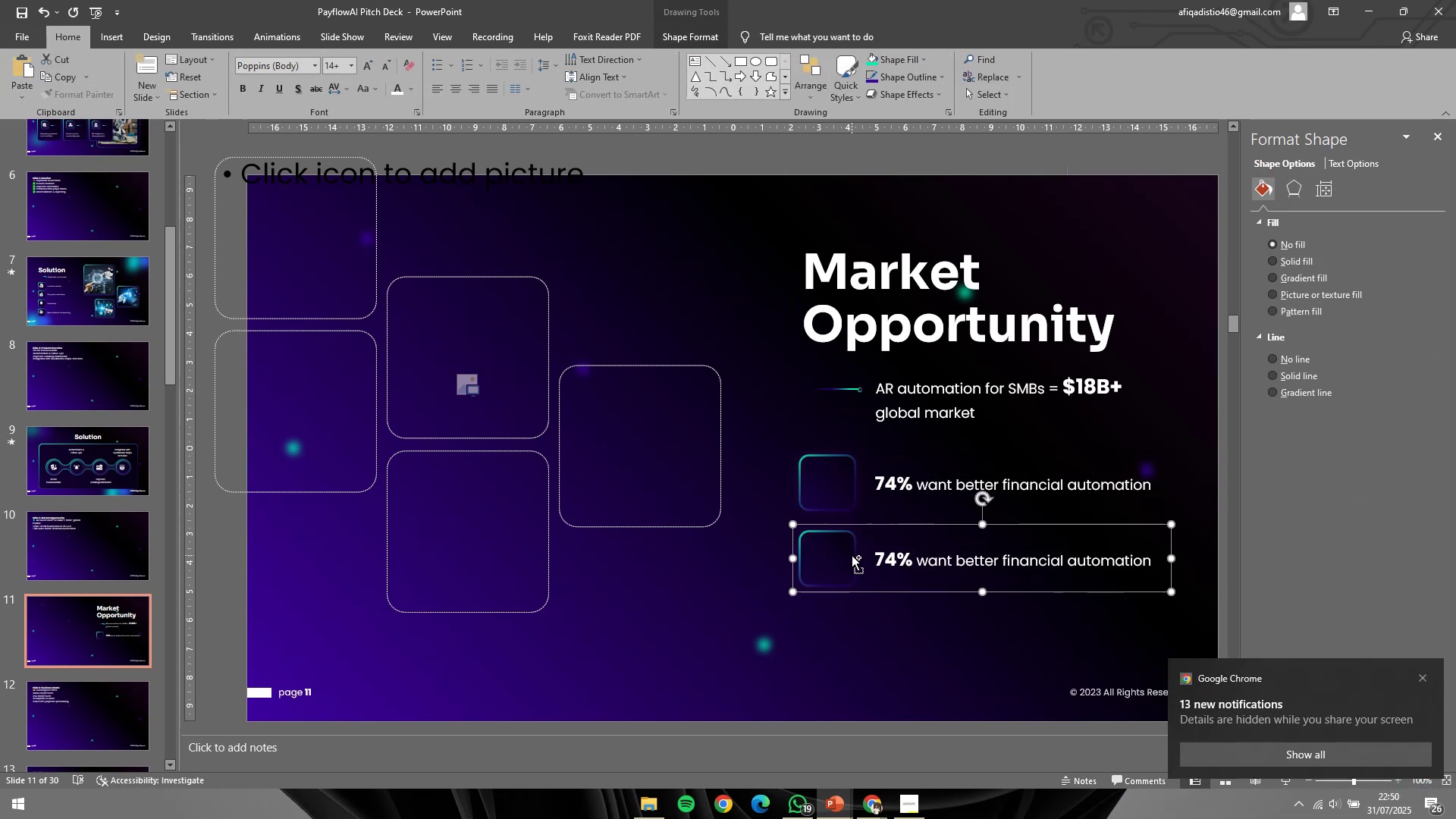 
key(Control+Shift+ShiftLeft)
 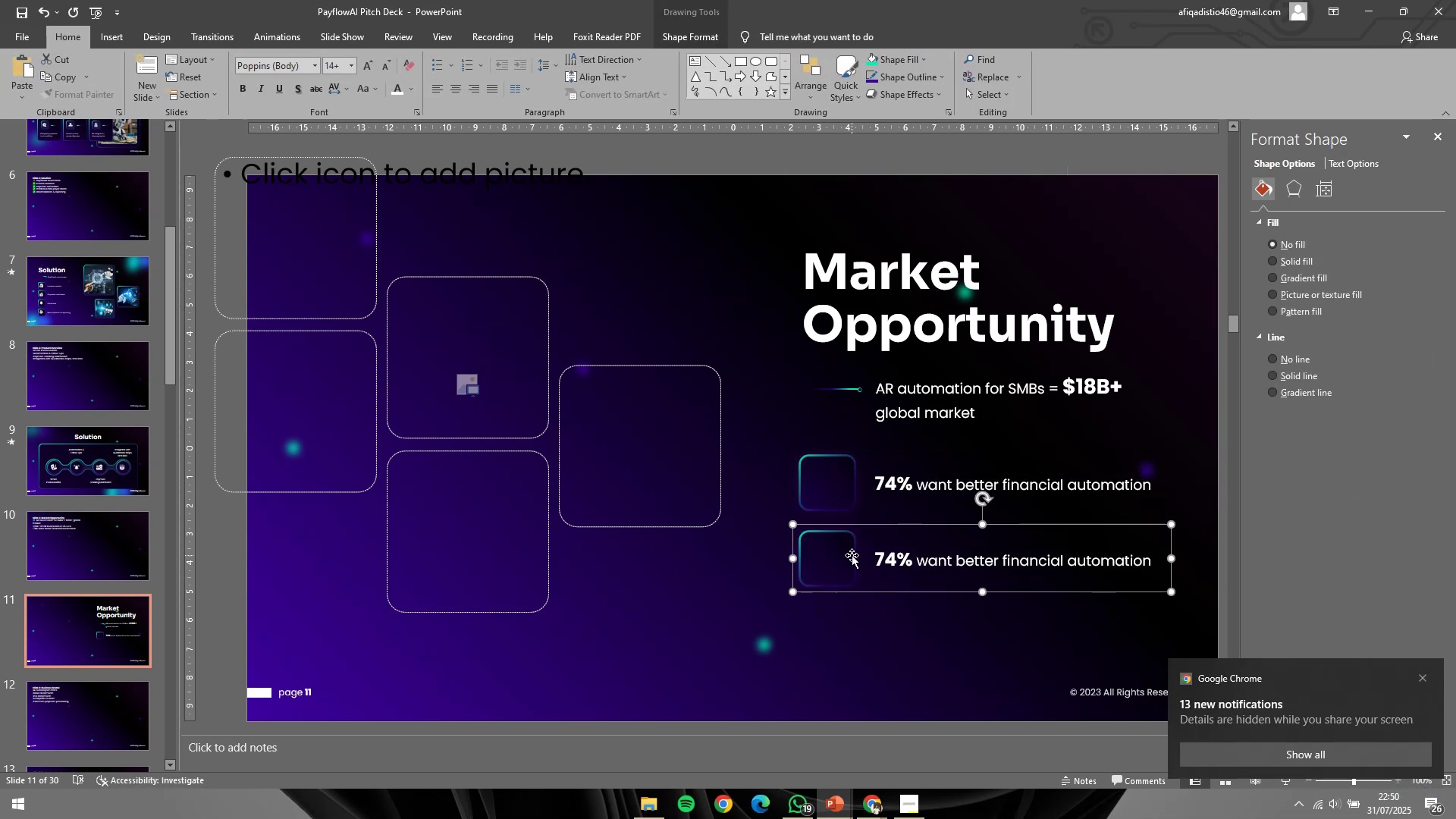 
key(Control+Shift+ShiftLeft)
 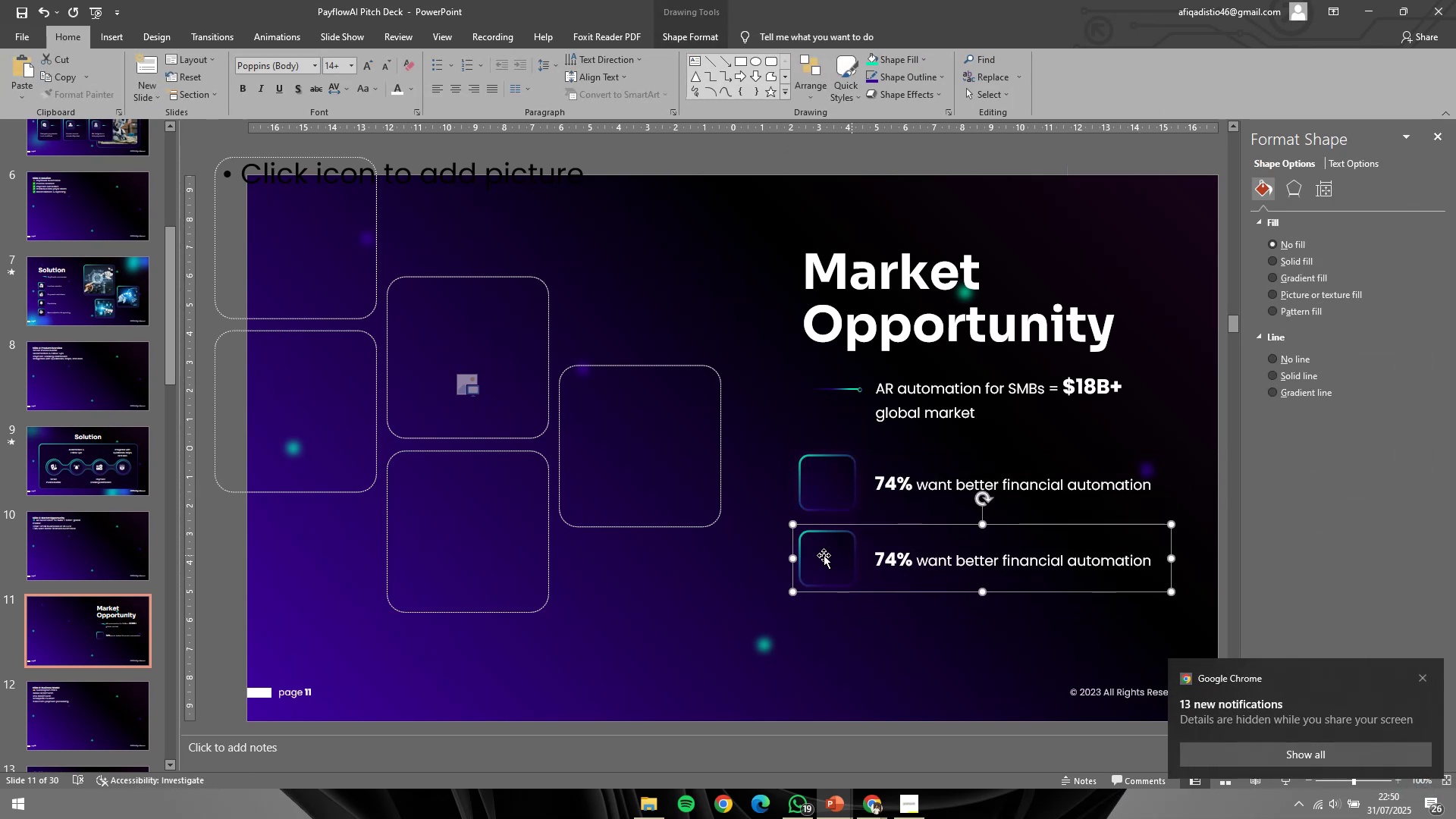 
key(Control+Shift+ShiftLeft)
 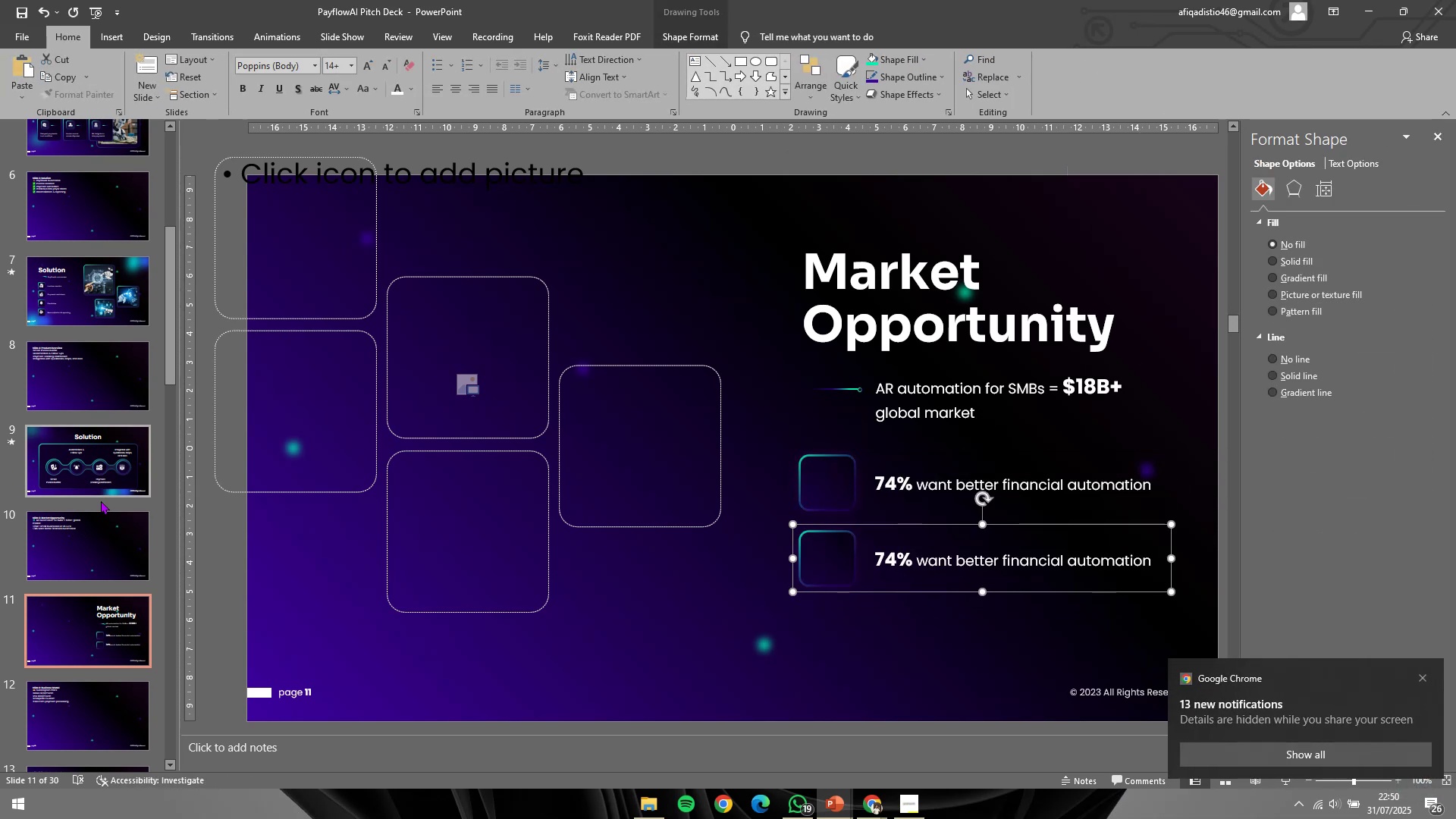 
left_click([105, 538])
 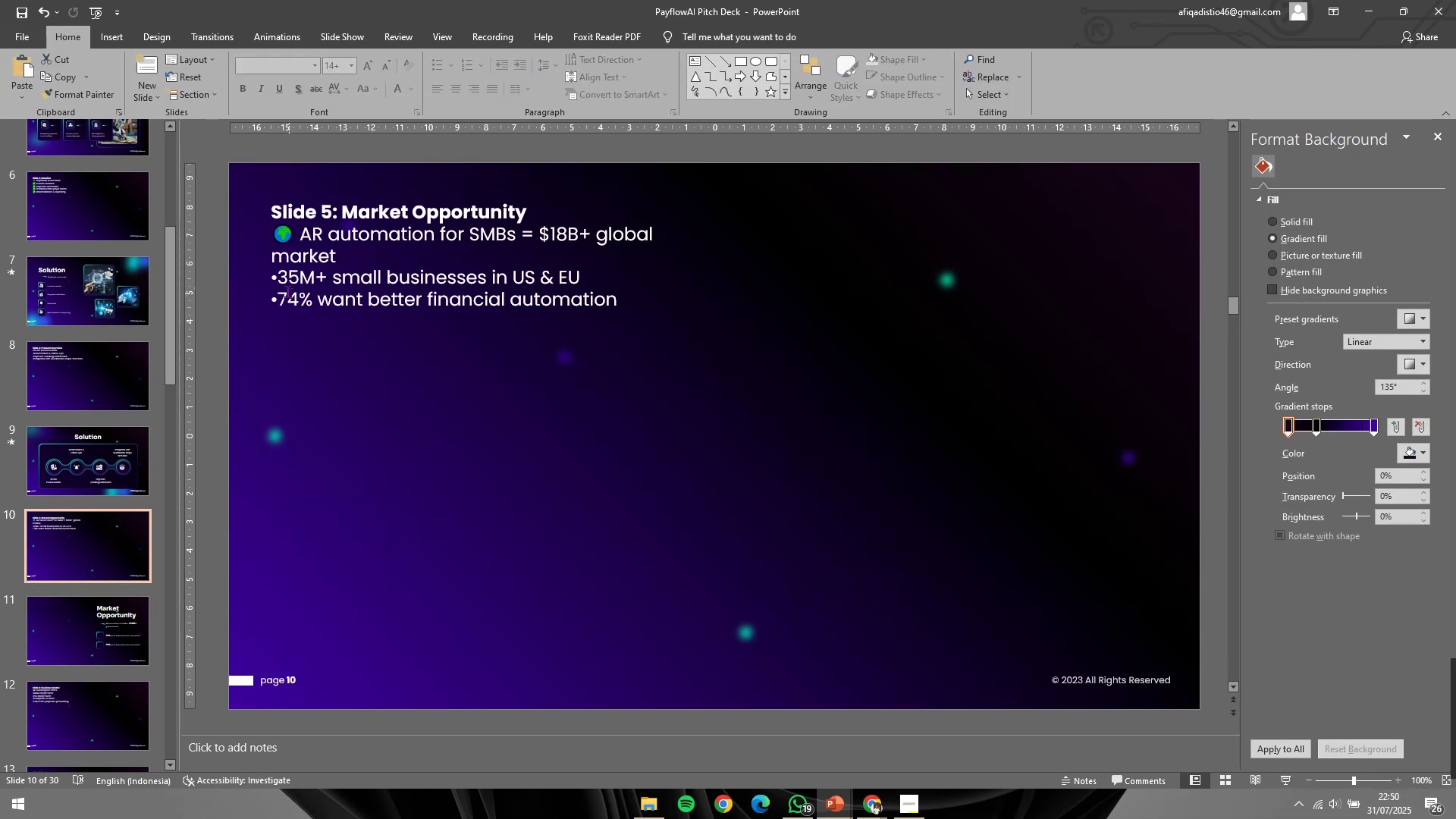 
left_click_drag(start_coordinate=[282, 277], to_coordinate=[617, 282])
 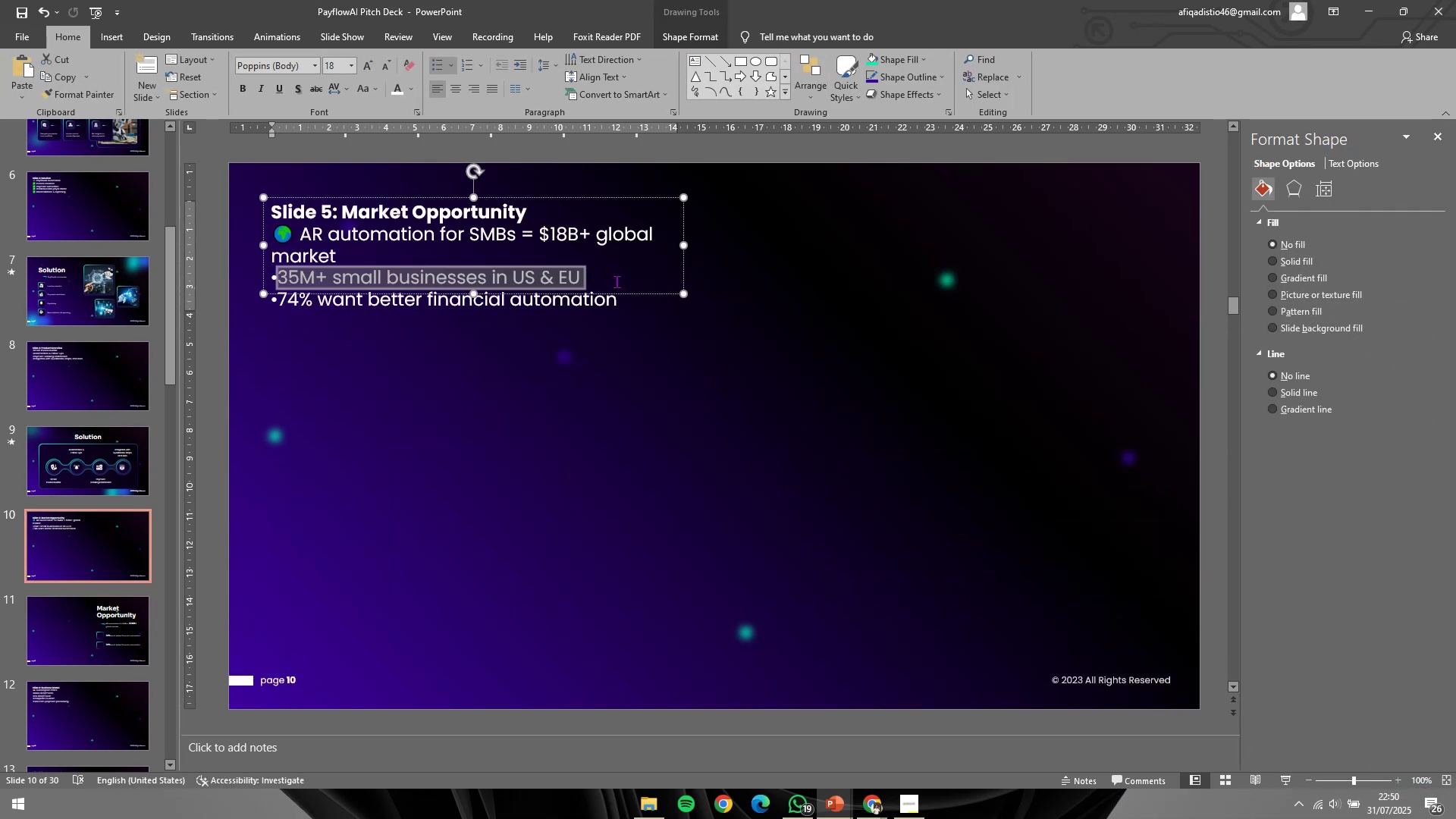 
key(Control+C)
 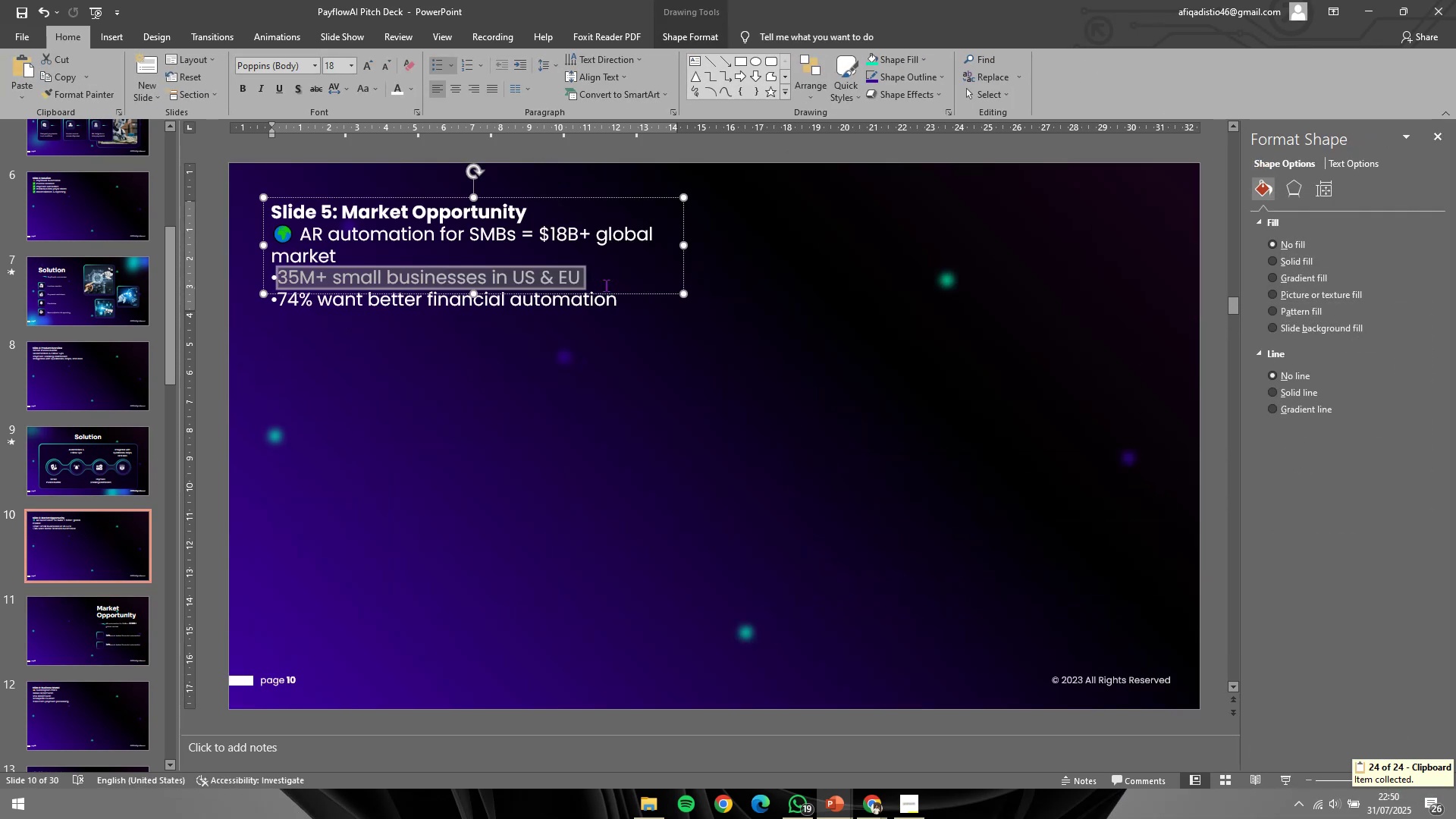 
key(Control+C)
 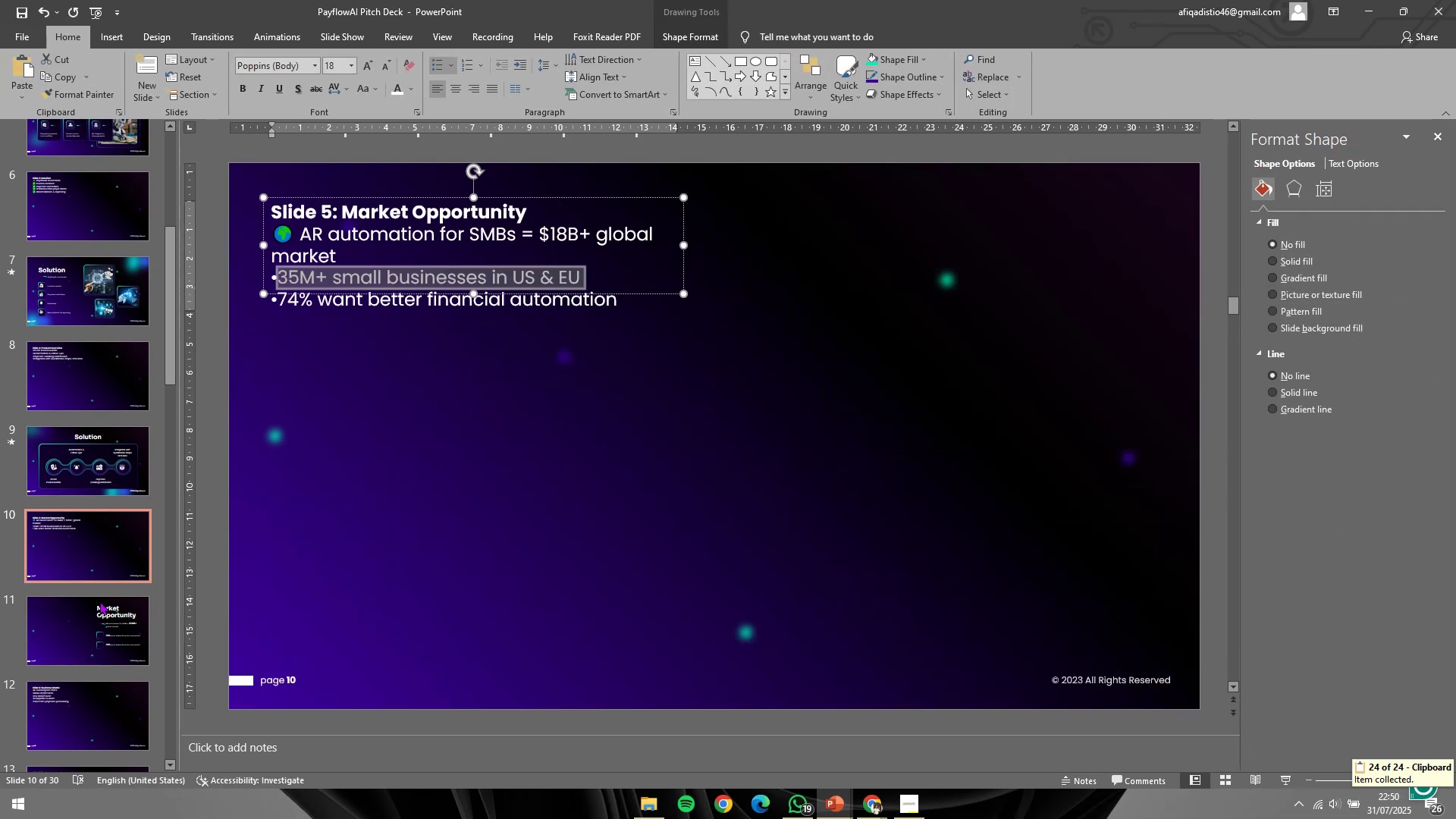 
left_click([102, 626])
 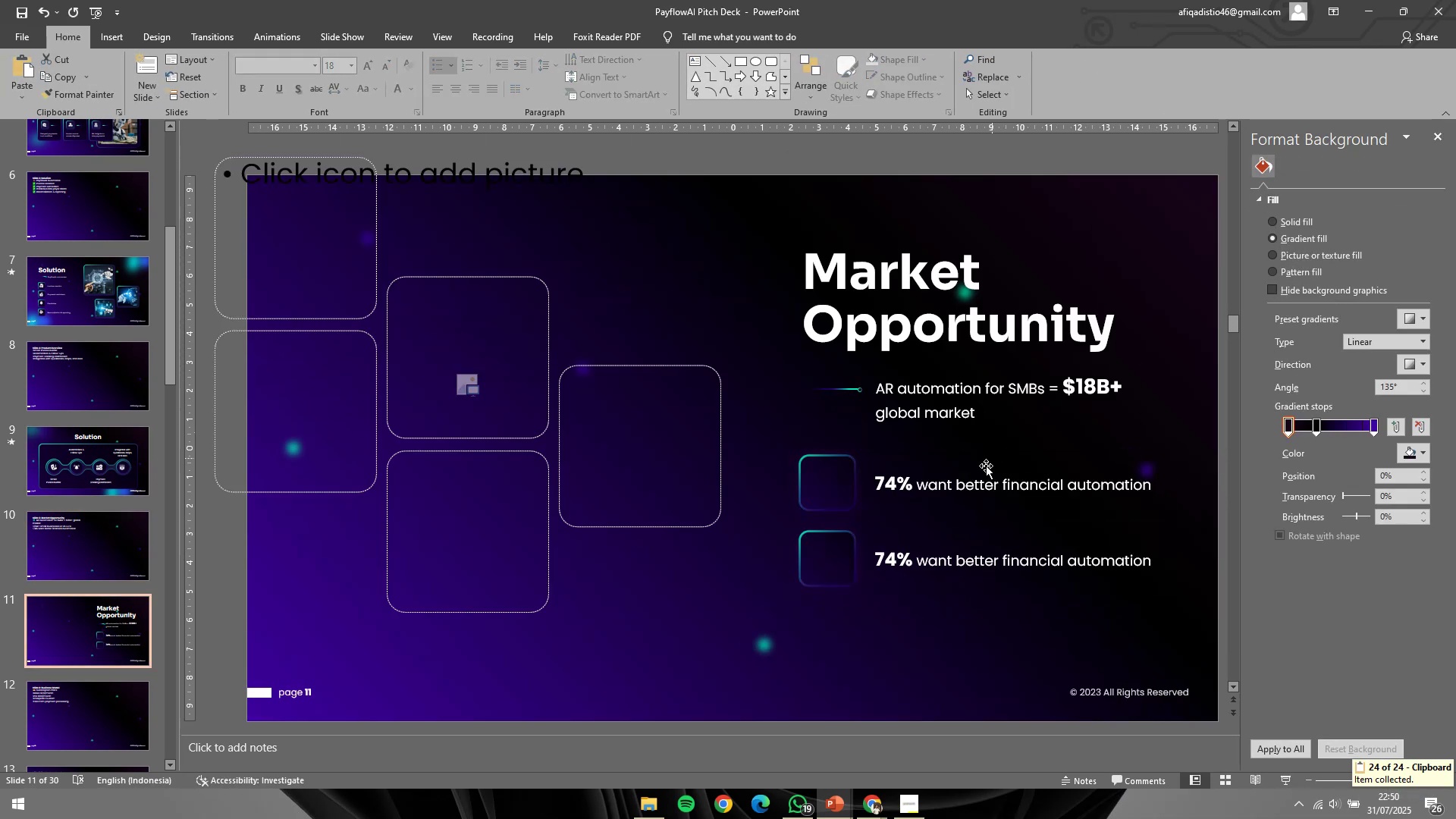 
left_click([974, 484])
 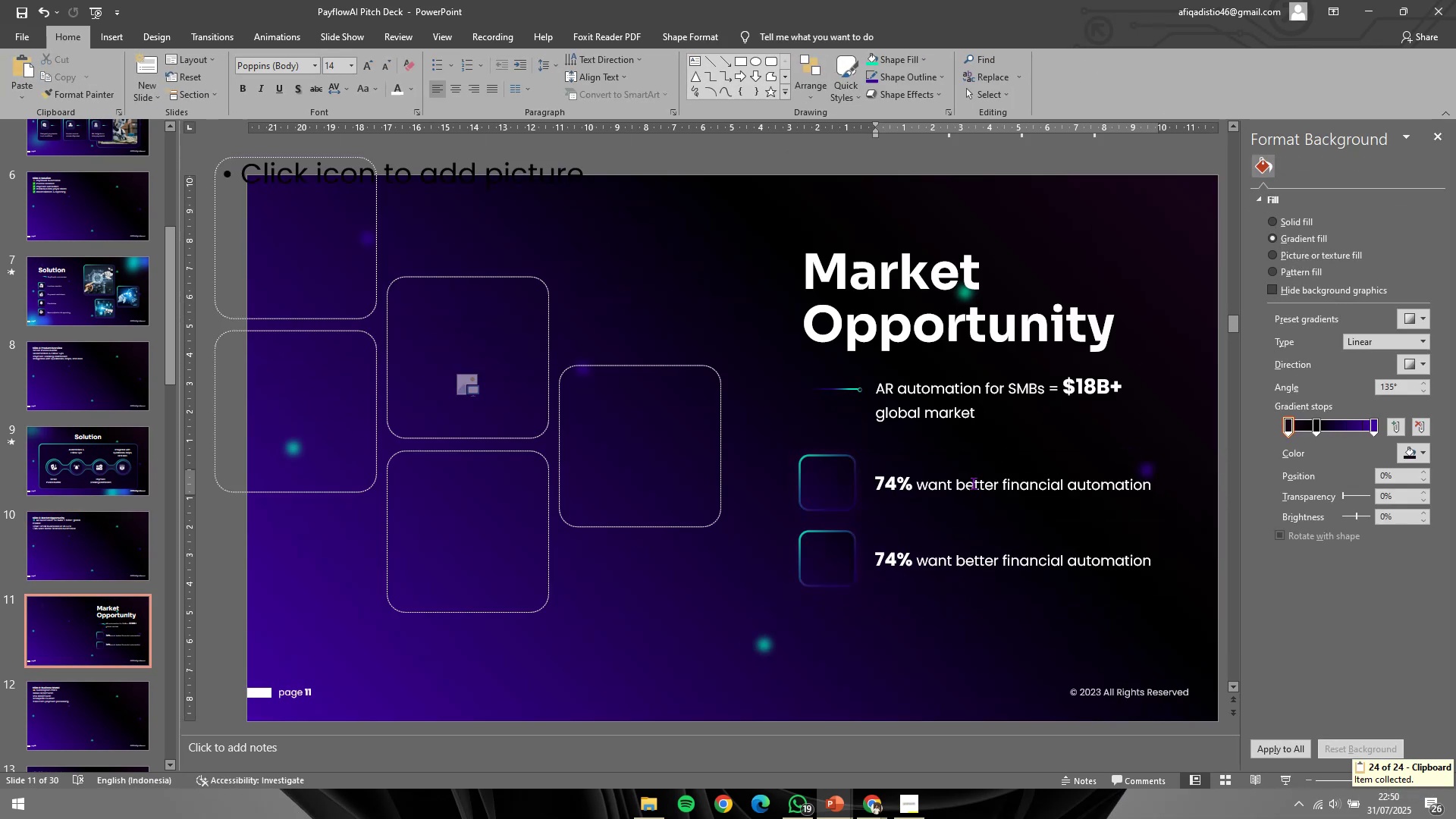 
key(Control+A)
 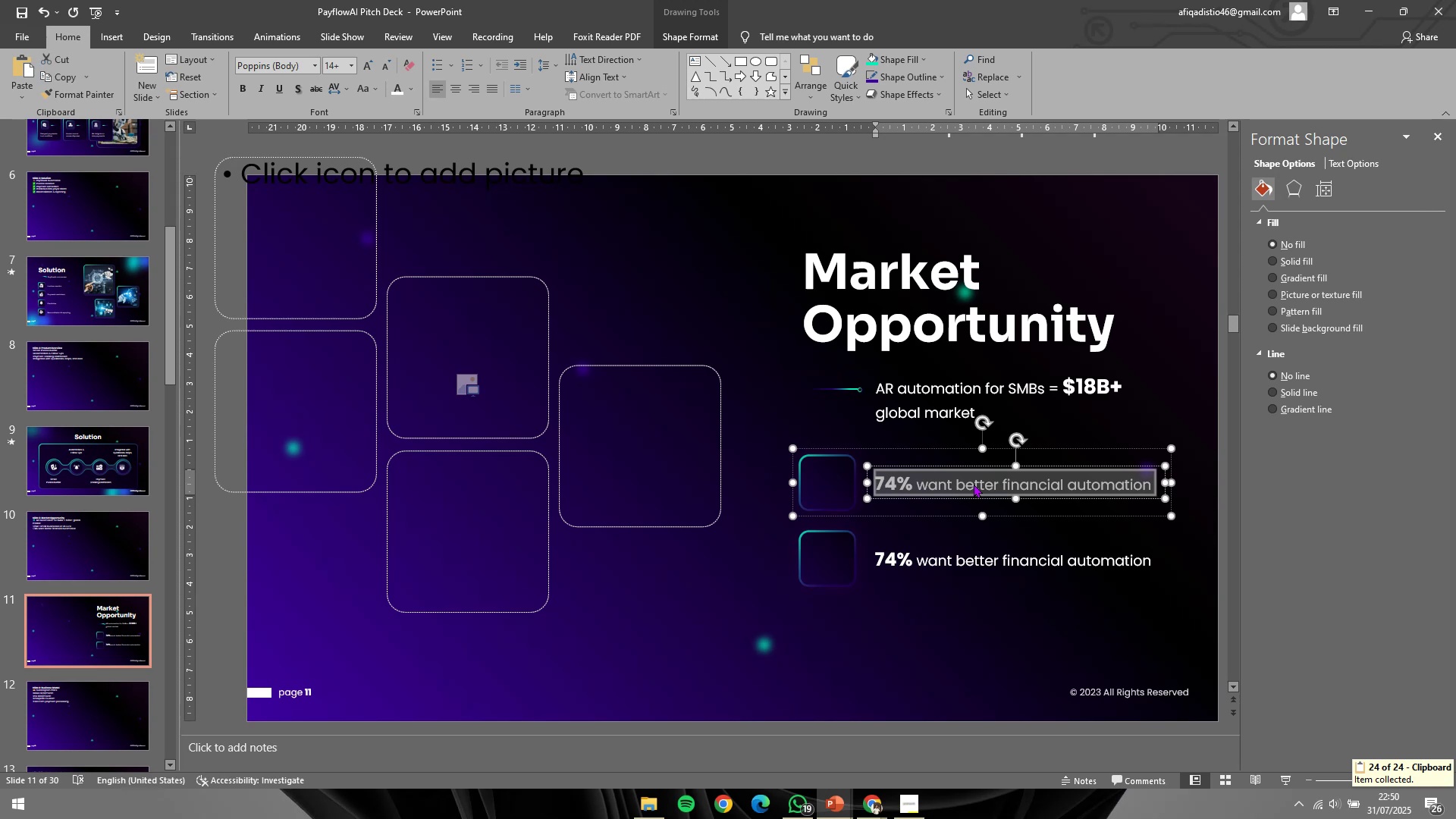 
right_click([974, 484])
 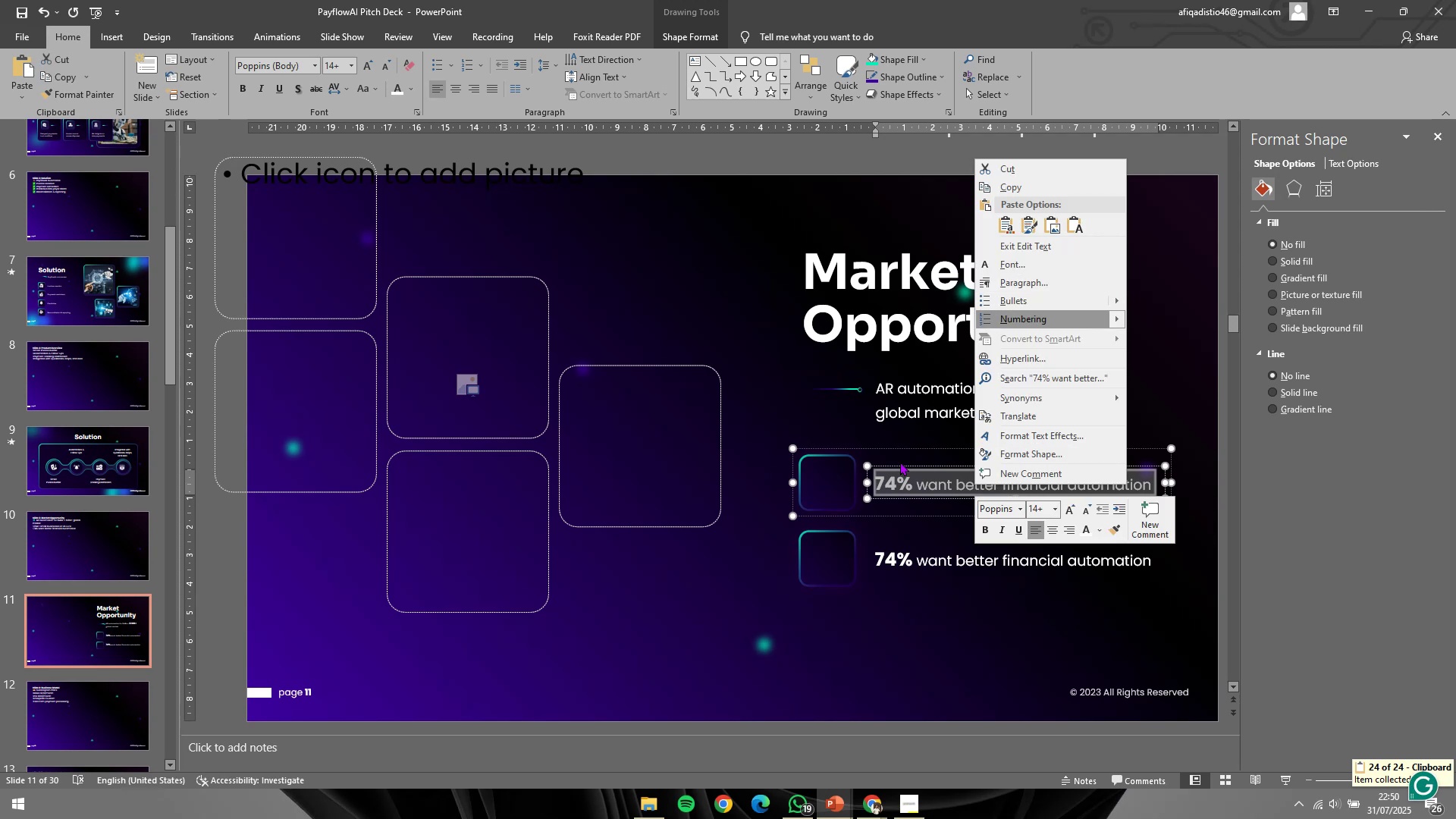 
key(Control+B)
 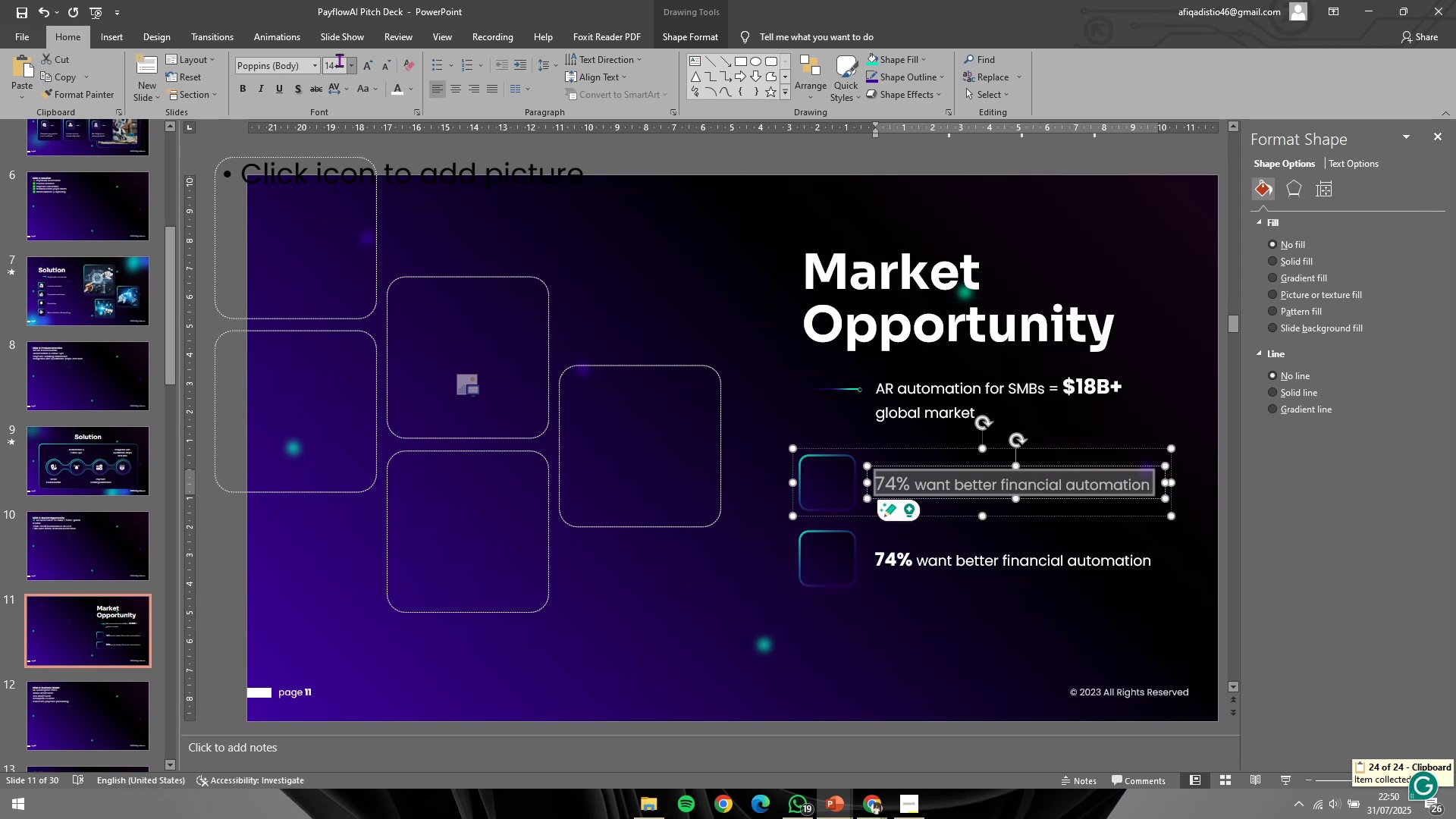 
left_click([349, 69])
 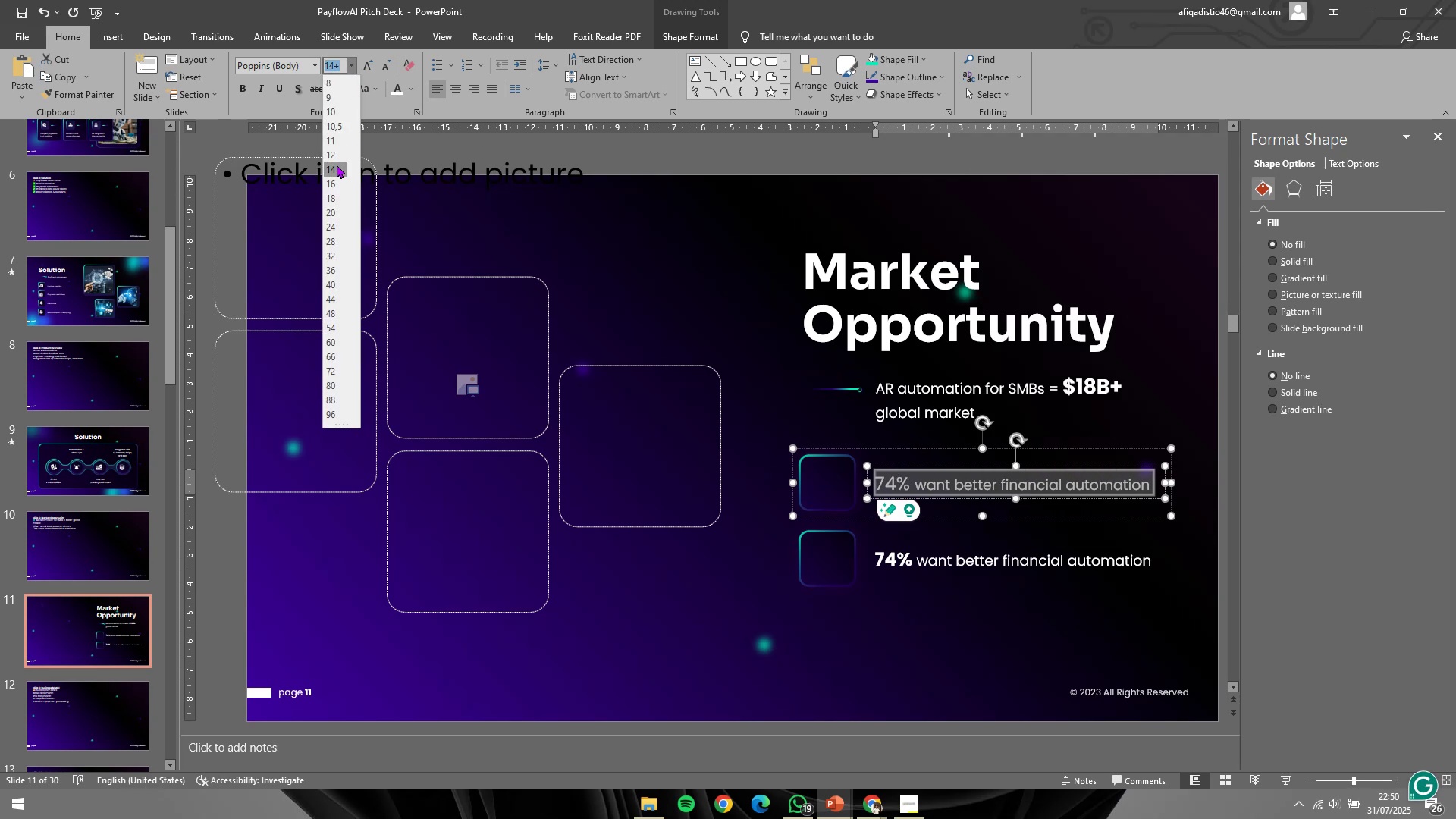 
left_click([337, 165])
 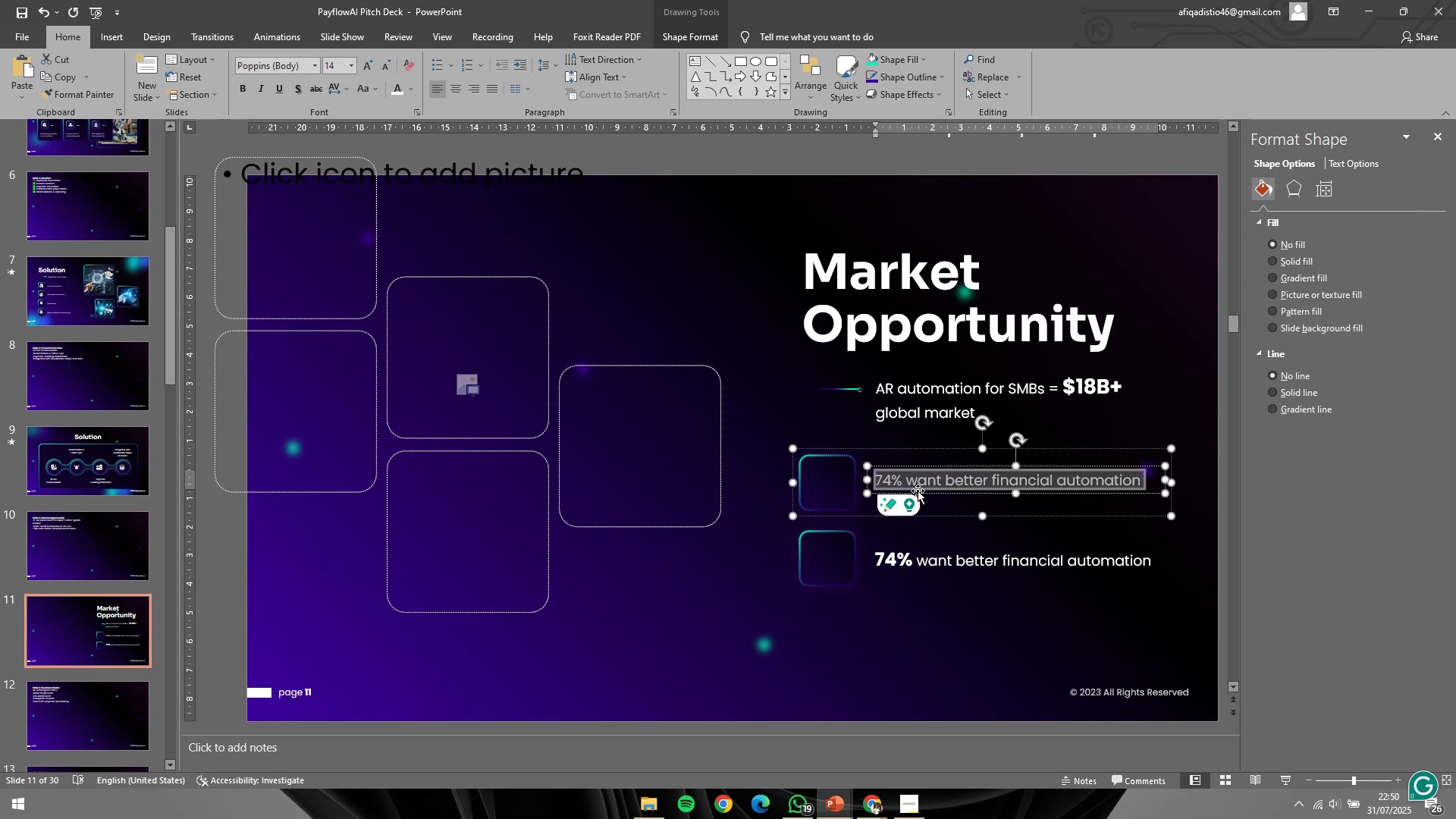 
right_click([918, 490])
 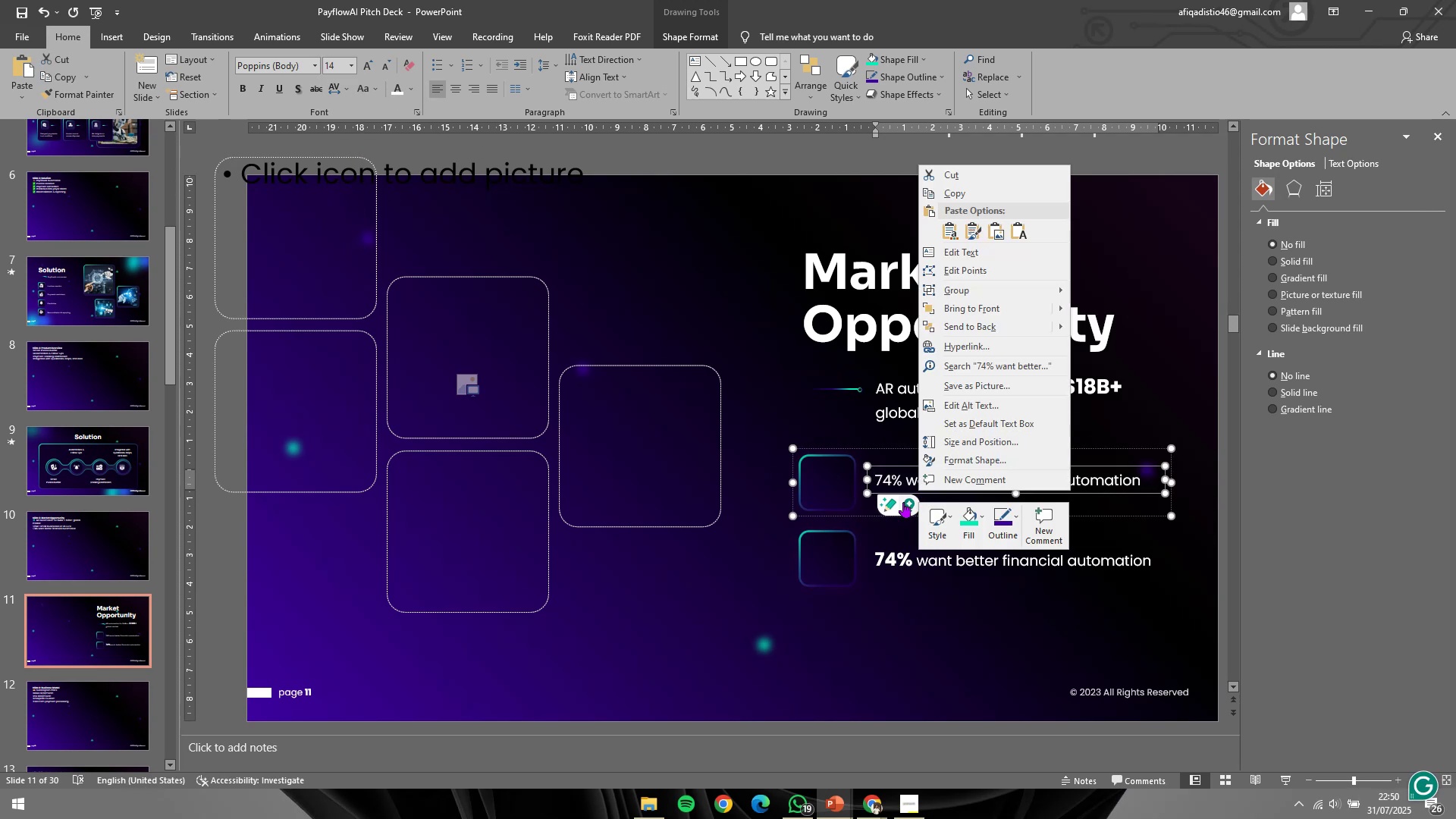 
left_click([899, 503])
 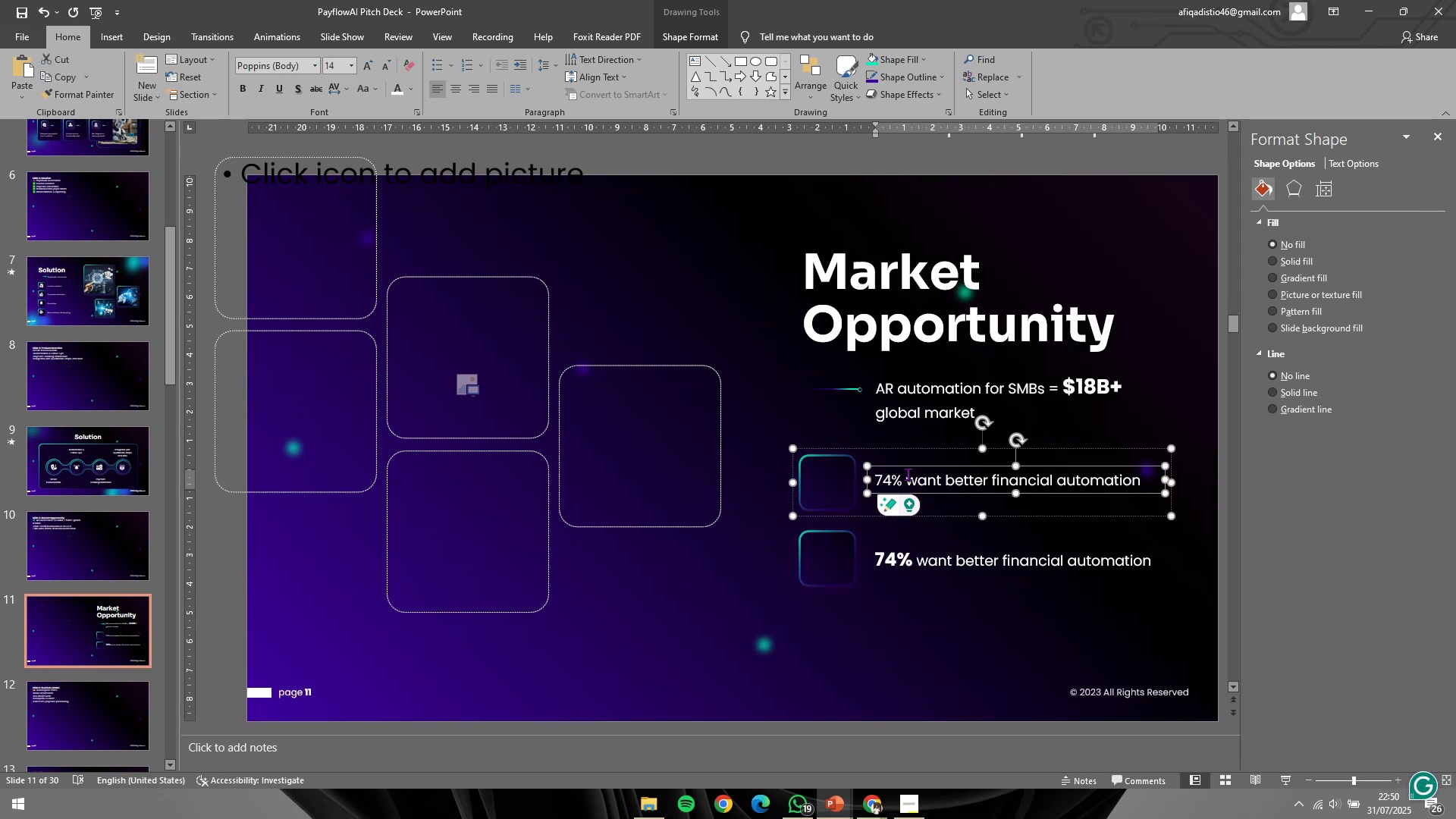 
key(Control+ControlLeft)
 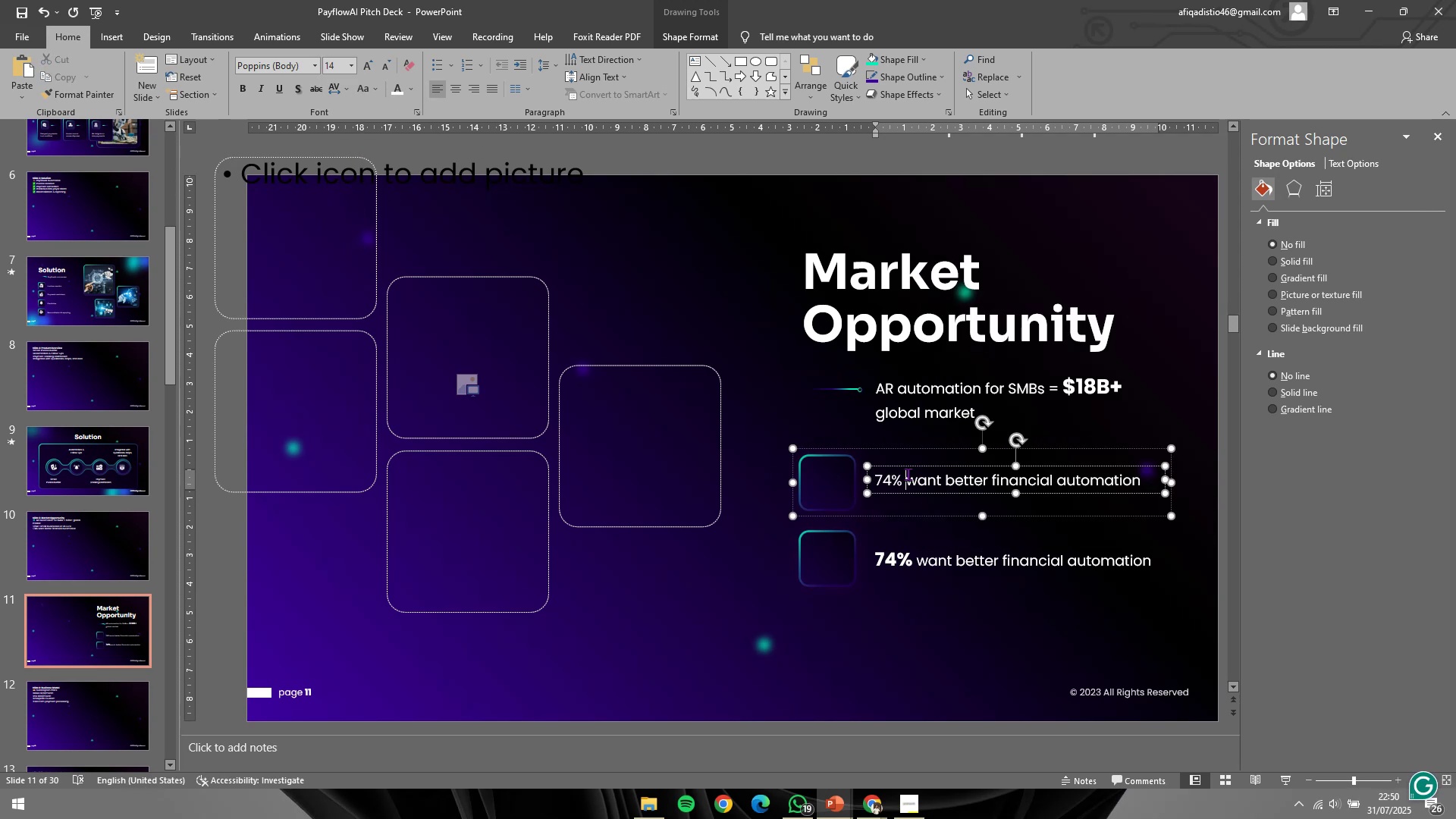 
double_click([908, 475])
 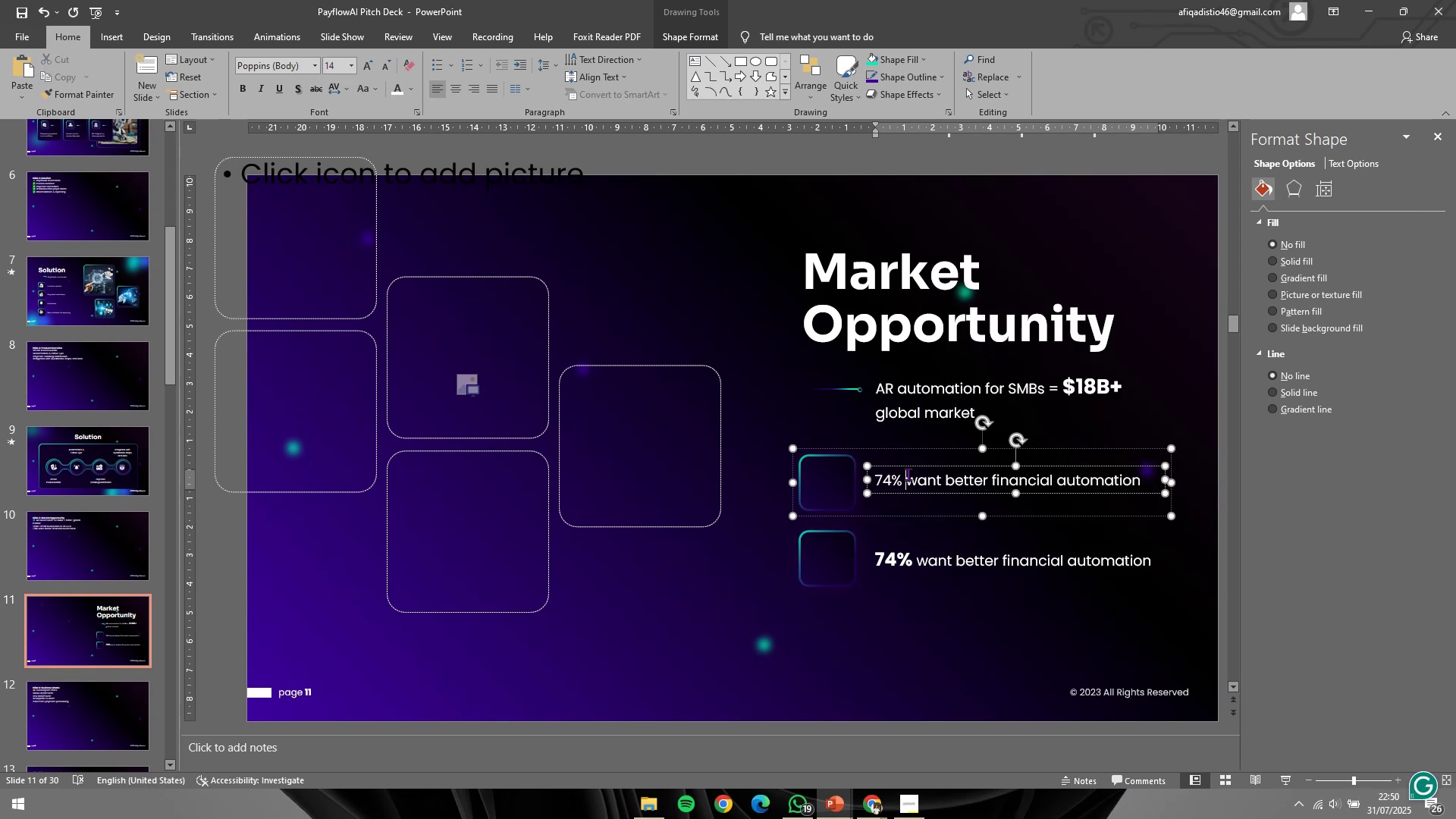 
key(Control+A)
 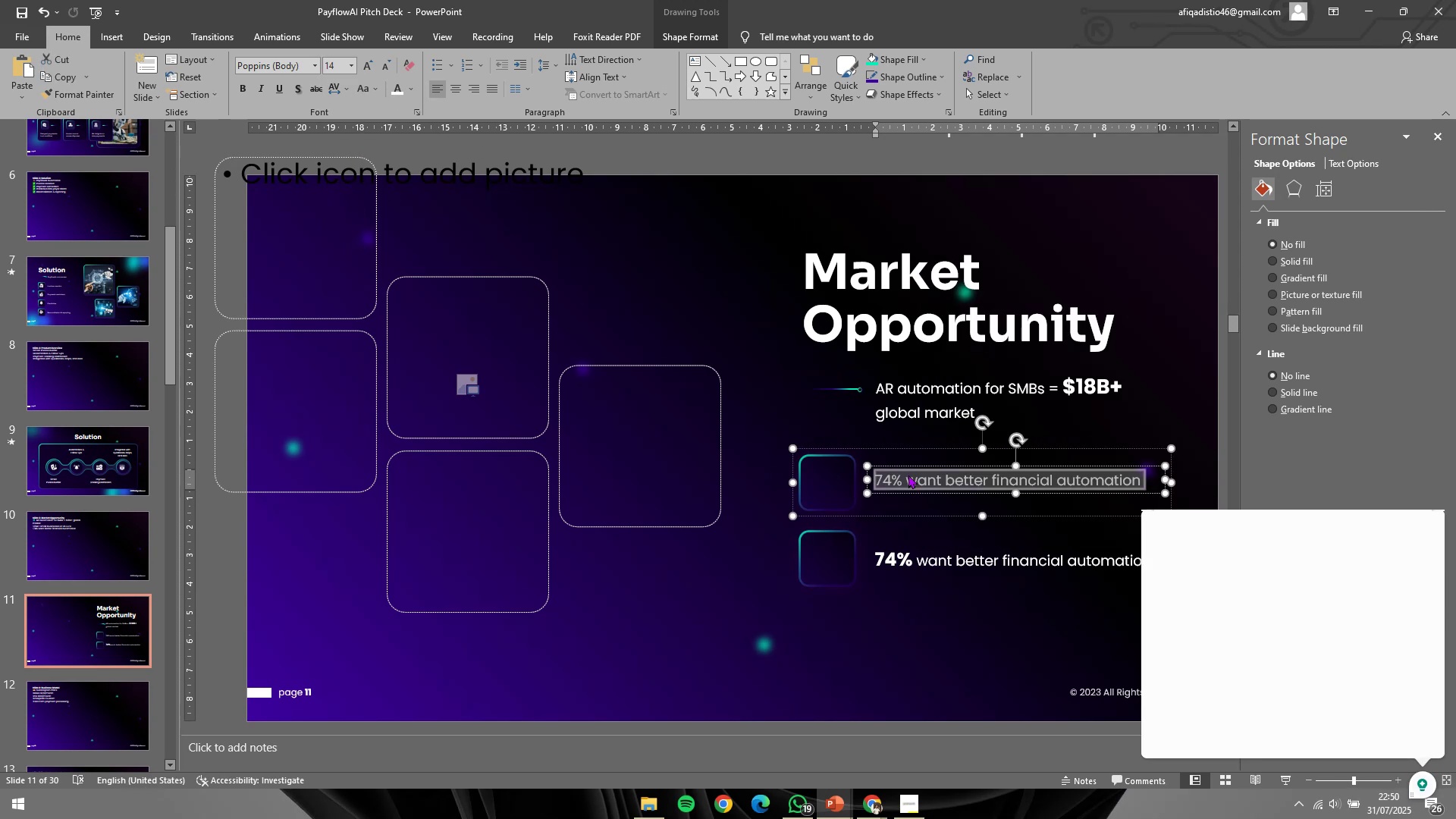 
right_click([908, 475])
 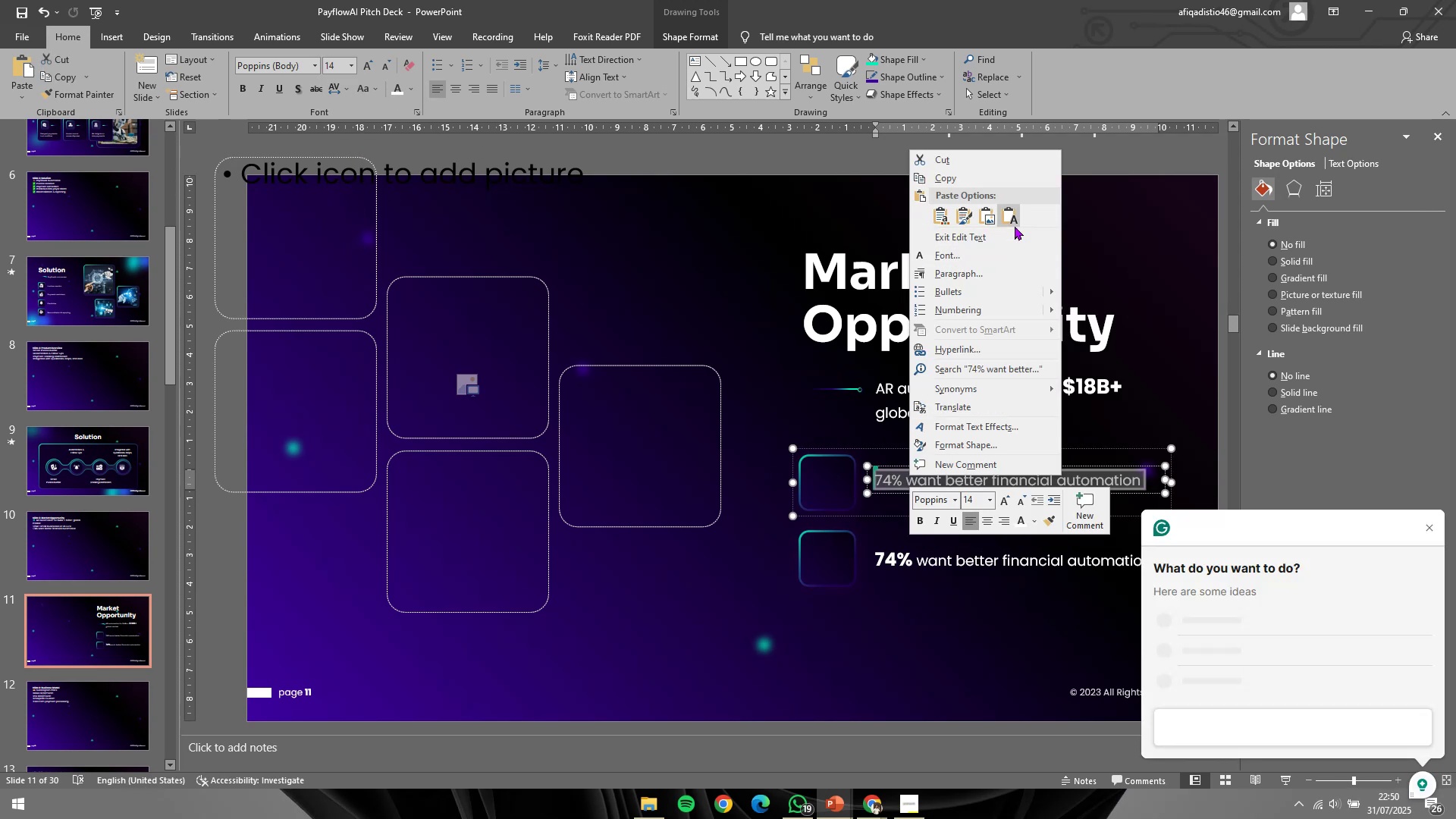 
left_click([1015, 224])
 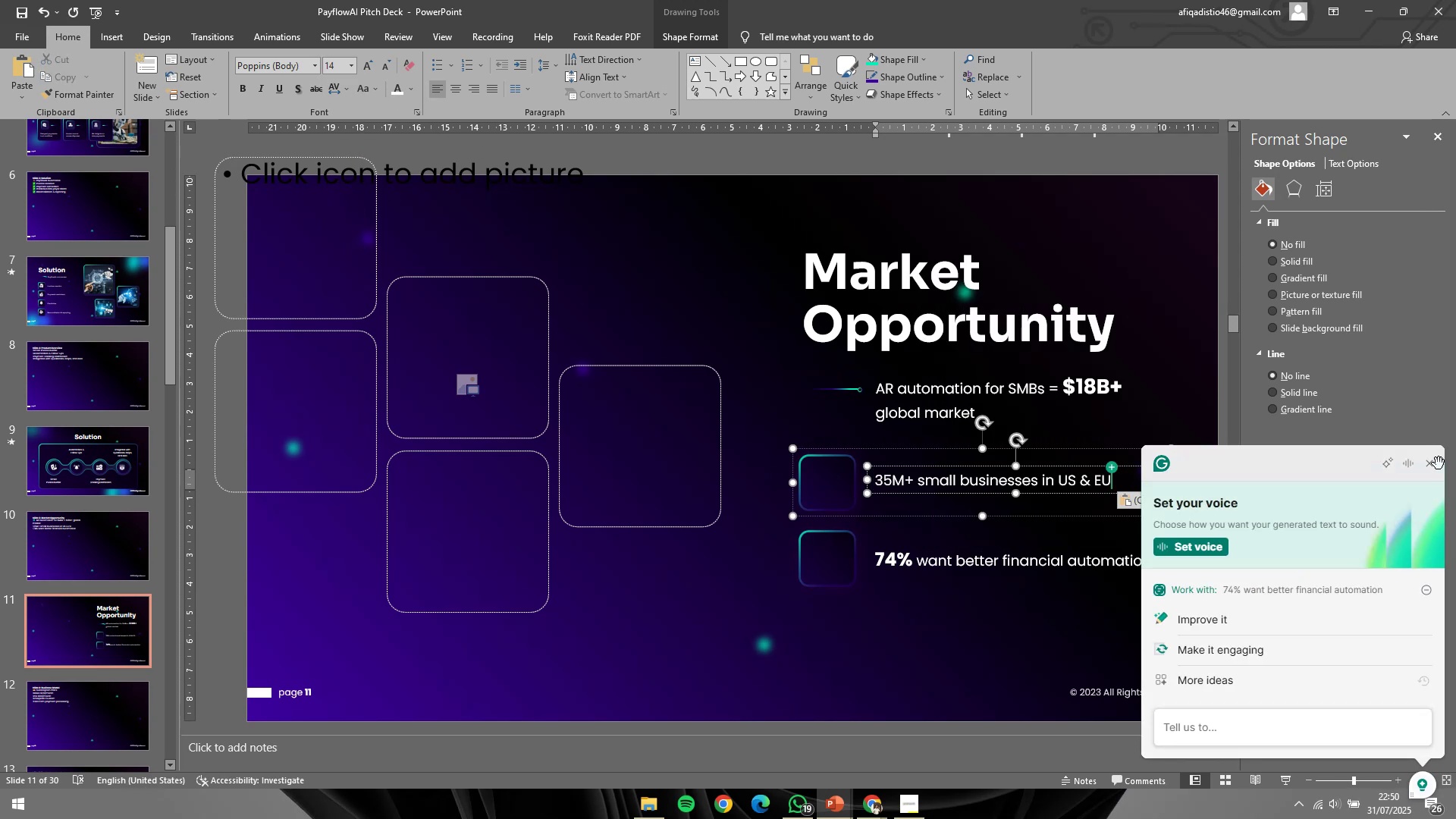 
left_click([1432, 461])
 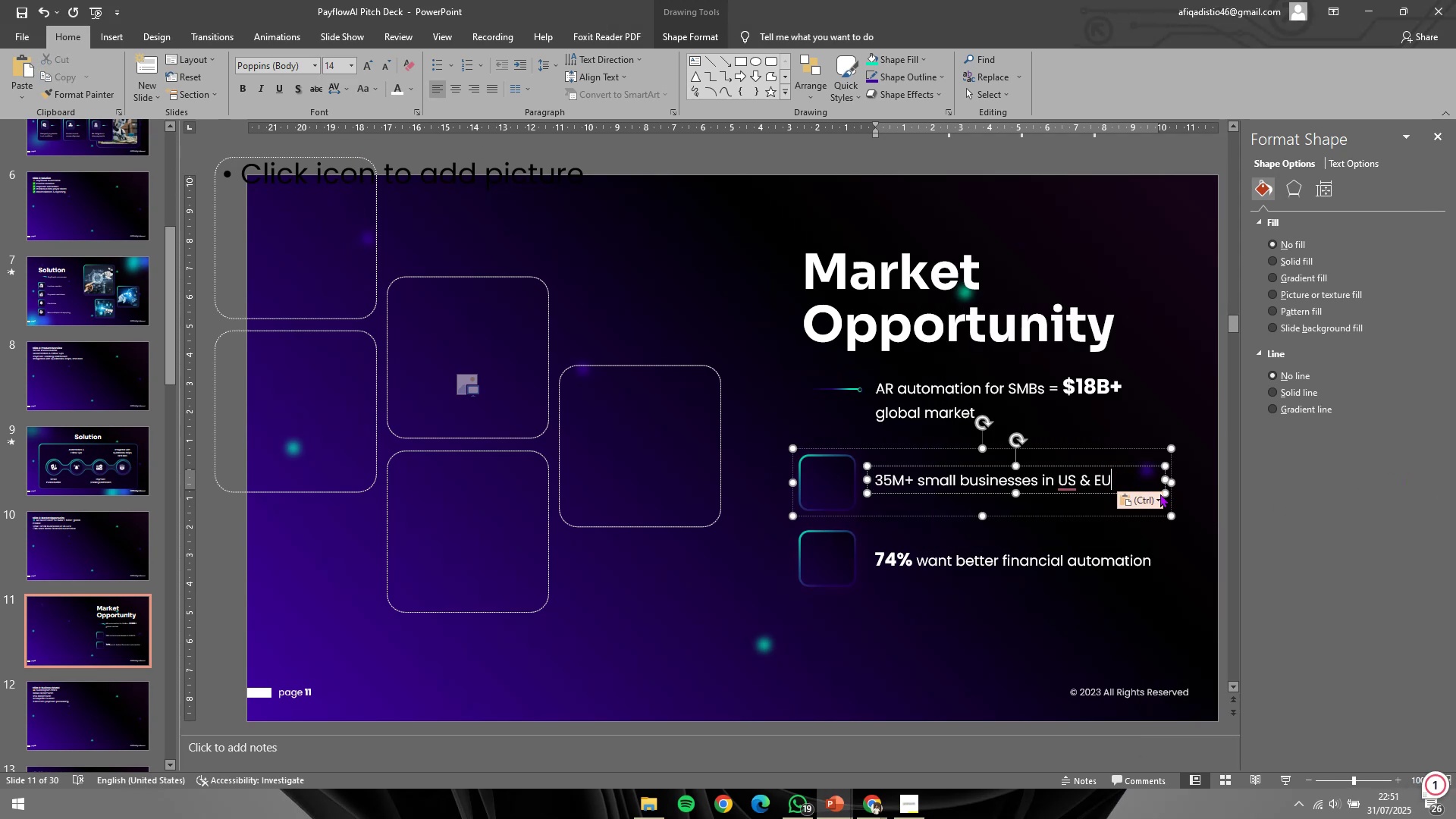 
hold_key(key=ShiftLeft, duration=0.75)
left_click_drag(start_coordinate=[1165, 480], to_coordinate=[1124, 494])
 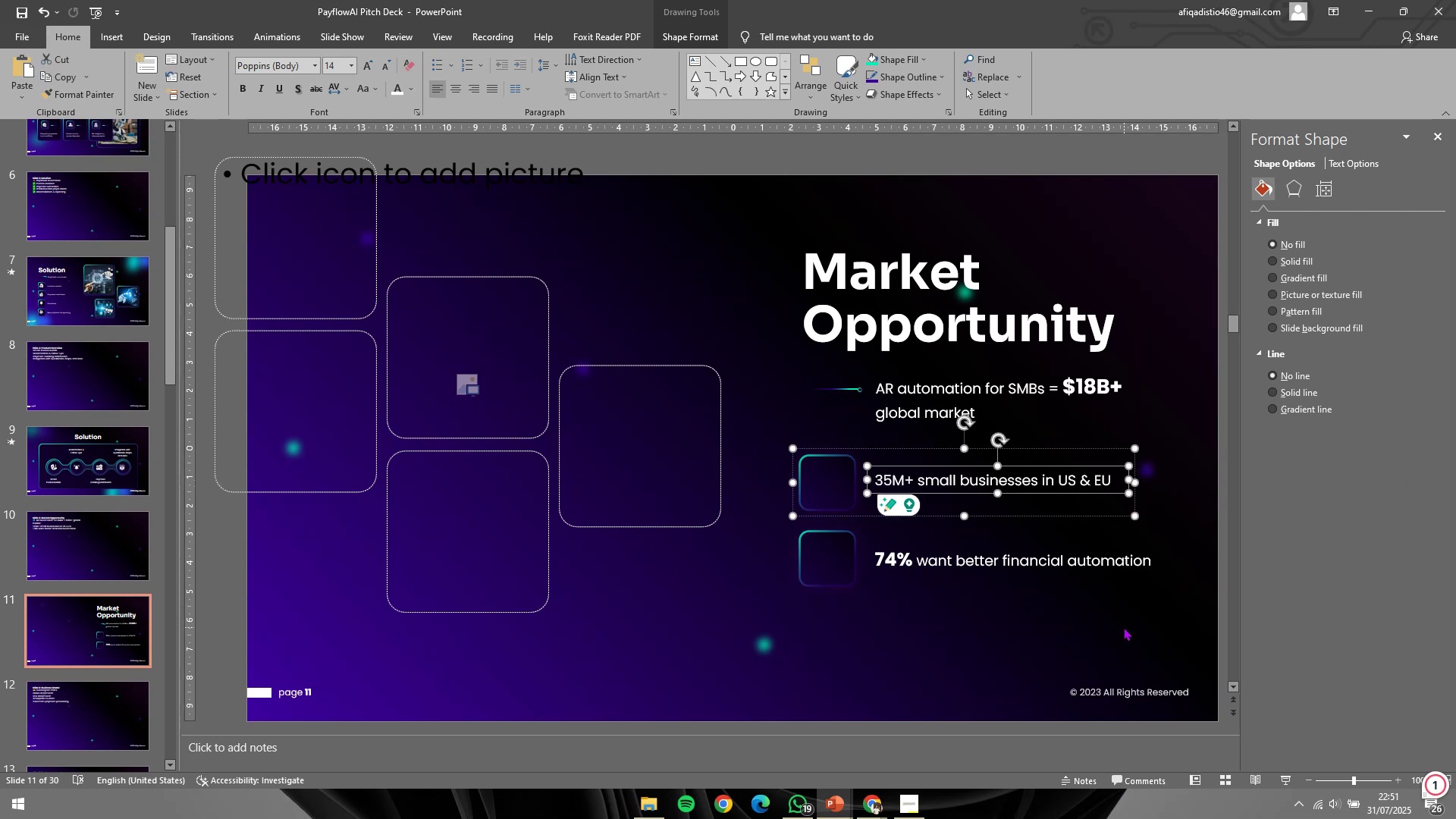 
left_click([1124, 630])
 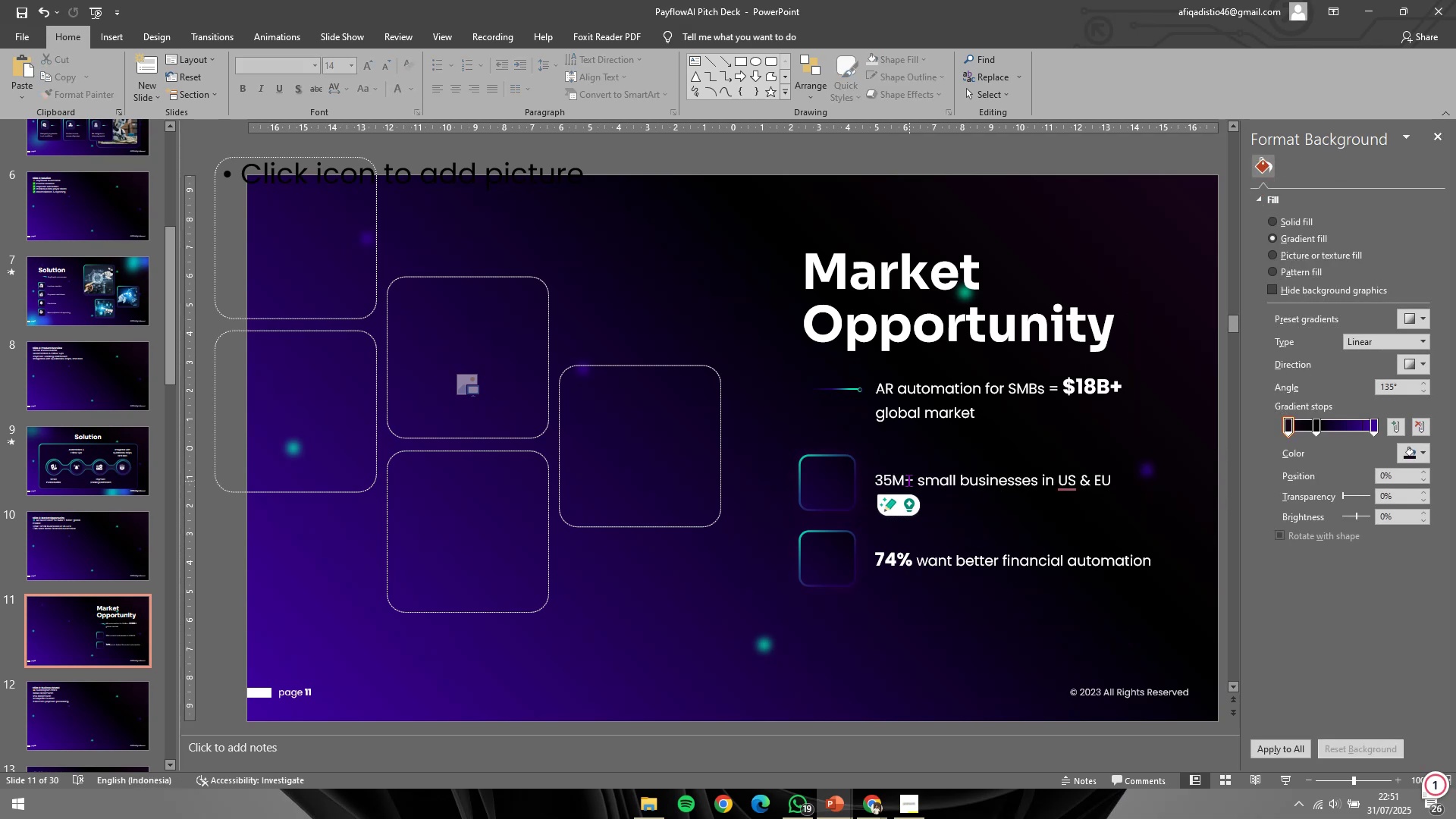 
left_click_drag(start_coordinate=[914, 482], to_coordinate=[849, 487])
 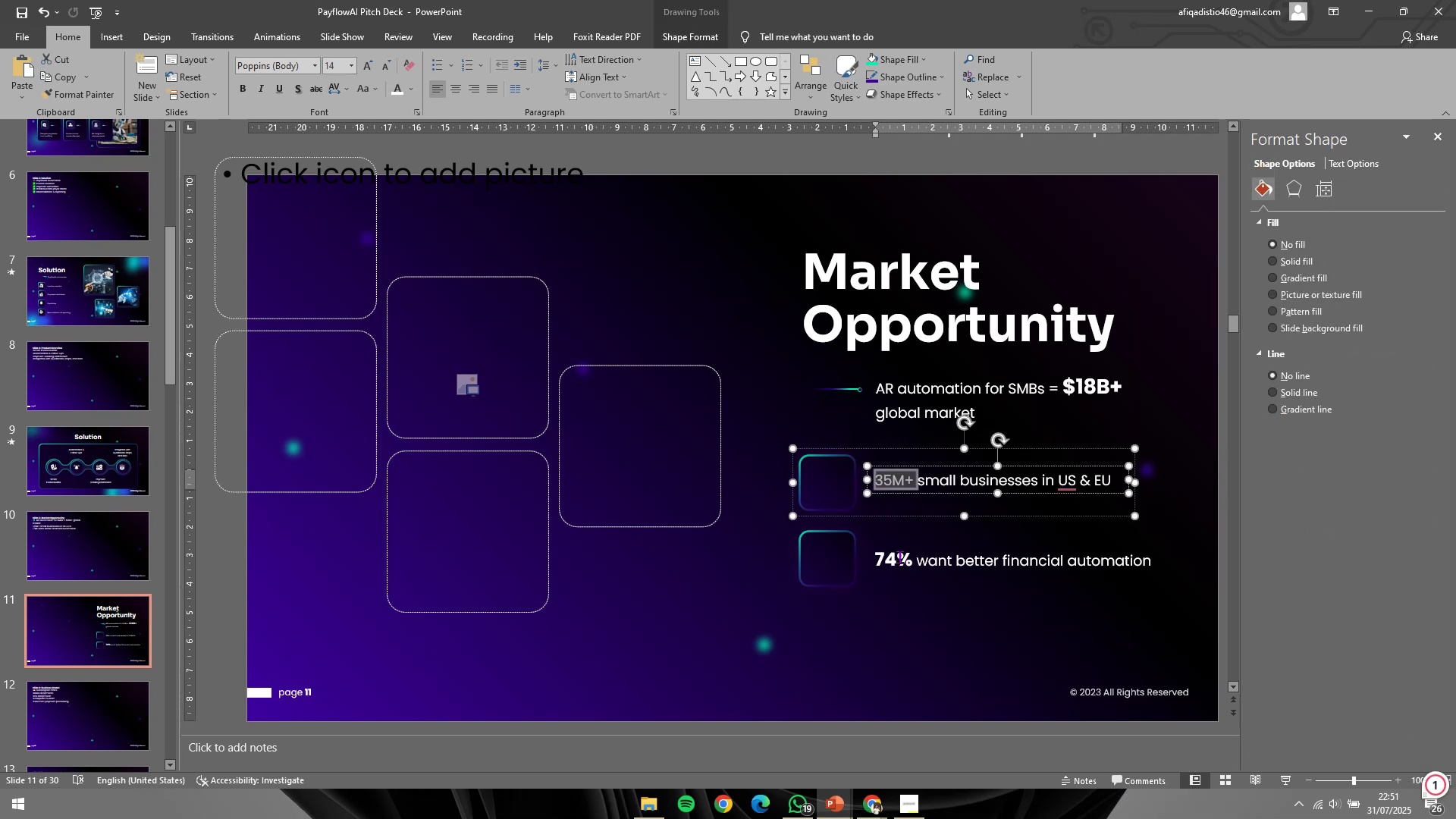 
left_click([900, 557])
 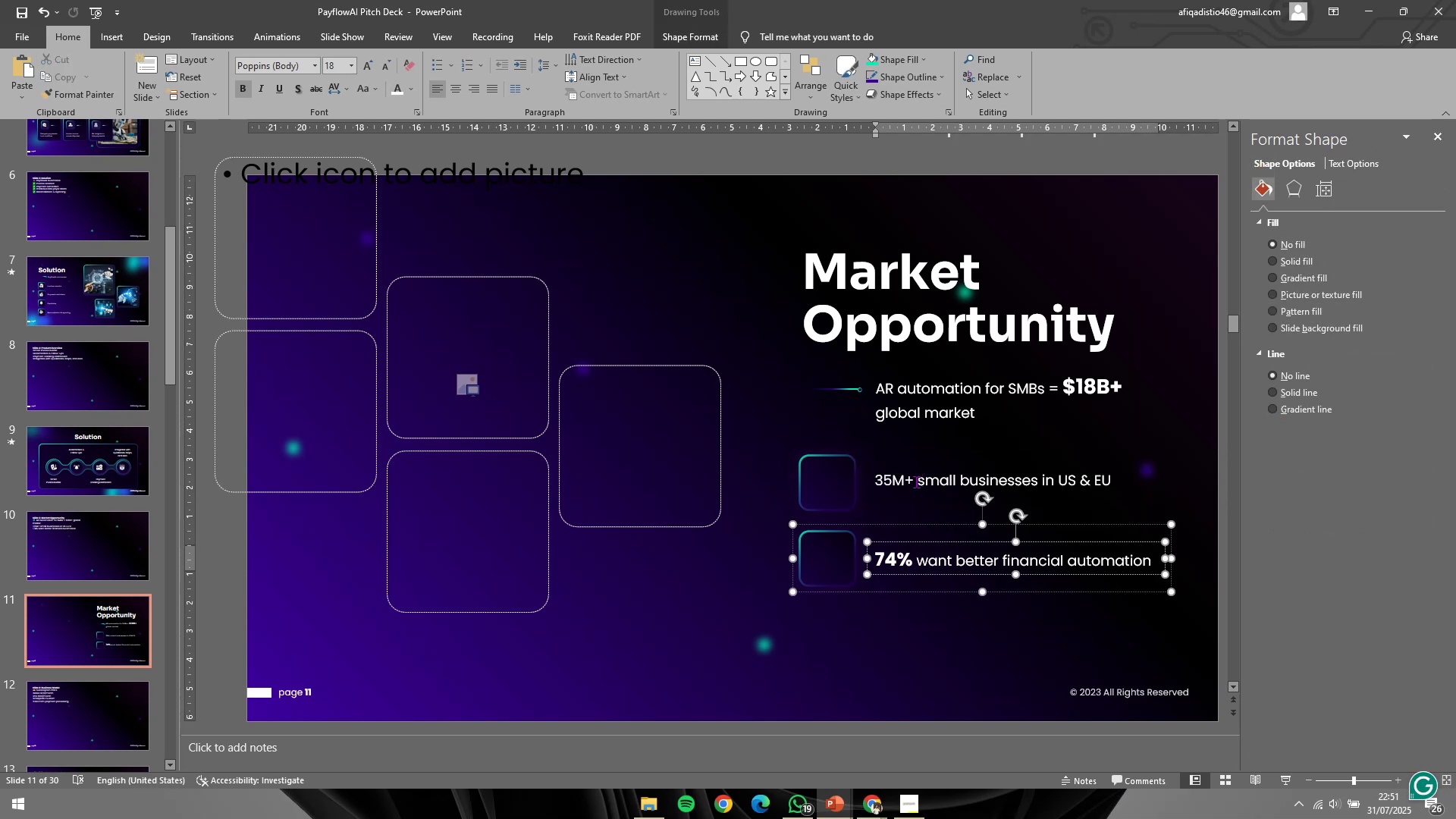 
left_click_drag(start_coordinate=[915, 484], to_coordinate=[877, 491])
 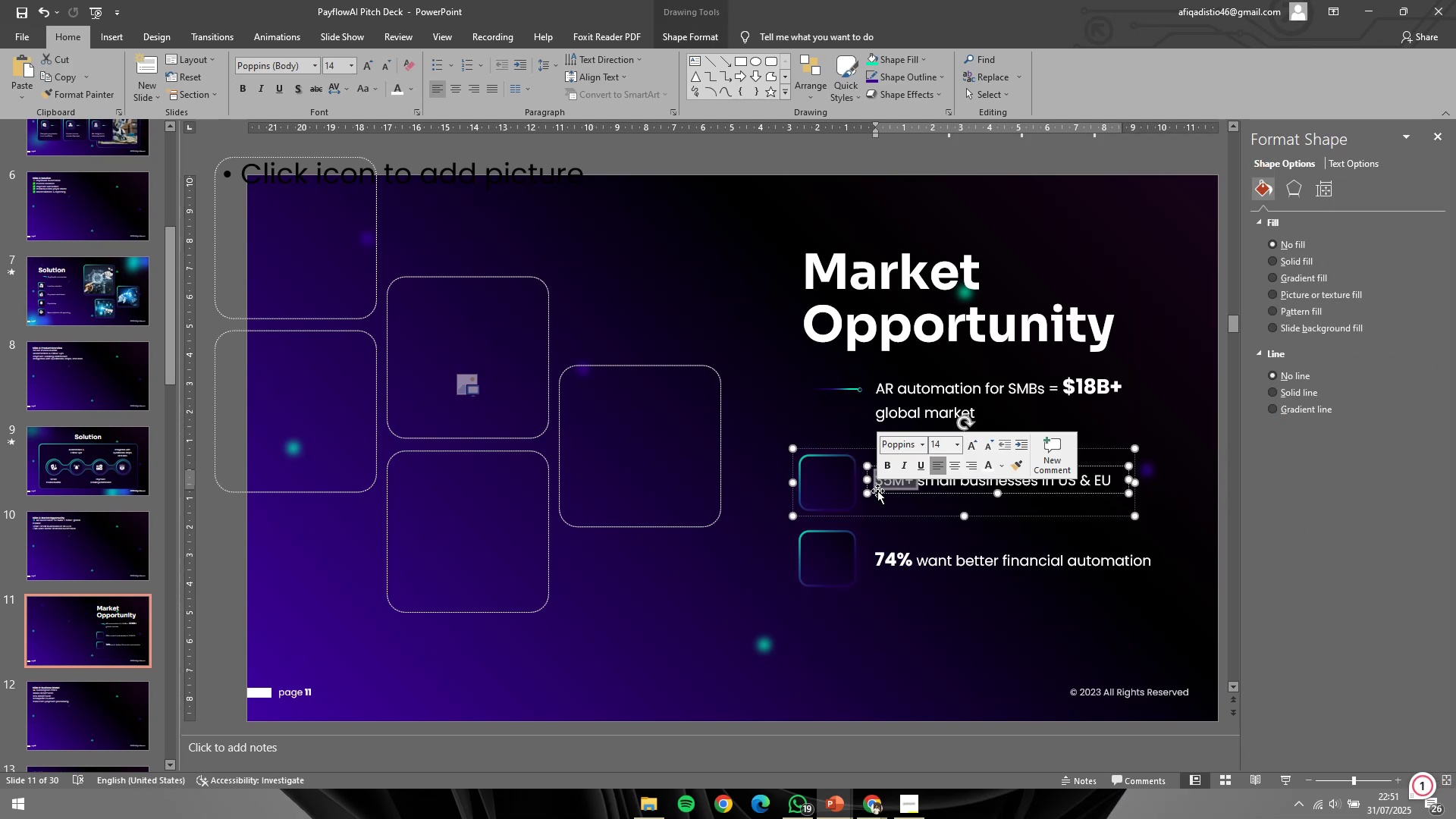 
key(Control+B)
 